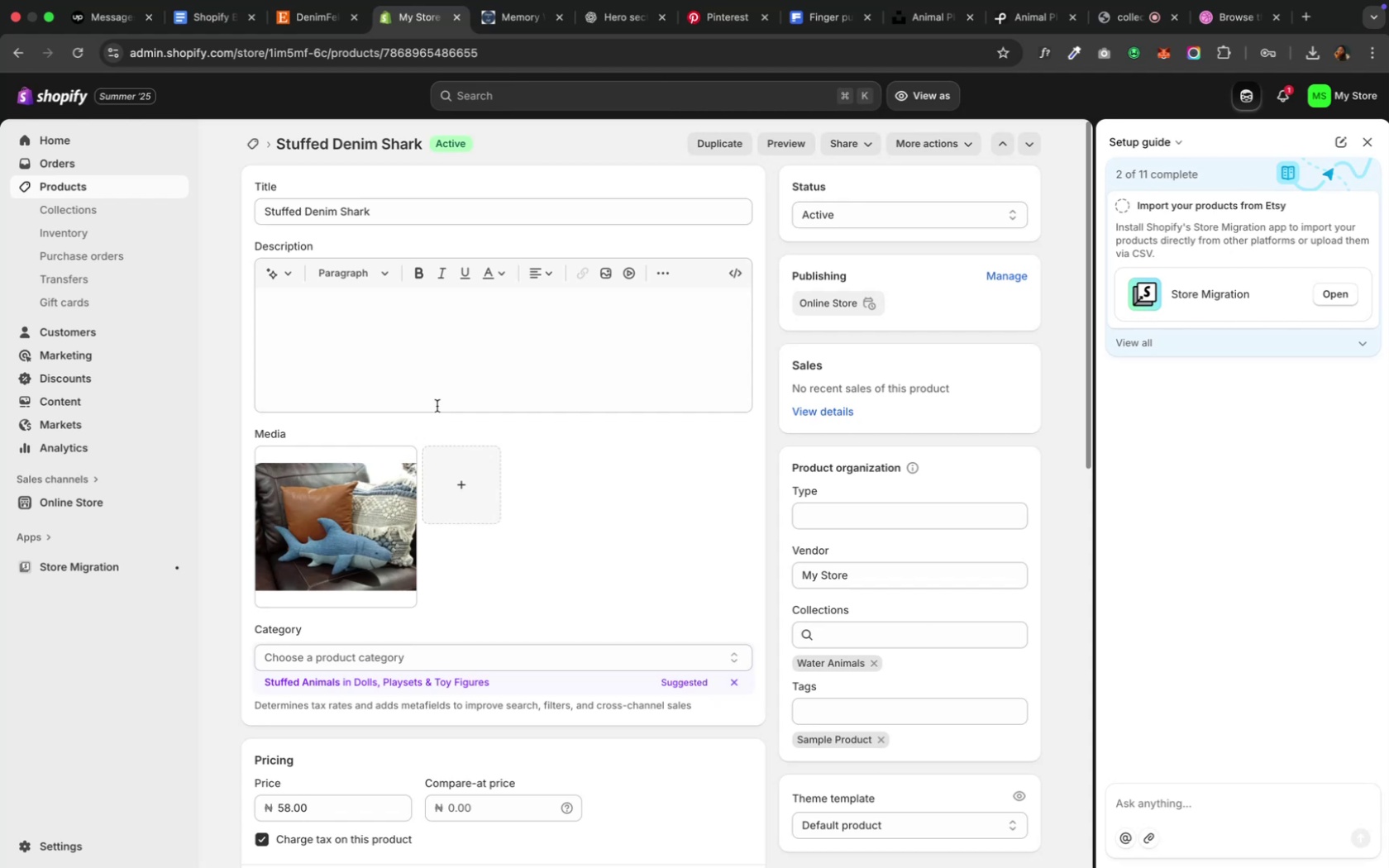 
wait(15.81)
 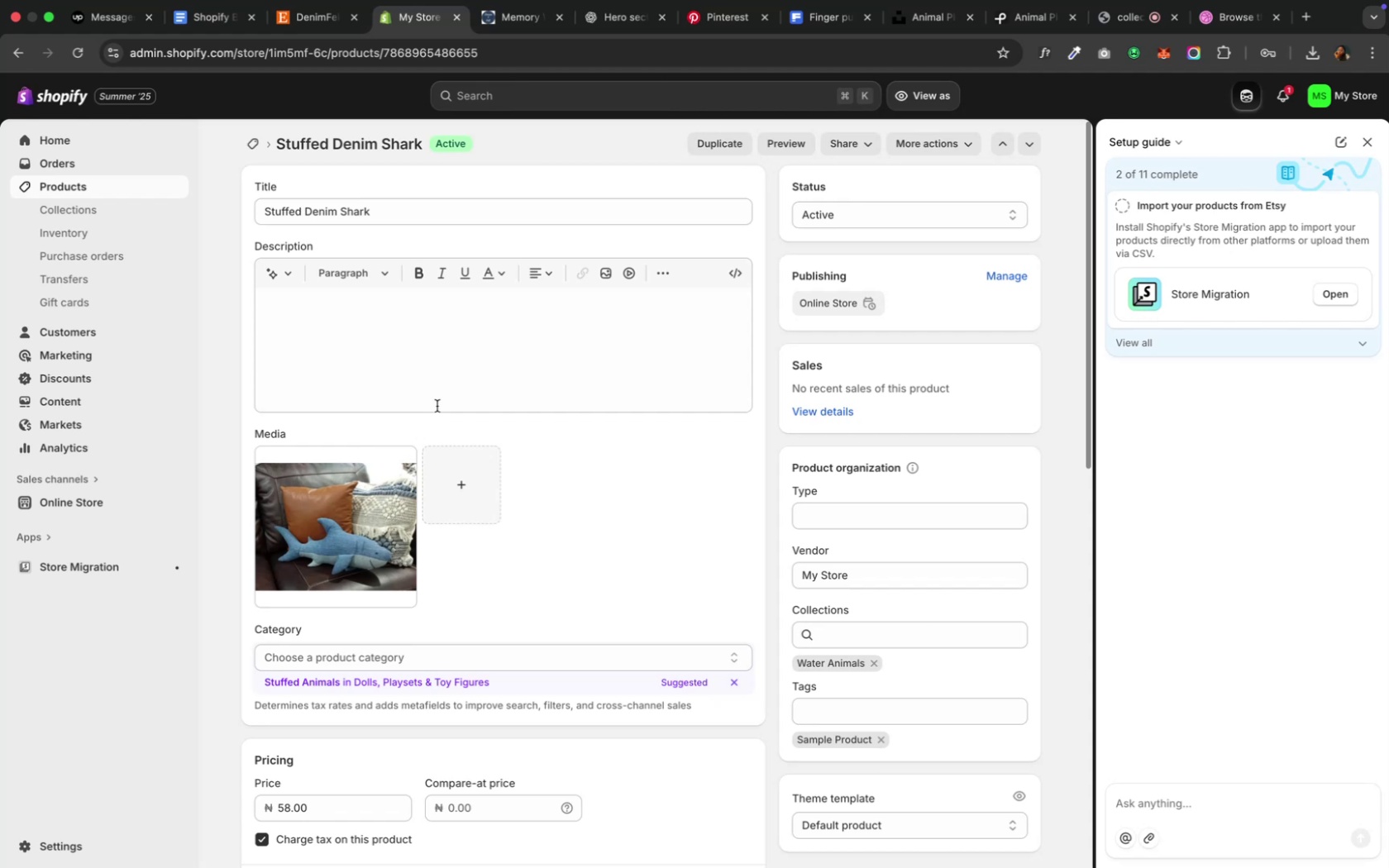 
left_click([284, 23])
 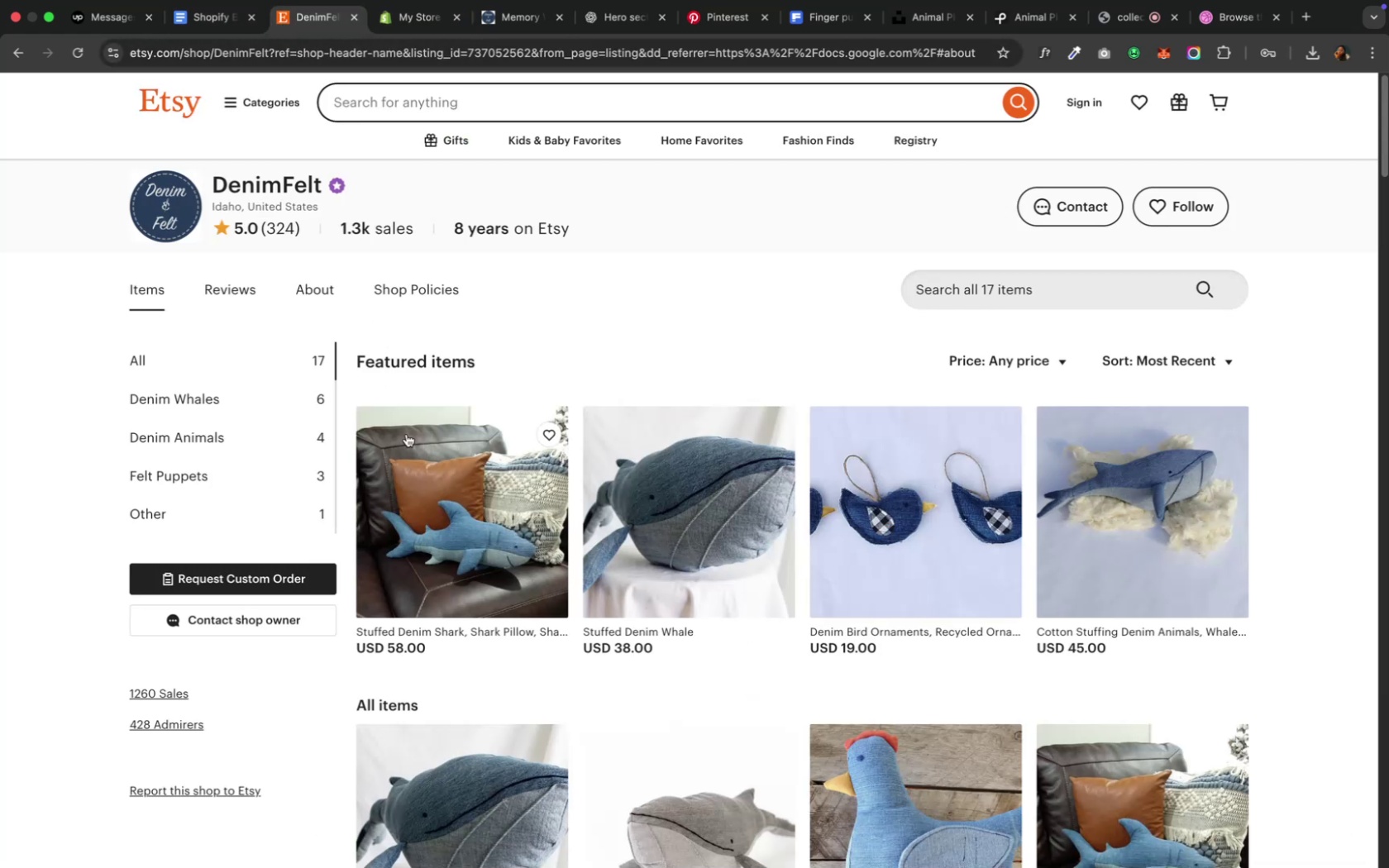 
left_click([423, 457])
 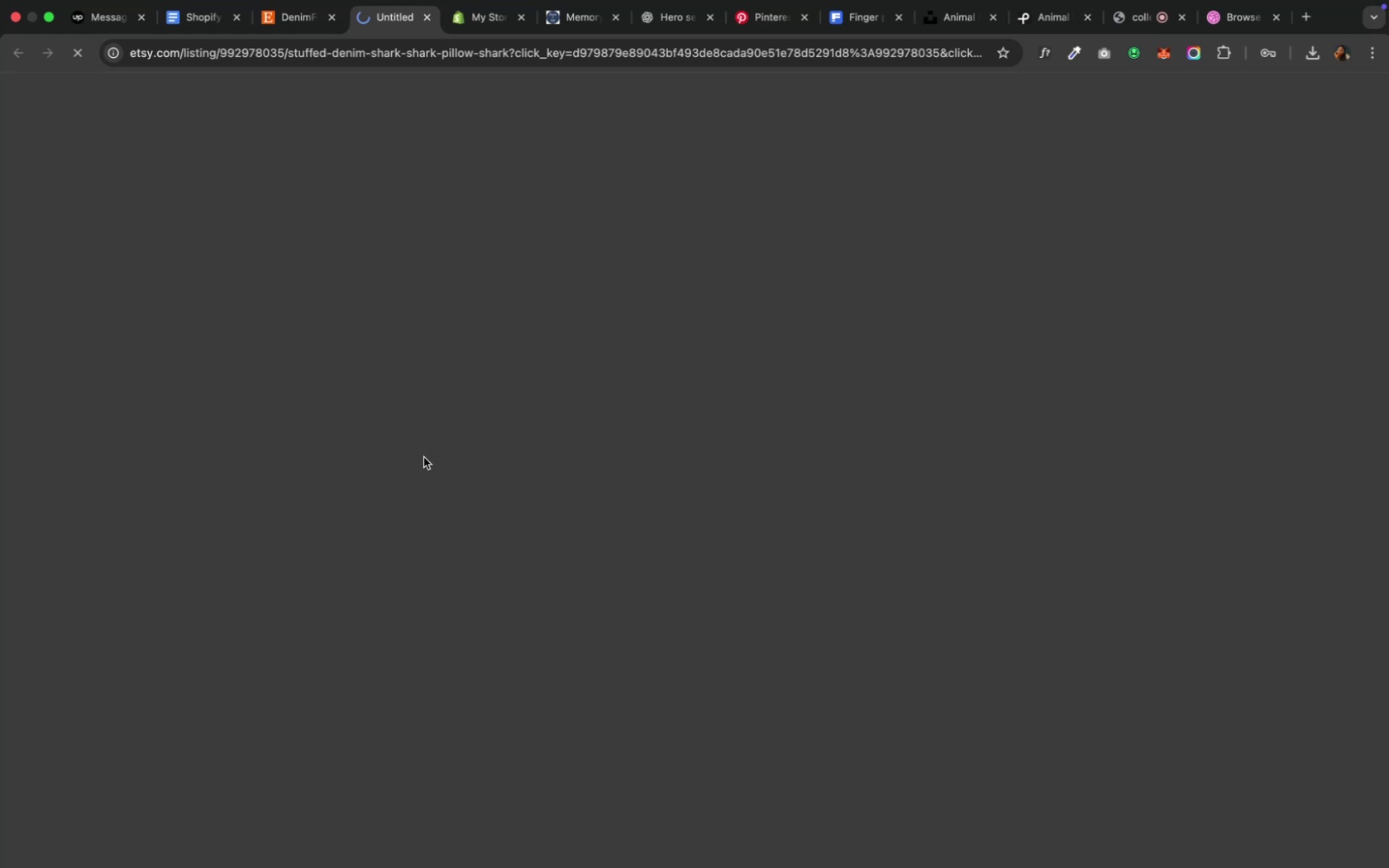 
mouse_move([435, 153])
 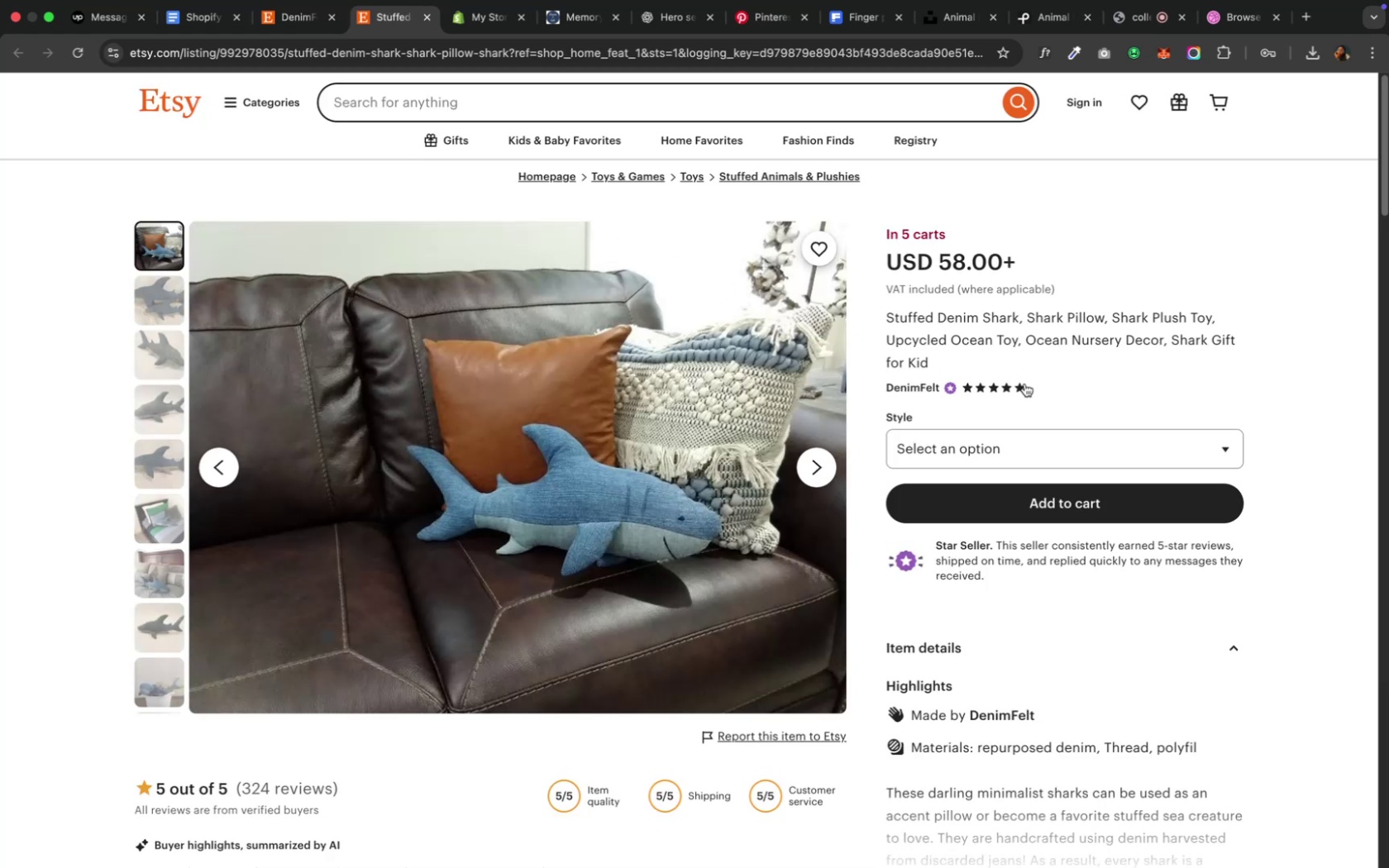 
scroll: coordinate [1090, 514], scroll_direction: down, amount: 8.0
 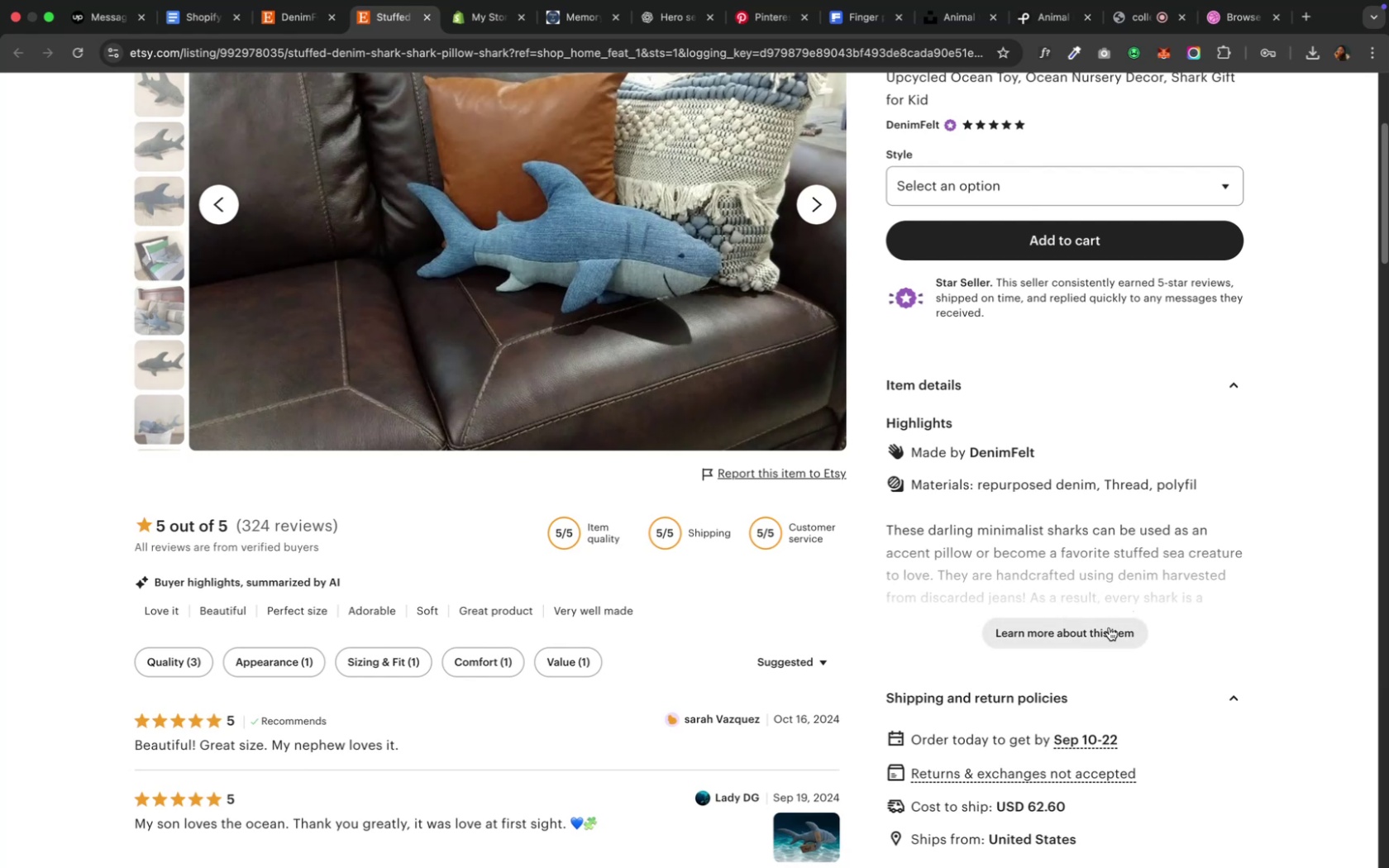 
left_click([1108, 627])
 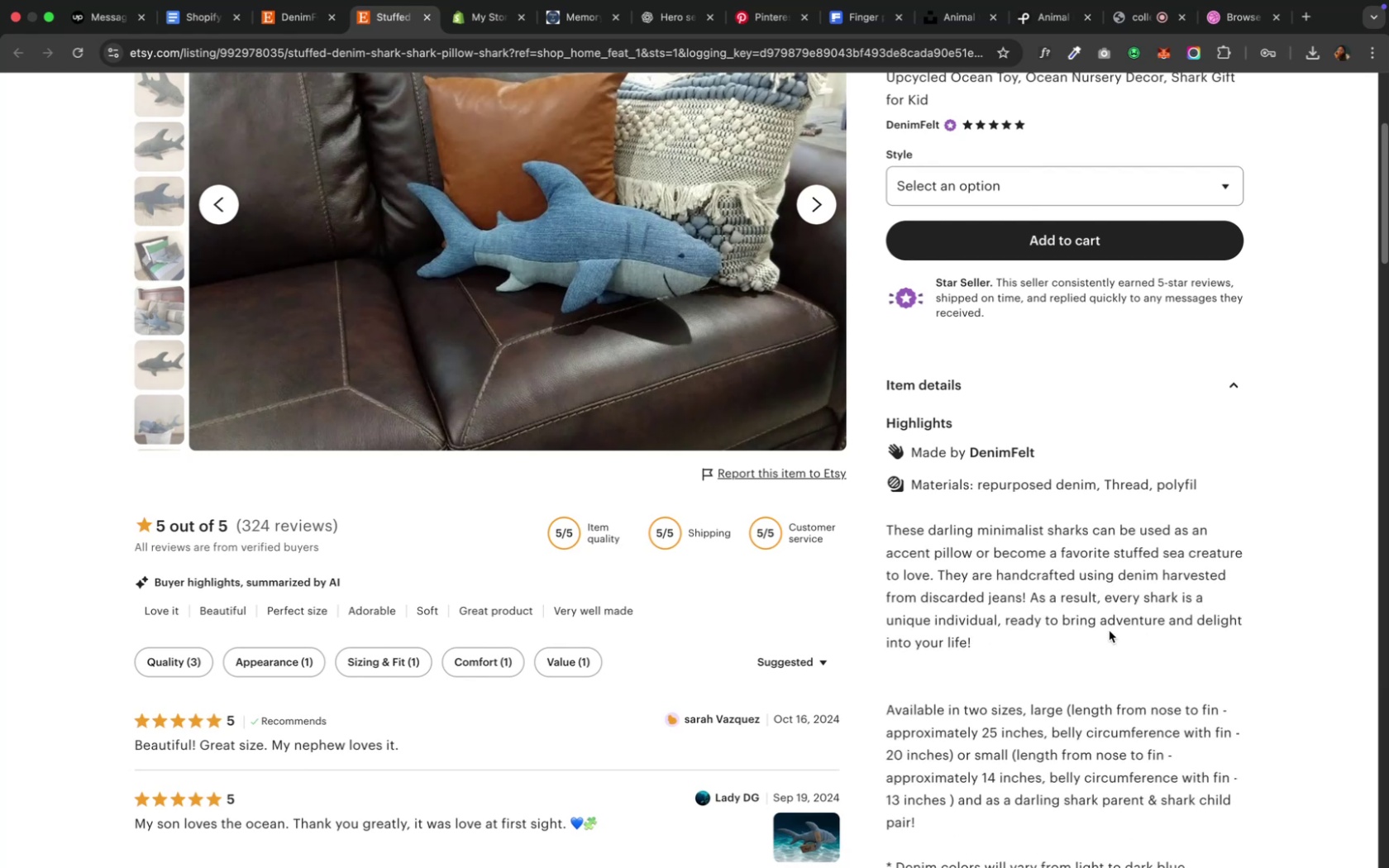 
scroll: coordinate [1095, 659], scroll_direction: down, amount: 8.0
 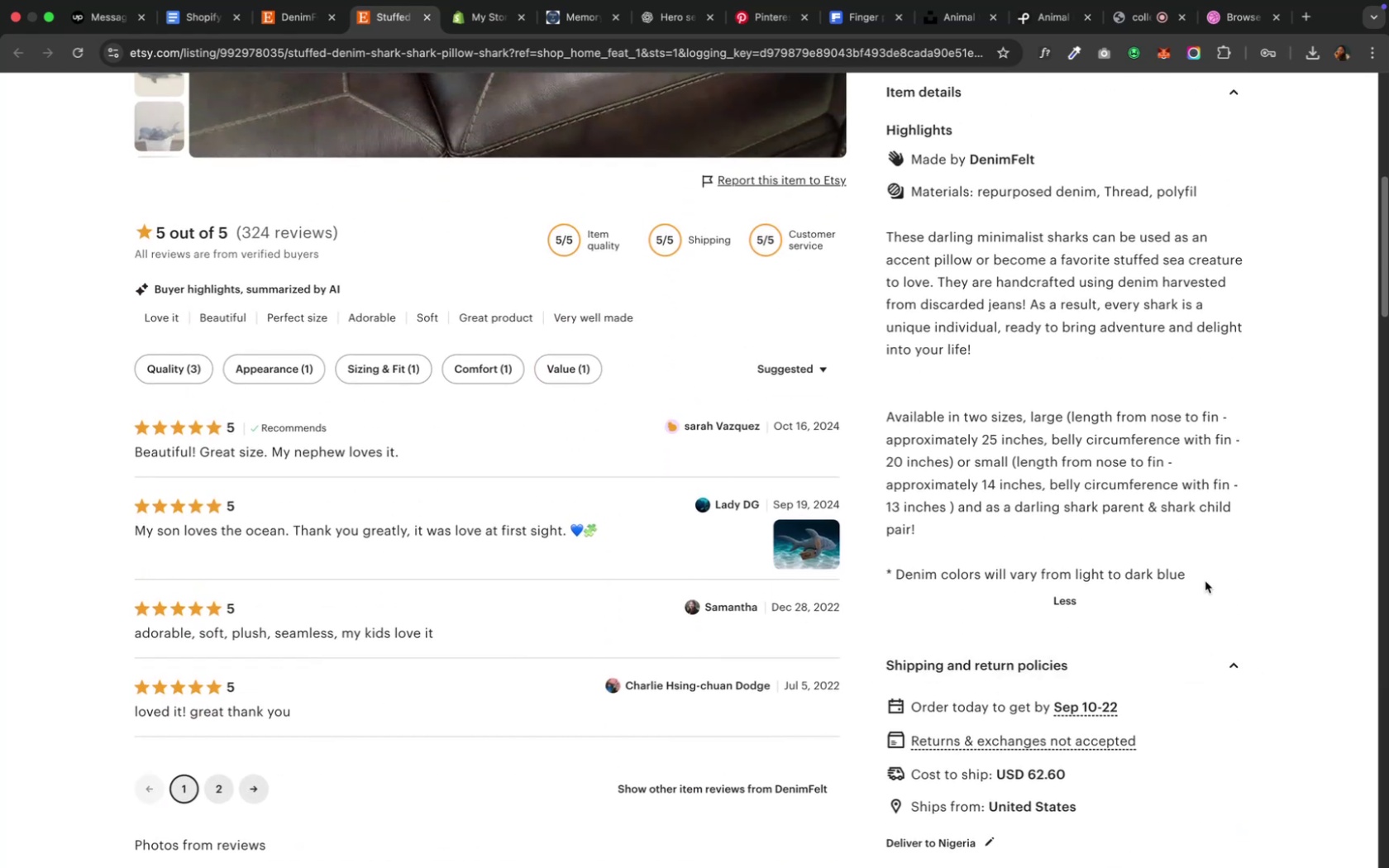 
left_click_drag(start_coordinate=[1204, 581], to_coordinate=[885, 246])
 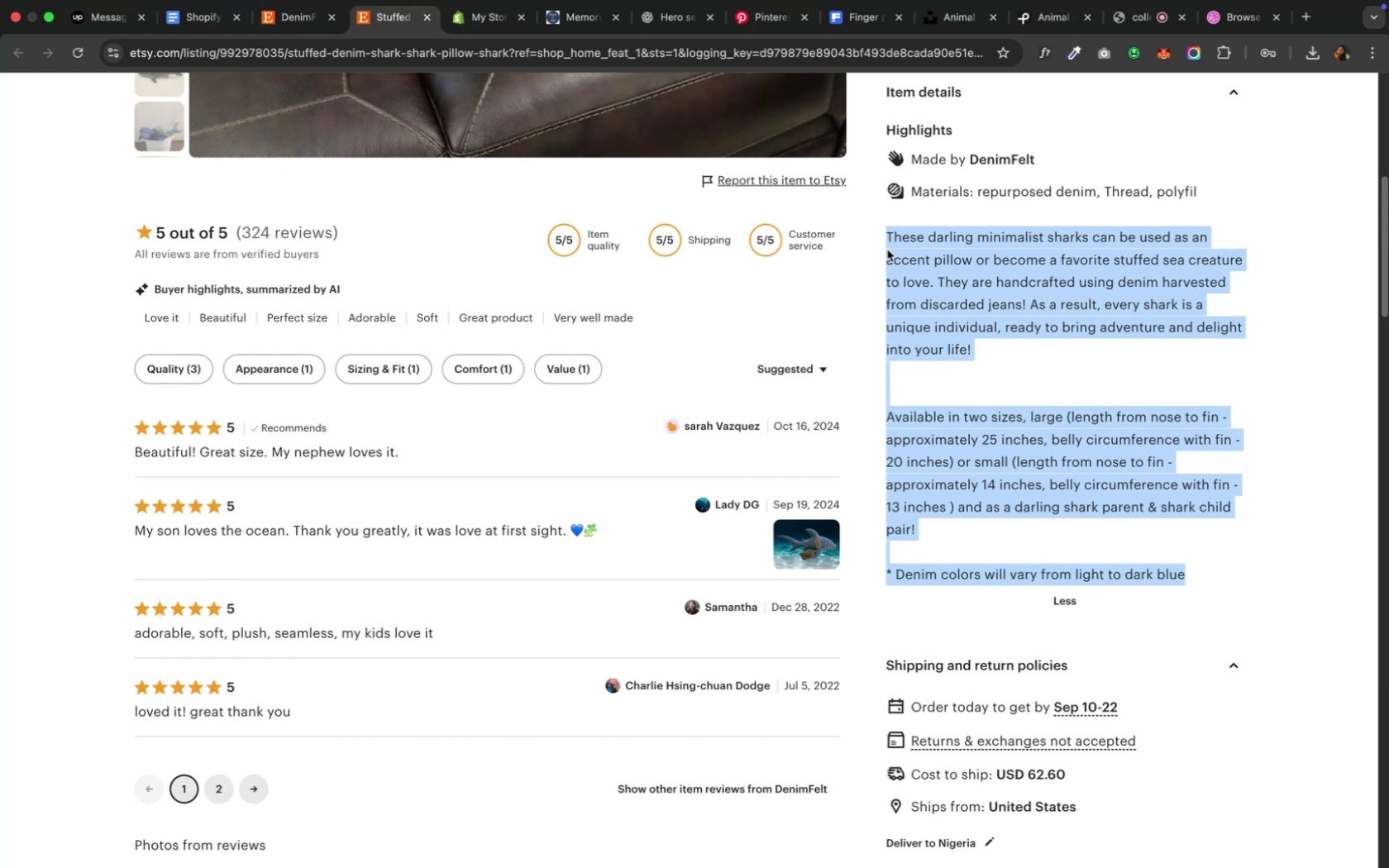 
key(Meta+C)
 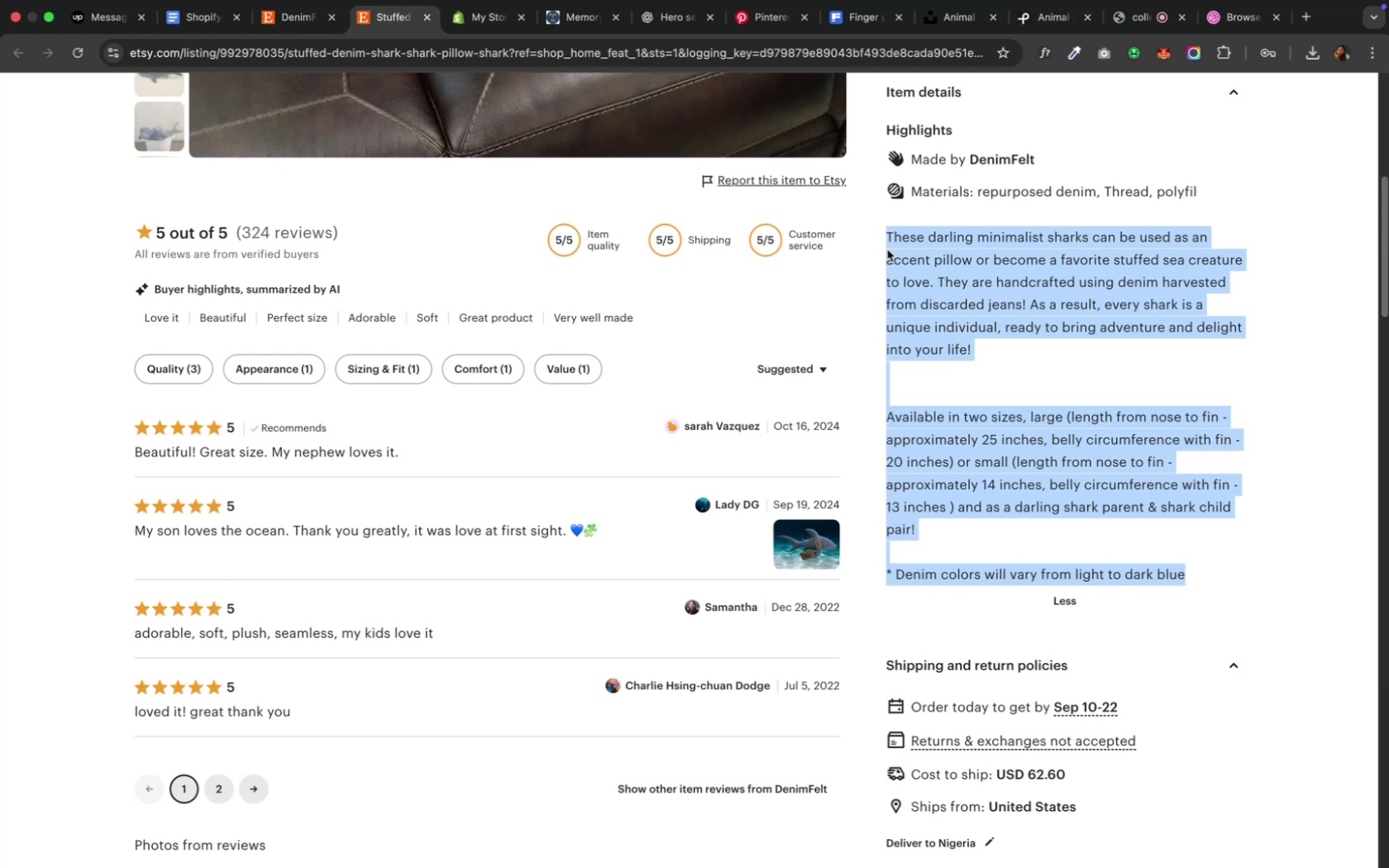 
key(Meta+C)
 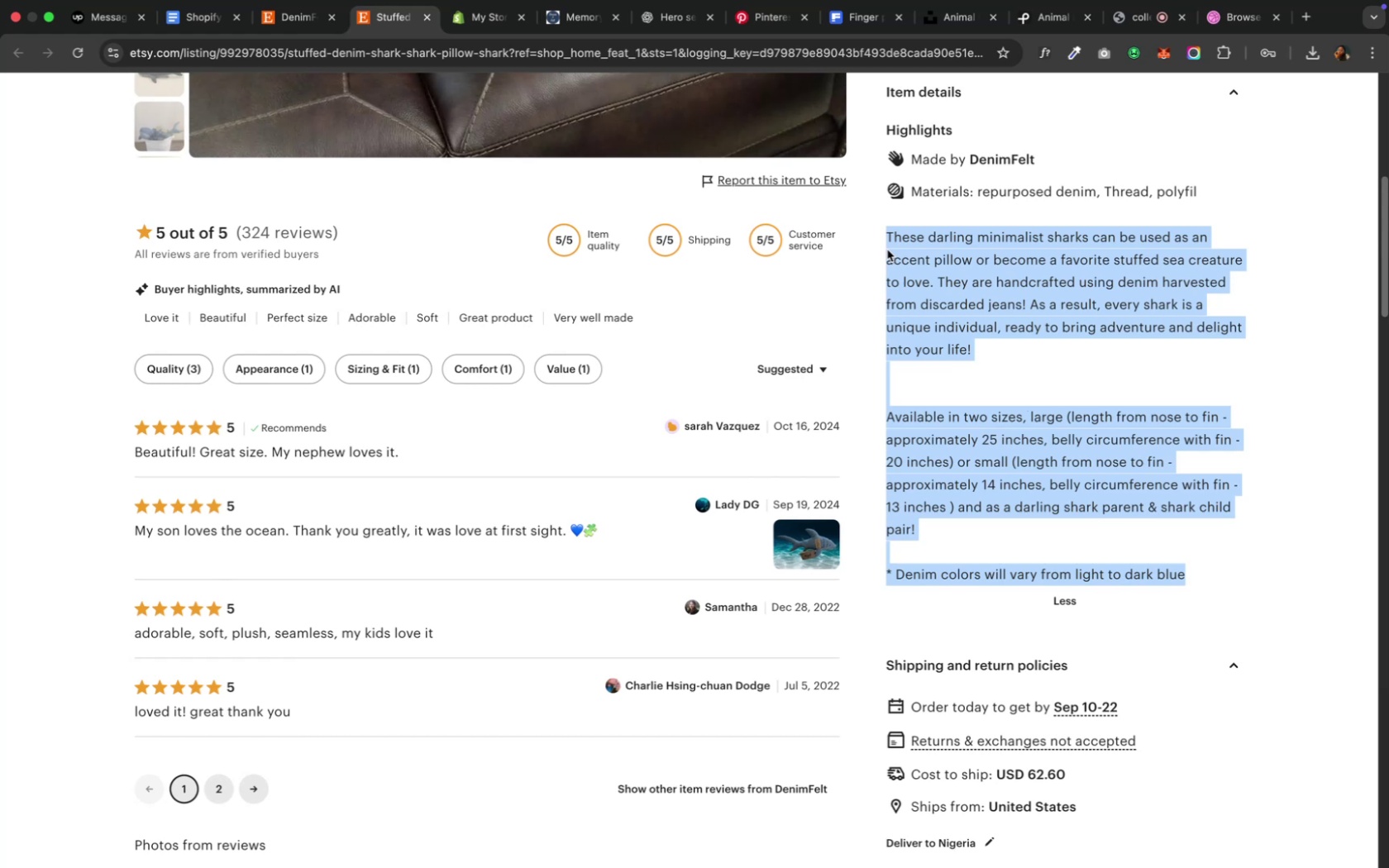 
key(Meta+C)
 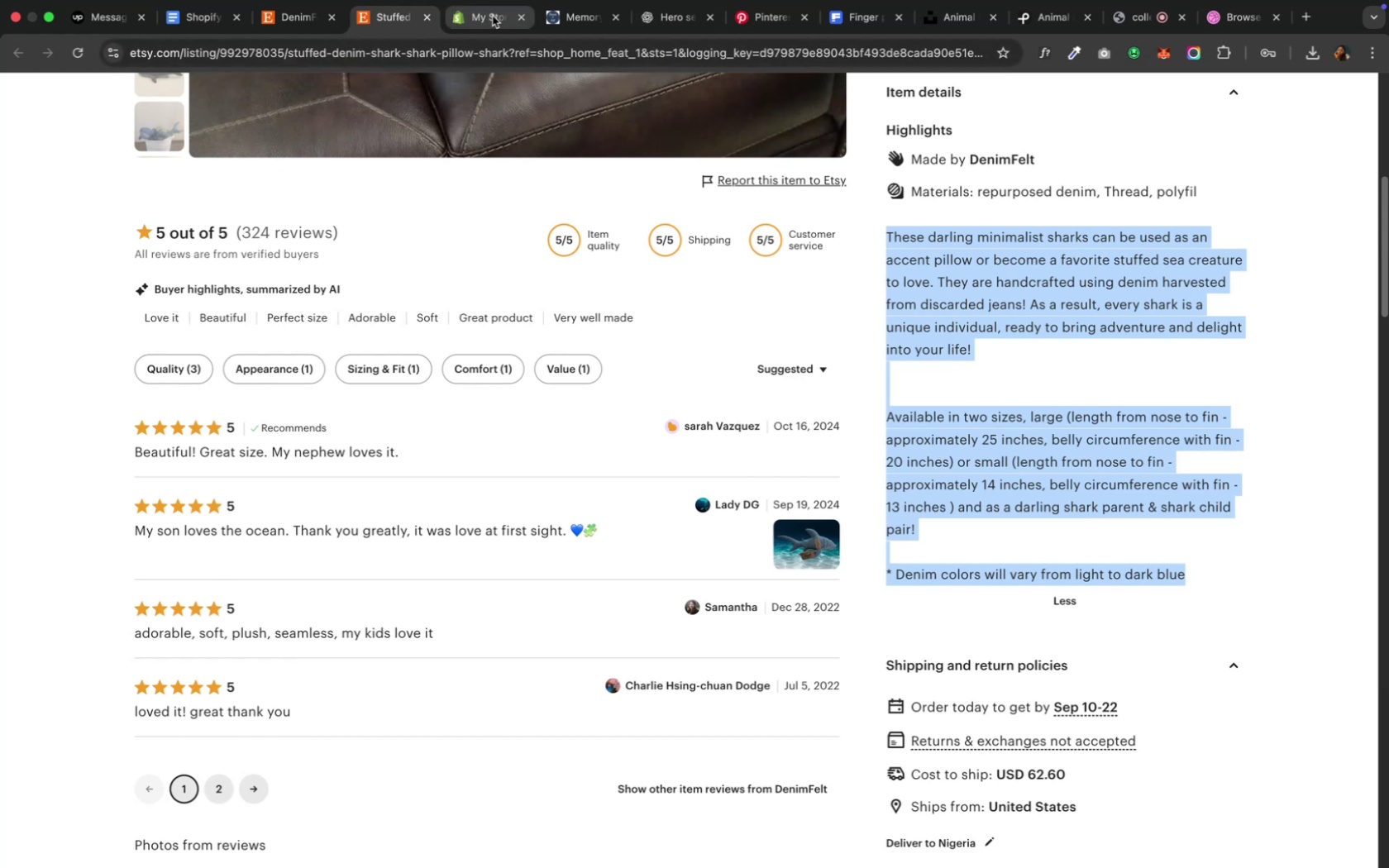 
left_click([477, 12])
 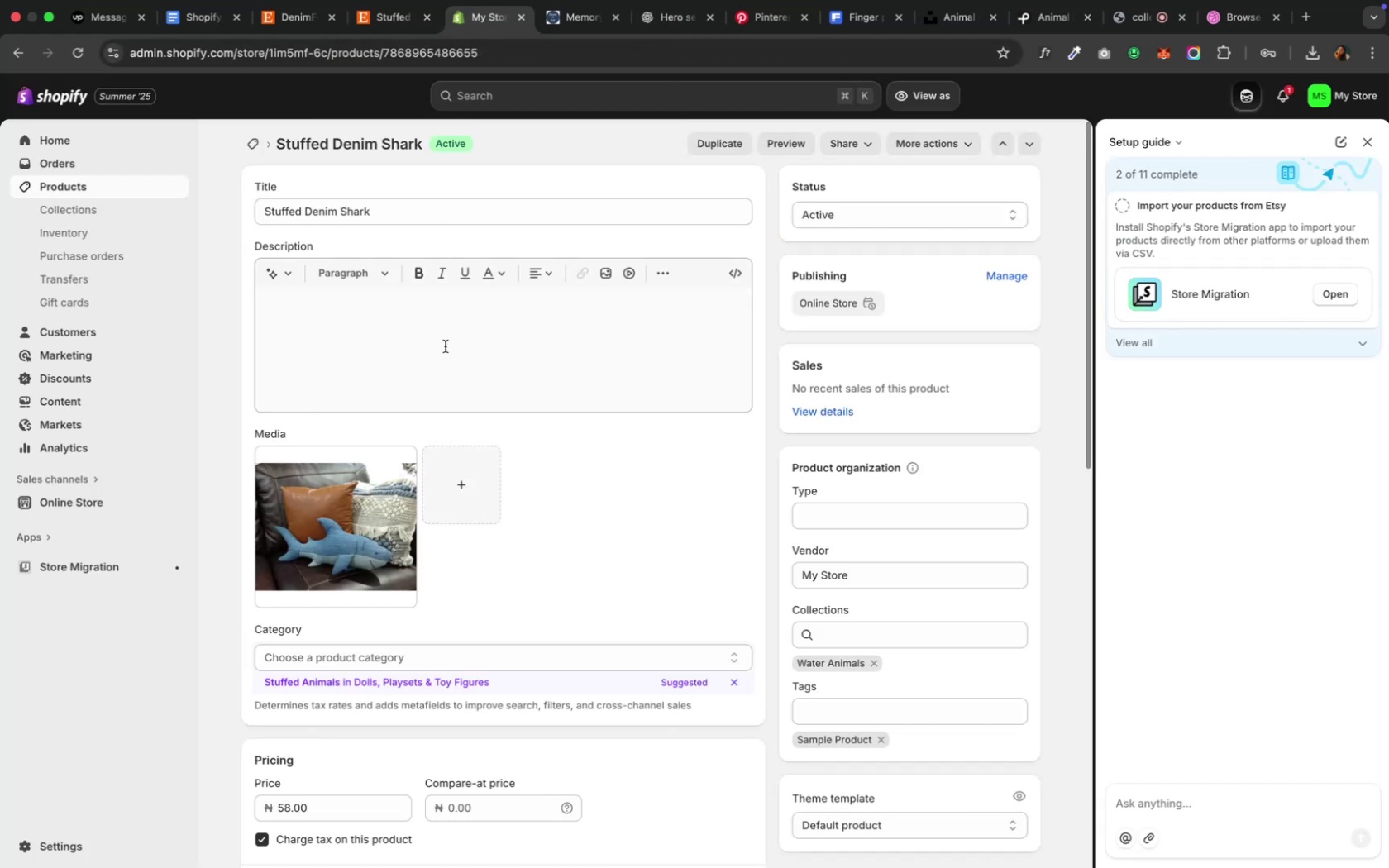 
left_click([446, 342])
 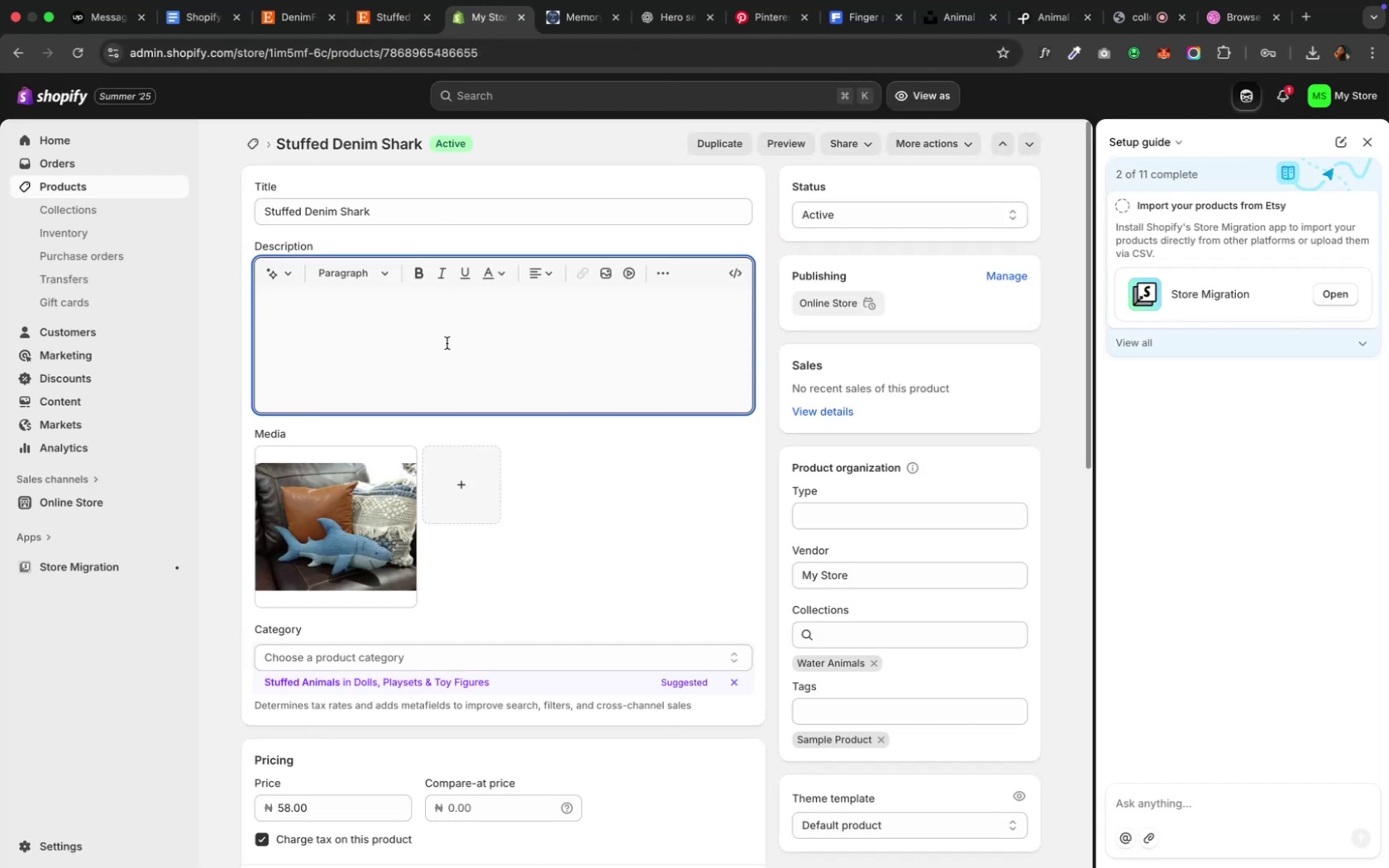 
key(Meta+CommandLeft)
 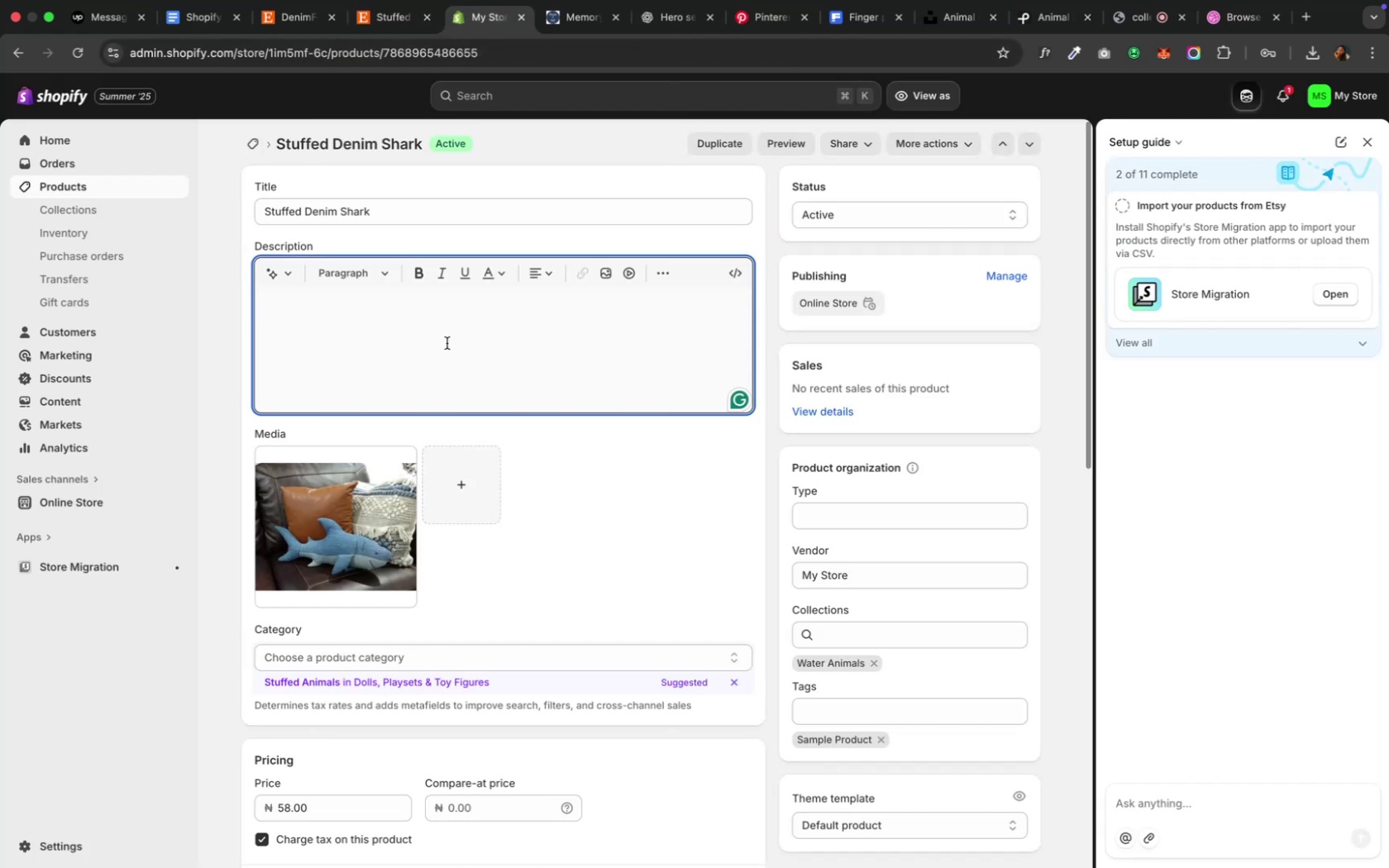 
key(Meta+V)
 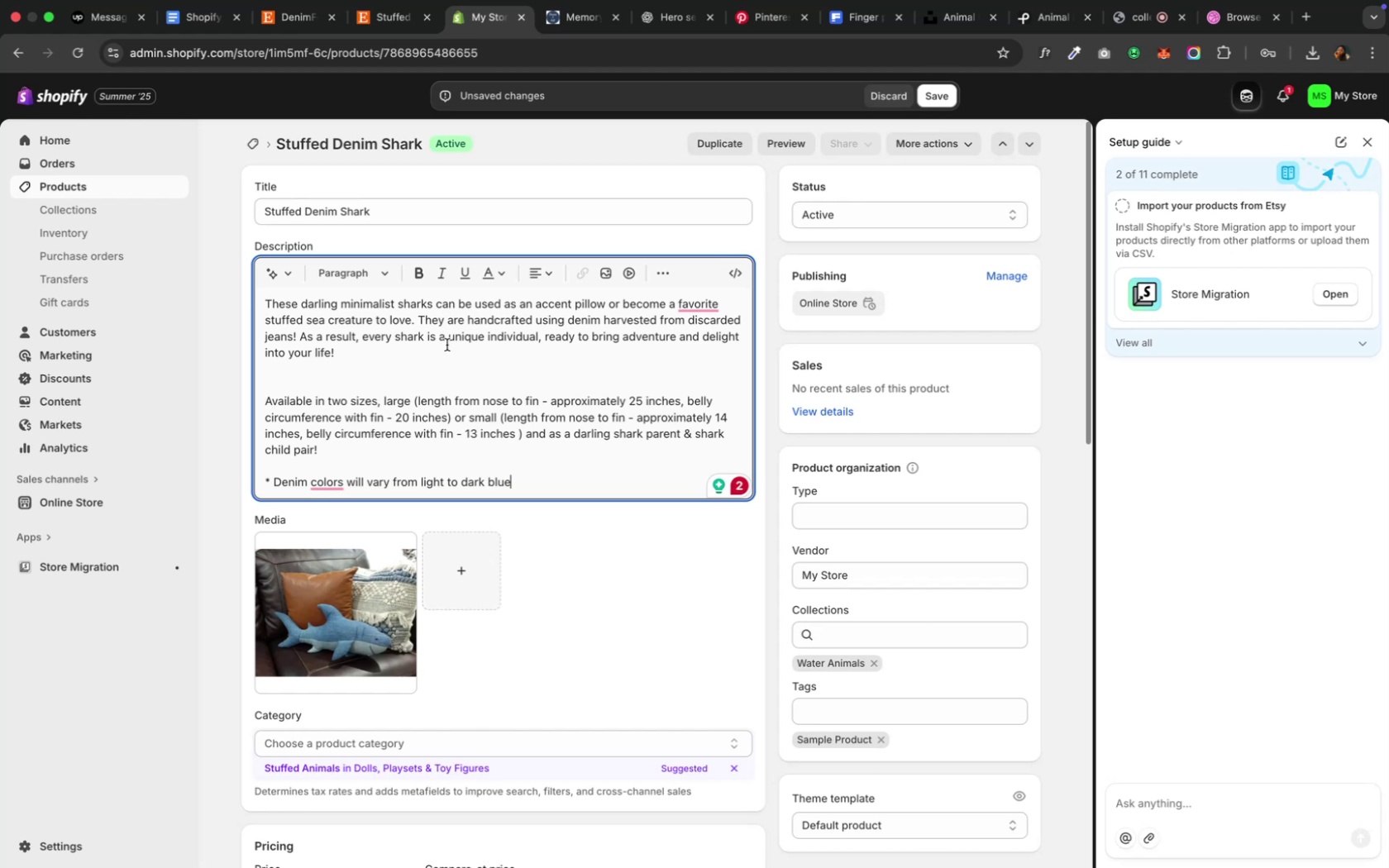 
wait(9.24)
 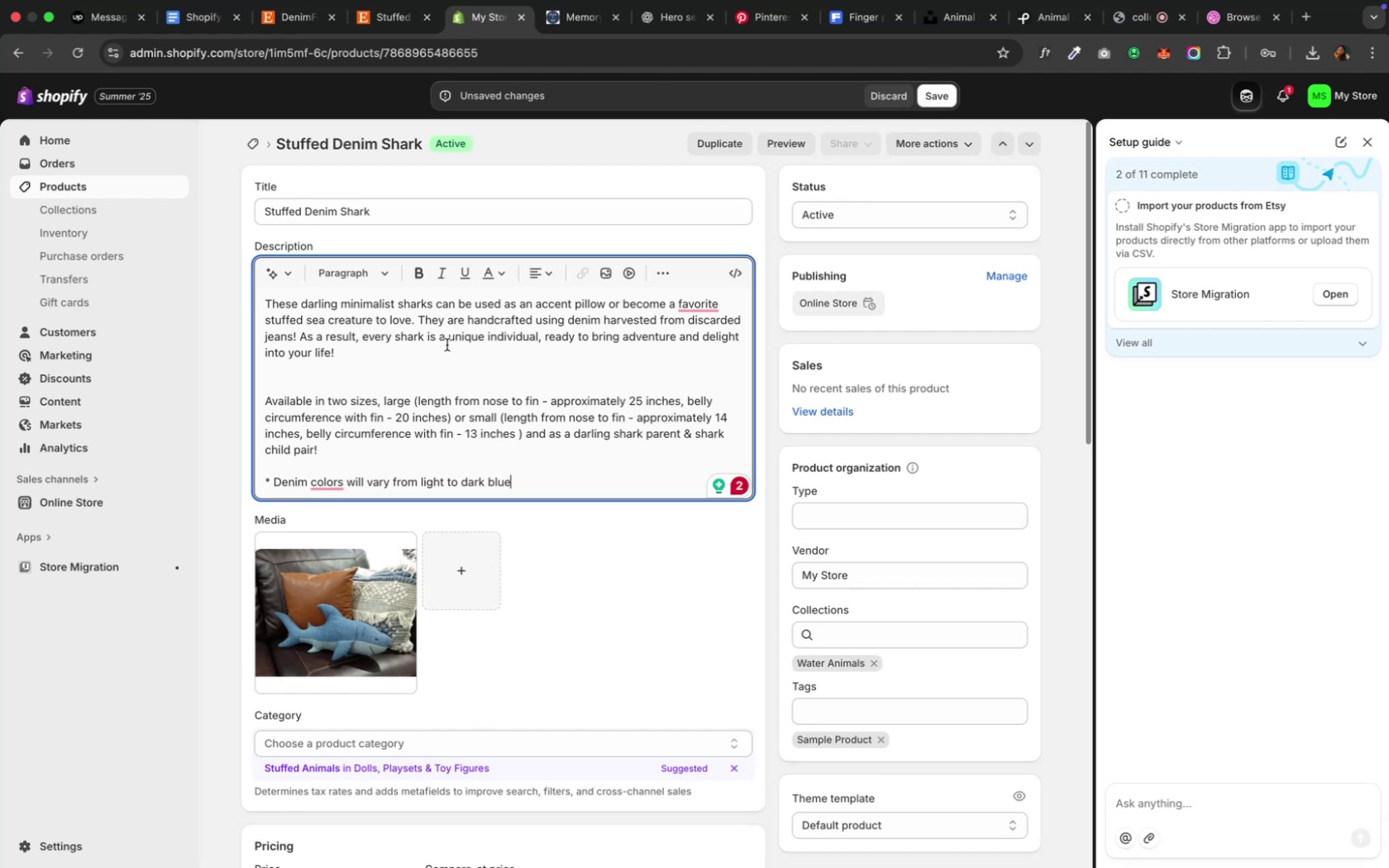 
scroll: coordinate [443, 389], scroll_direction: down, amount: 4.0
 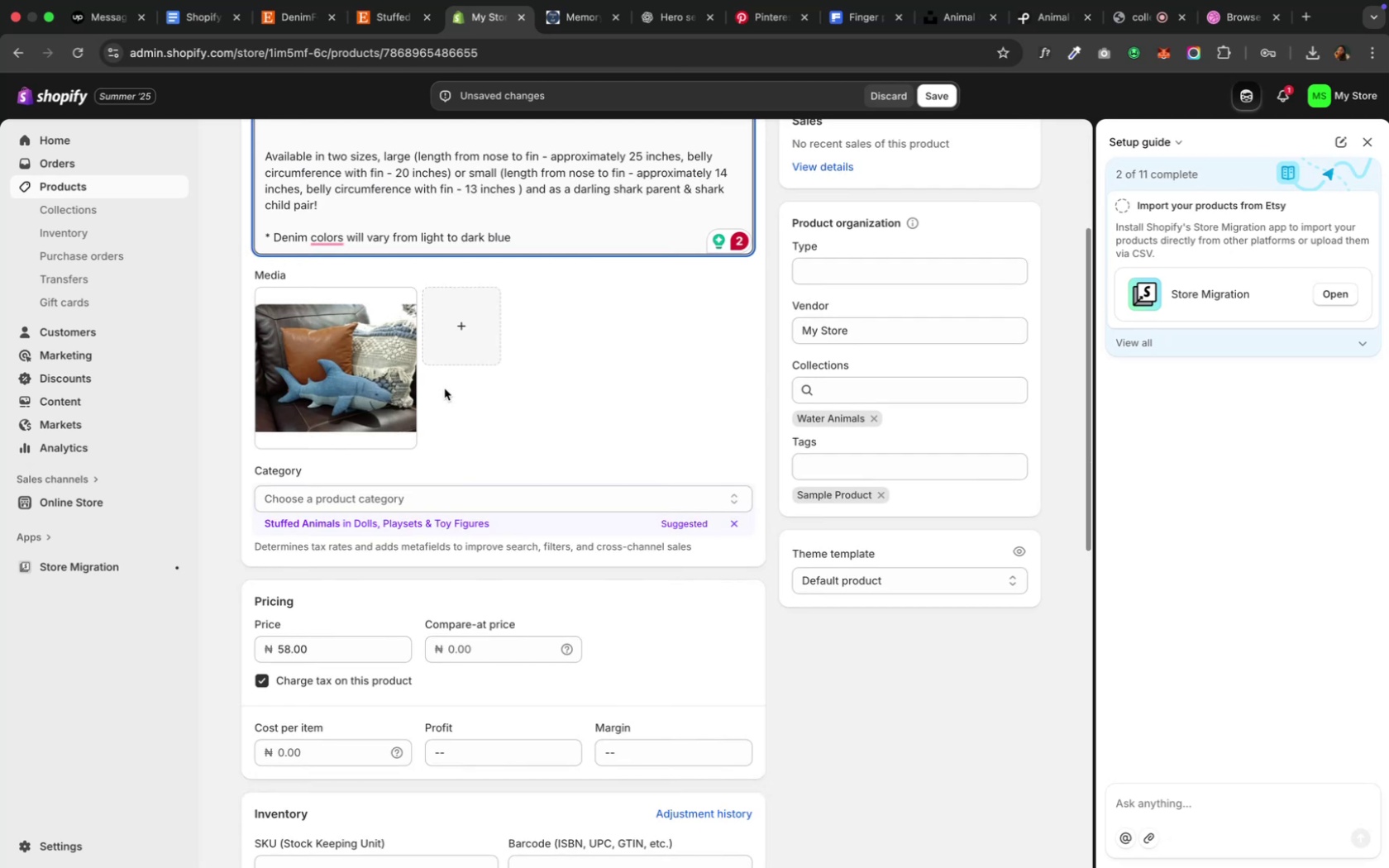 
wait(5.09)
 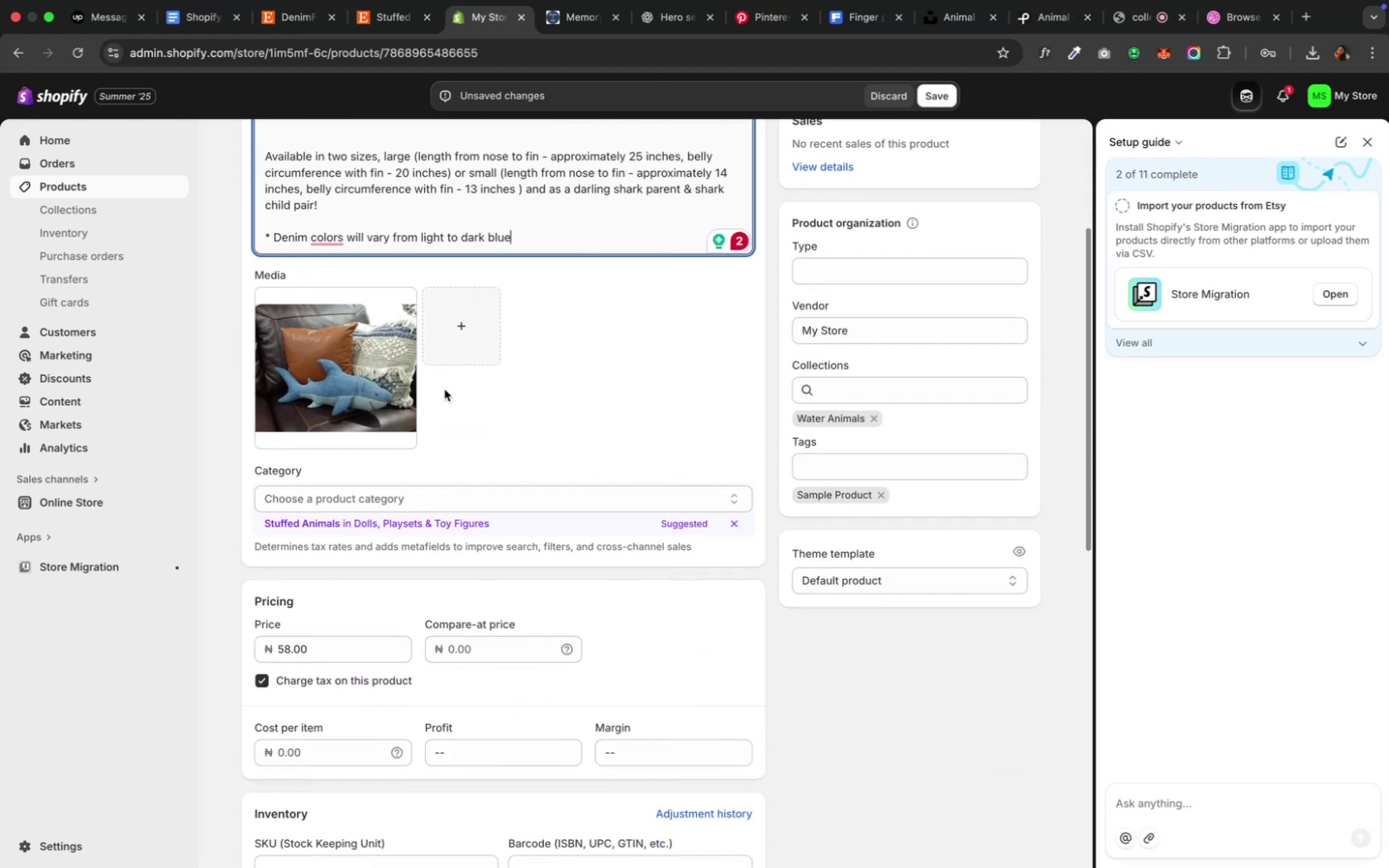 
left_click([287, 648])
 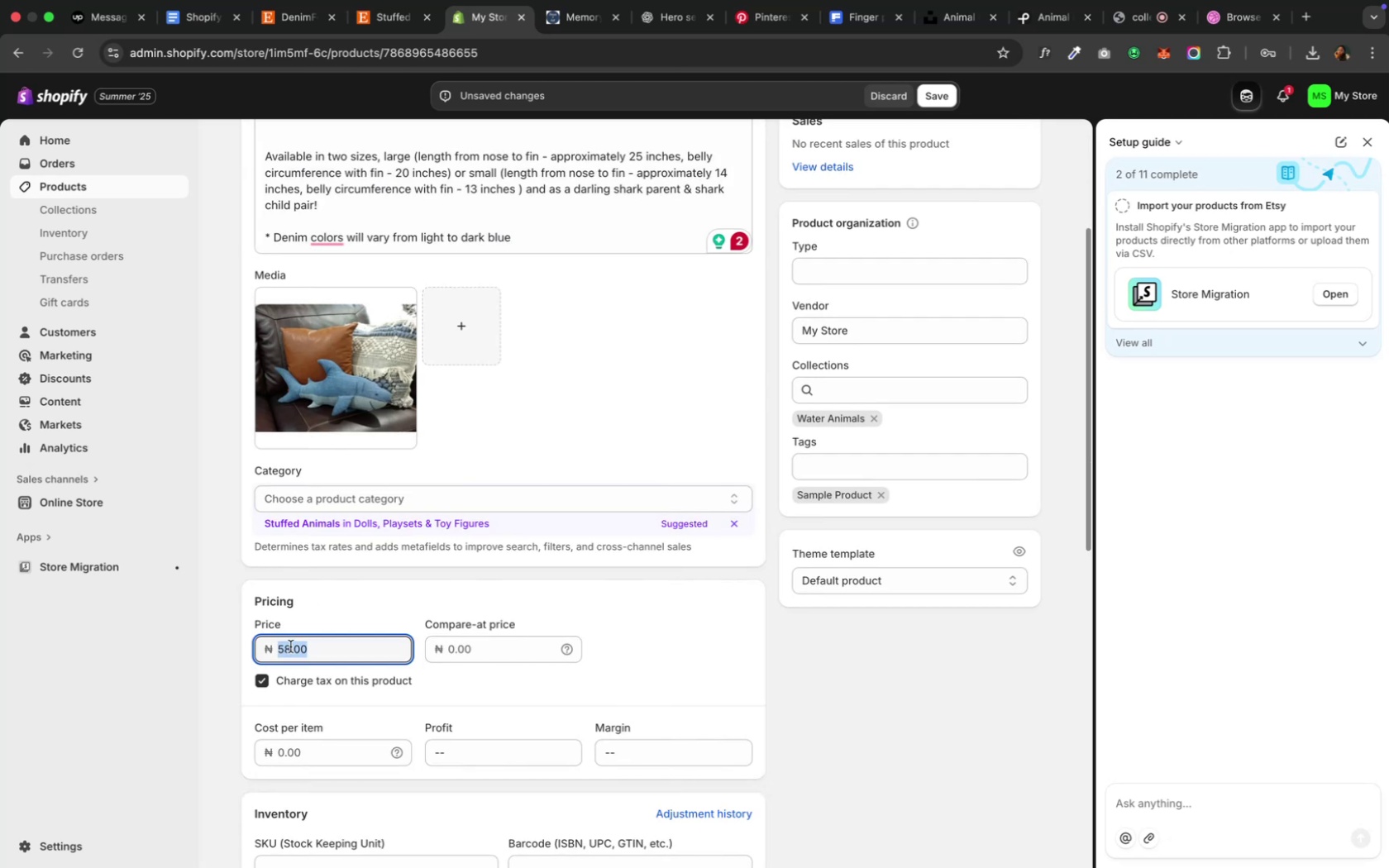 
left_click([290, 646])
 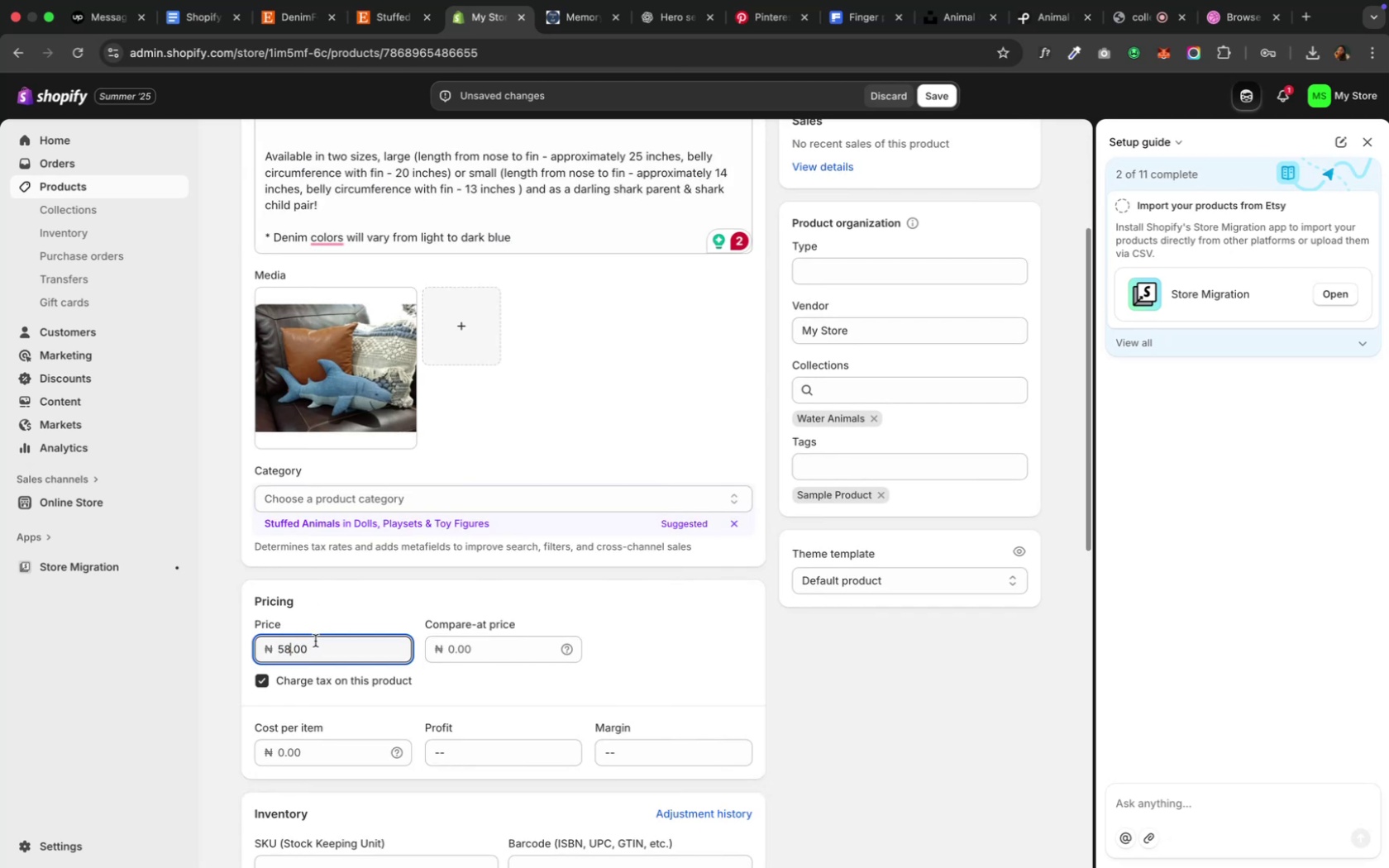 
key(0)
 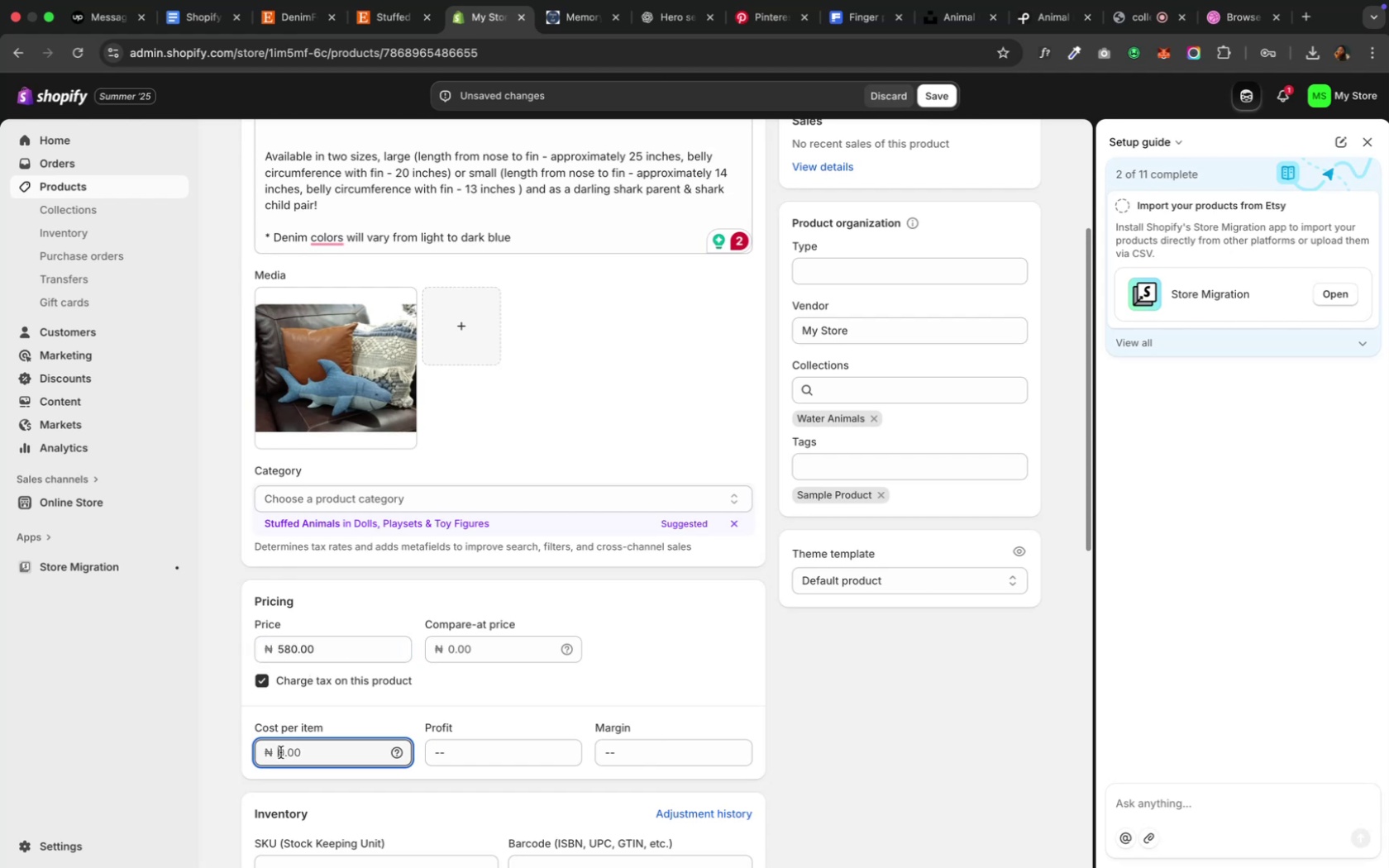 
wait(6.36)
 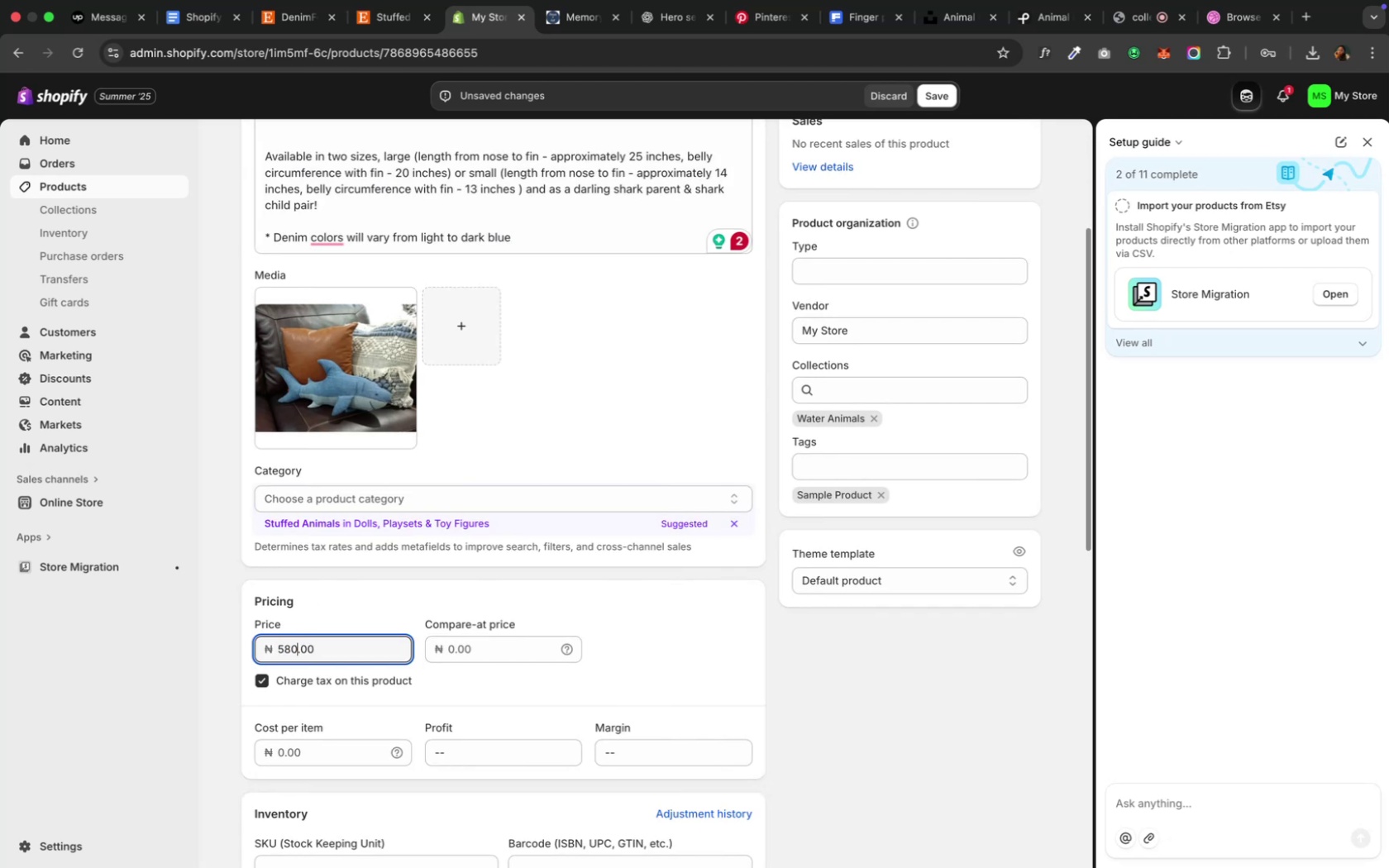 
type(400)
 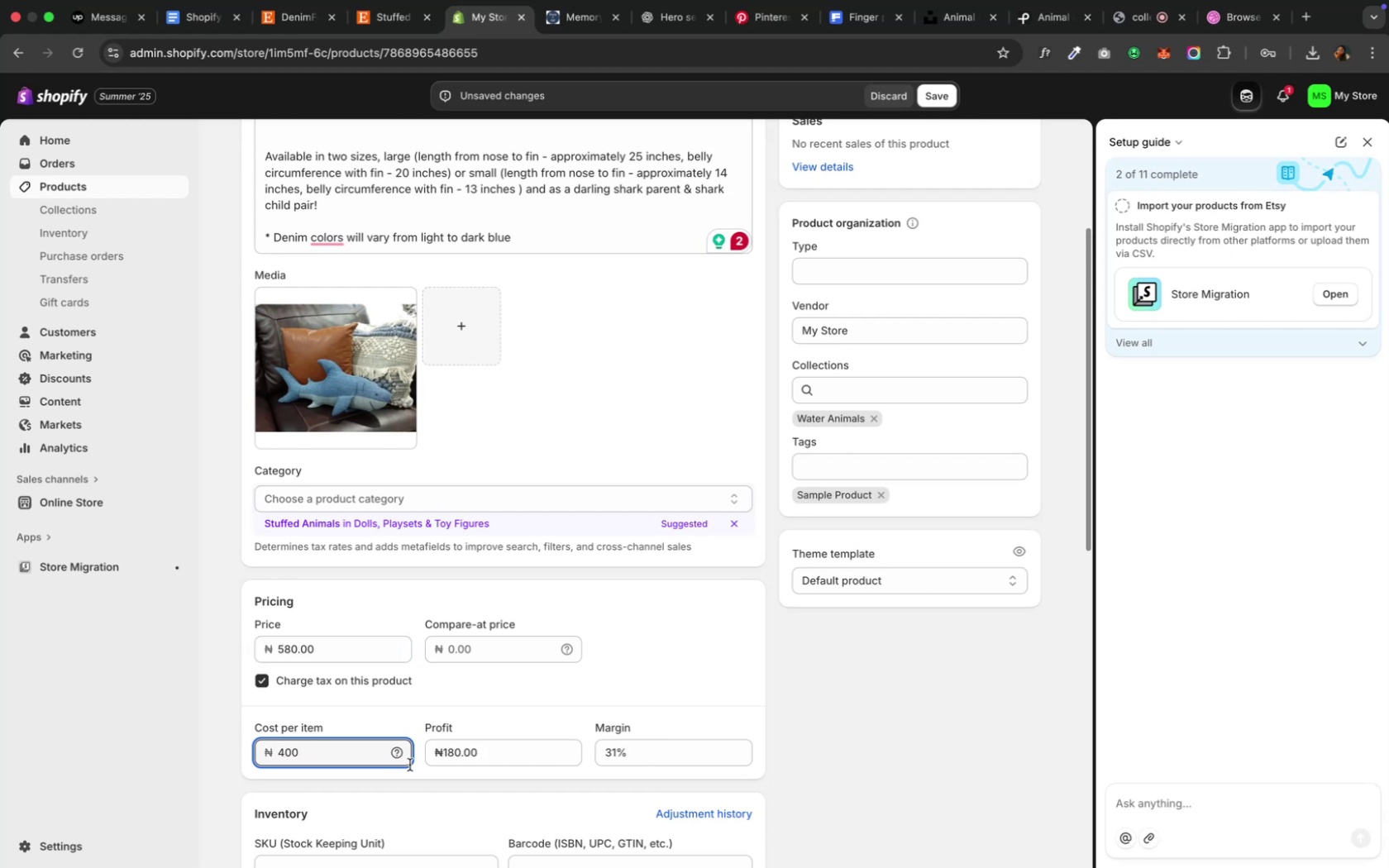 
scroll: coordinate [418, 765], scroll_direction: down, amount: 30.0
 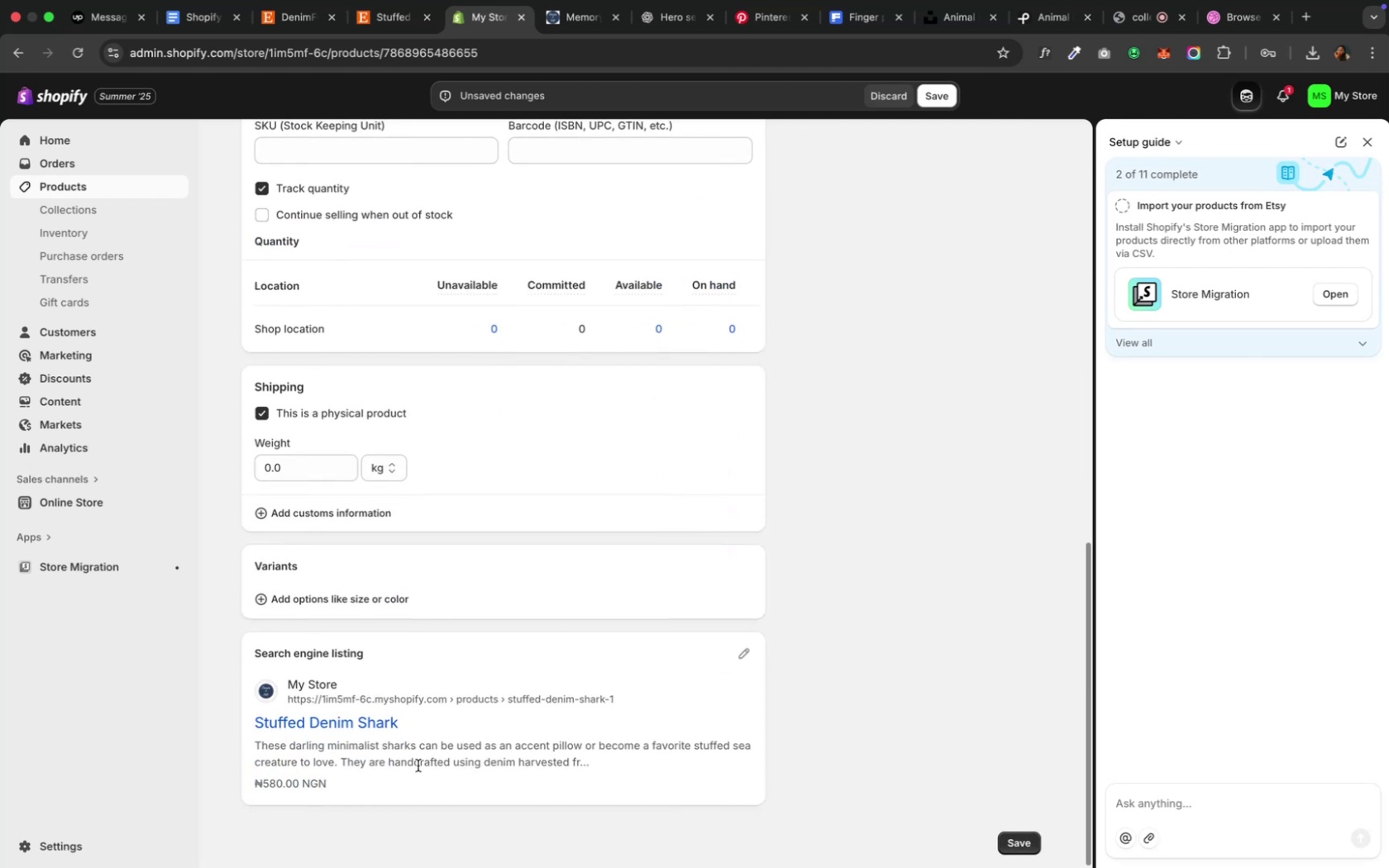 
scroll: coordinate [417, 675], scroll_direction: up, amount: 13.0
 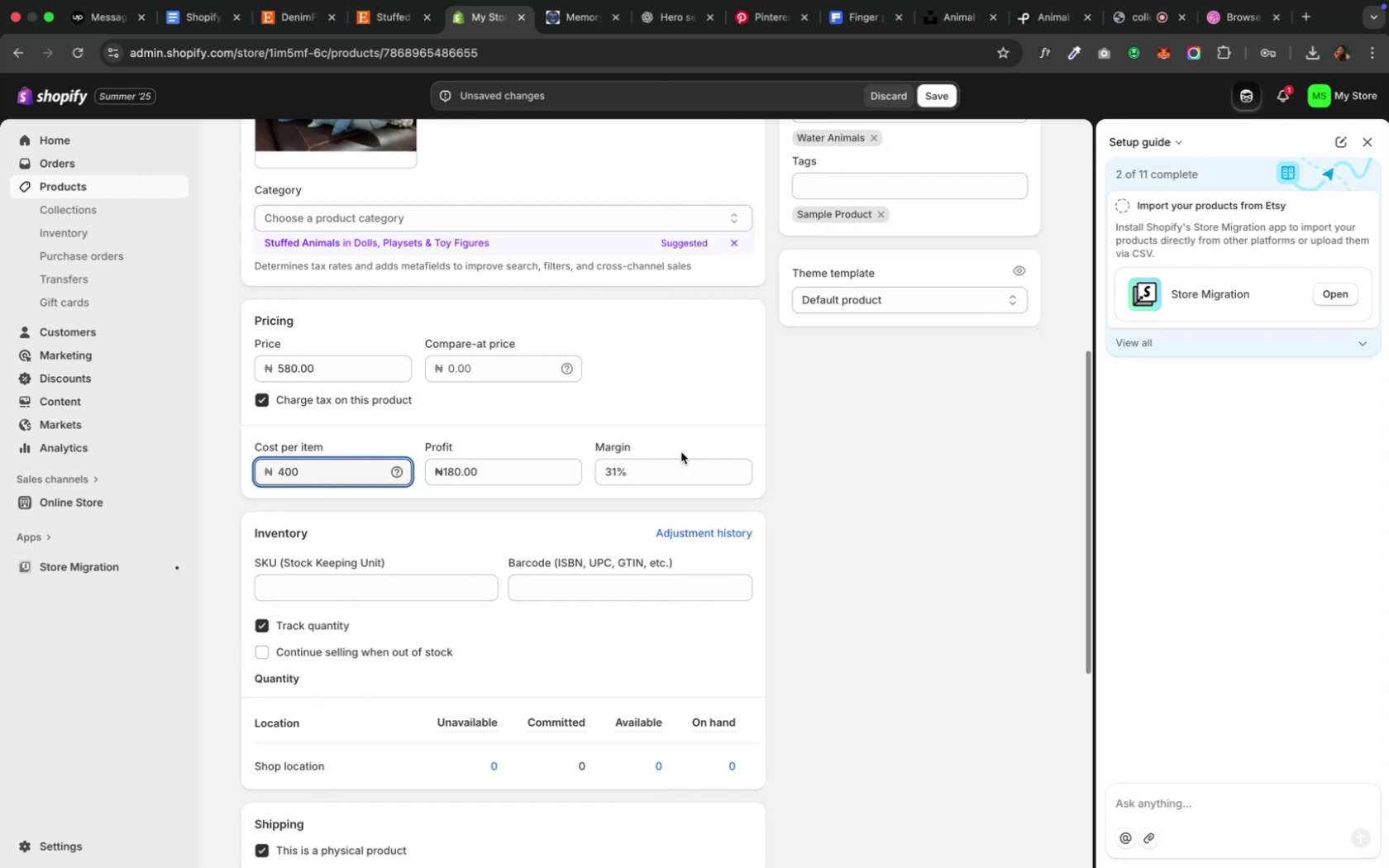 
left_click([868, 298])
 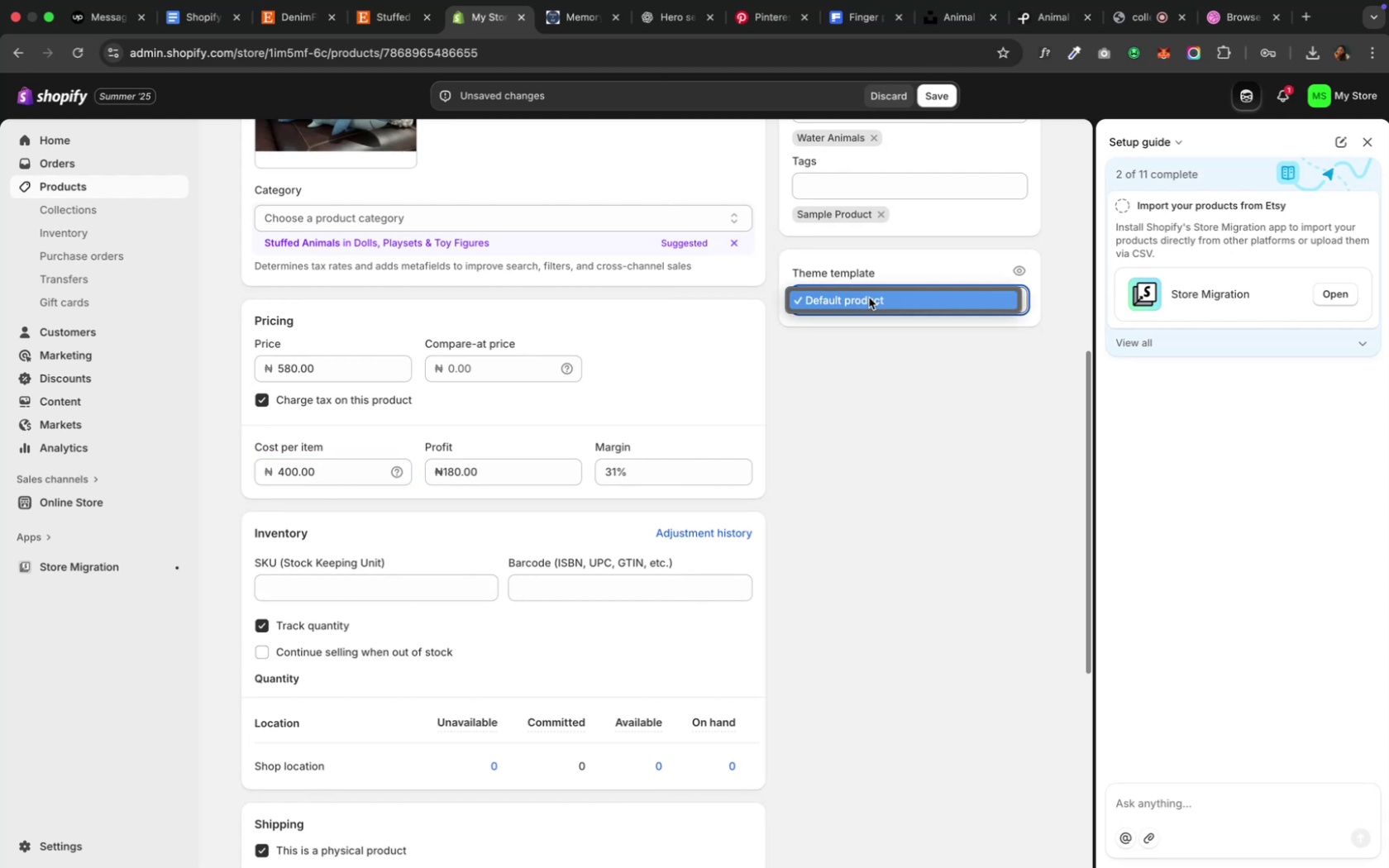 
left_click([868, 298])
 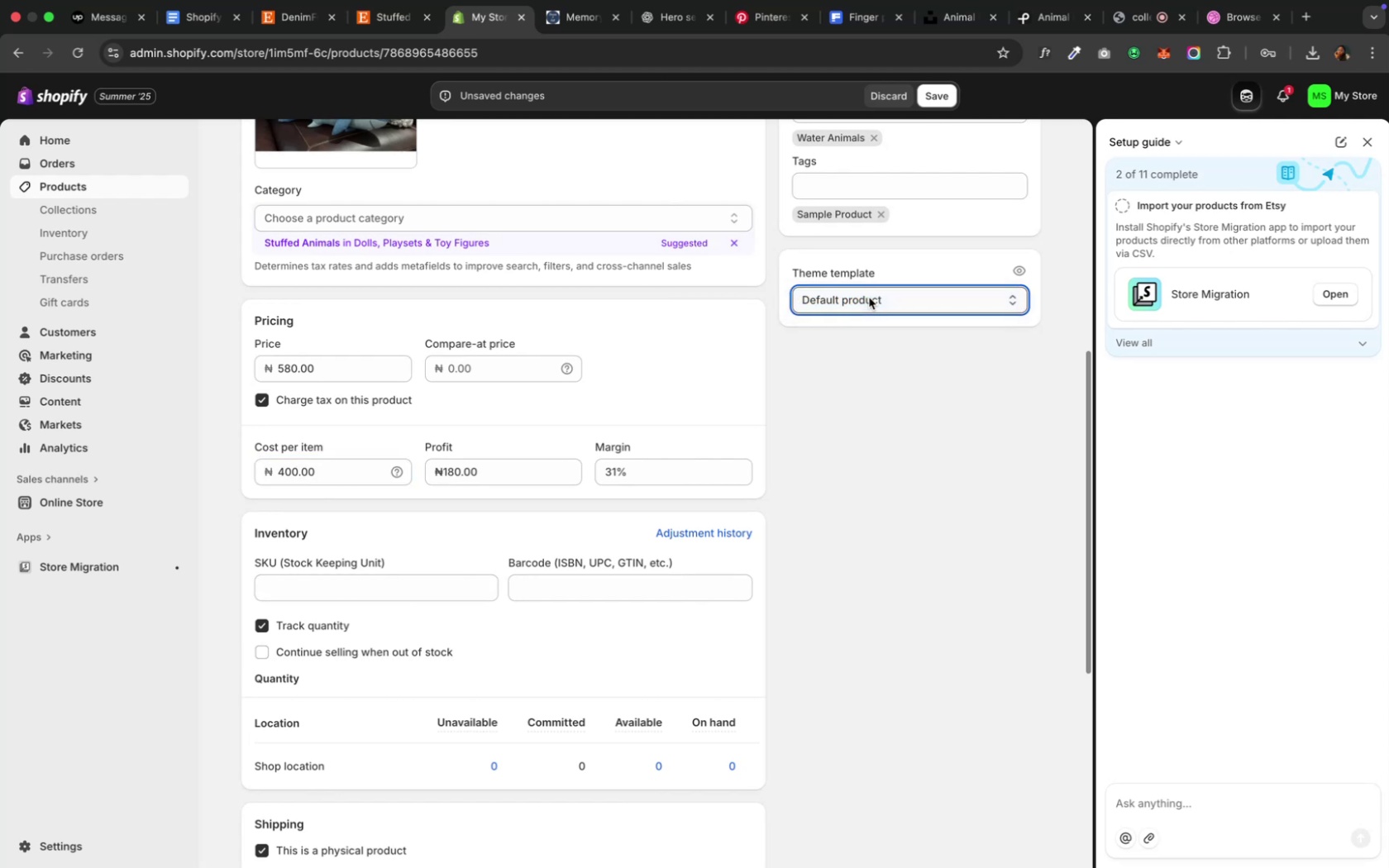 
scroll: coordinate [576, 389], scroll_direction: up, amount: 10.0
 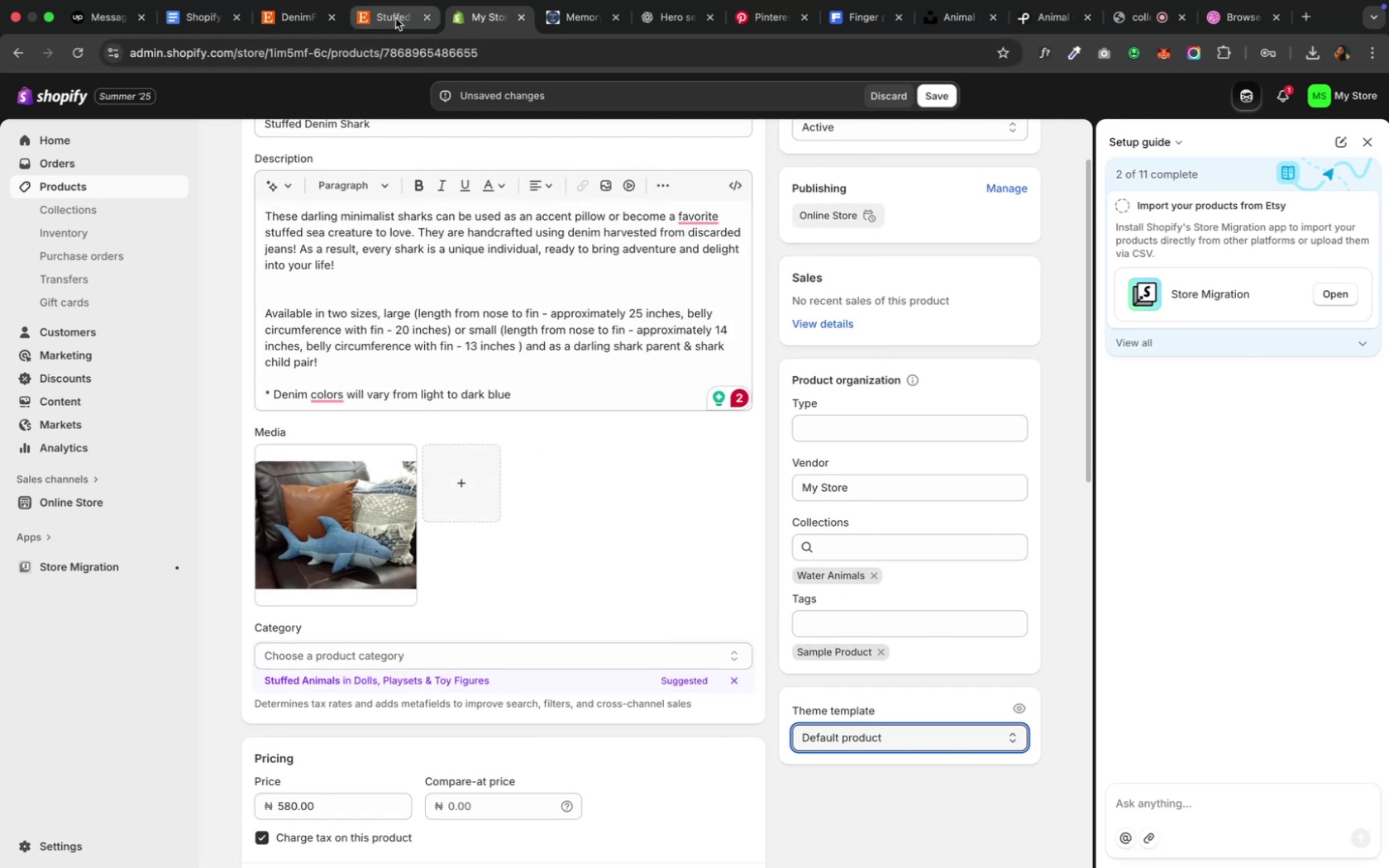 
left_click([392, 20])
 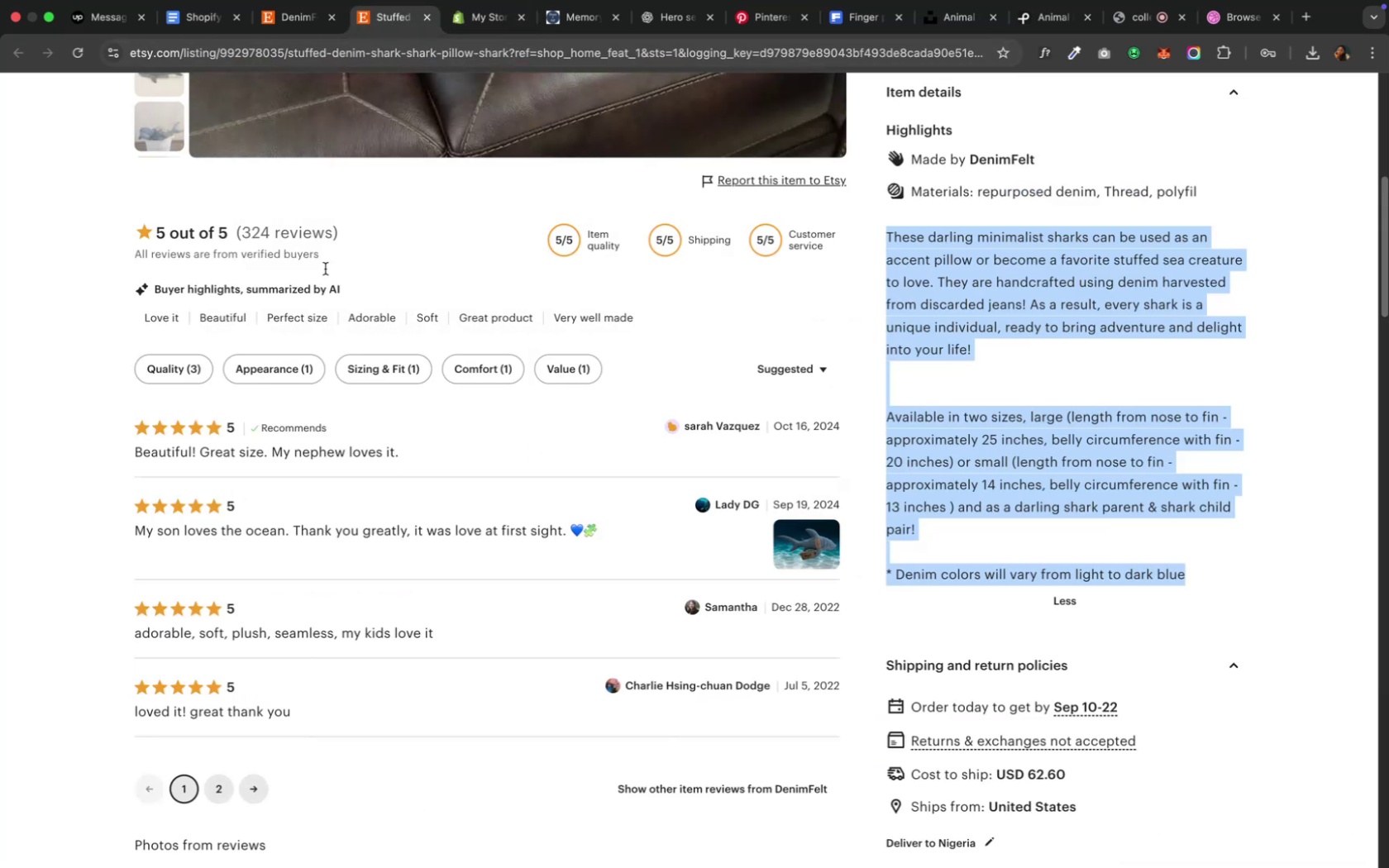 
scroll: coordinate [322, 303], scroll_direction: up, amount: 10.0
 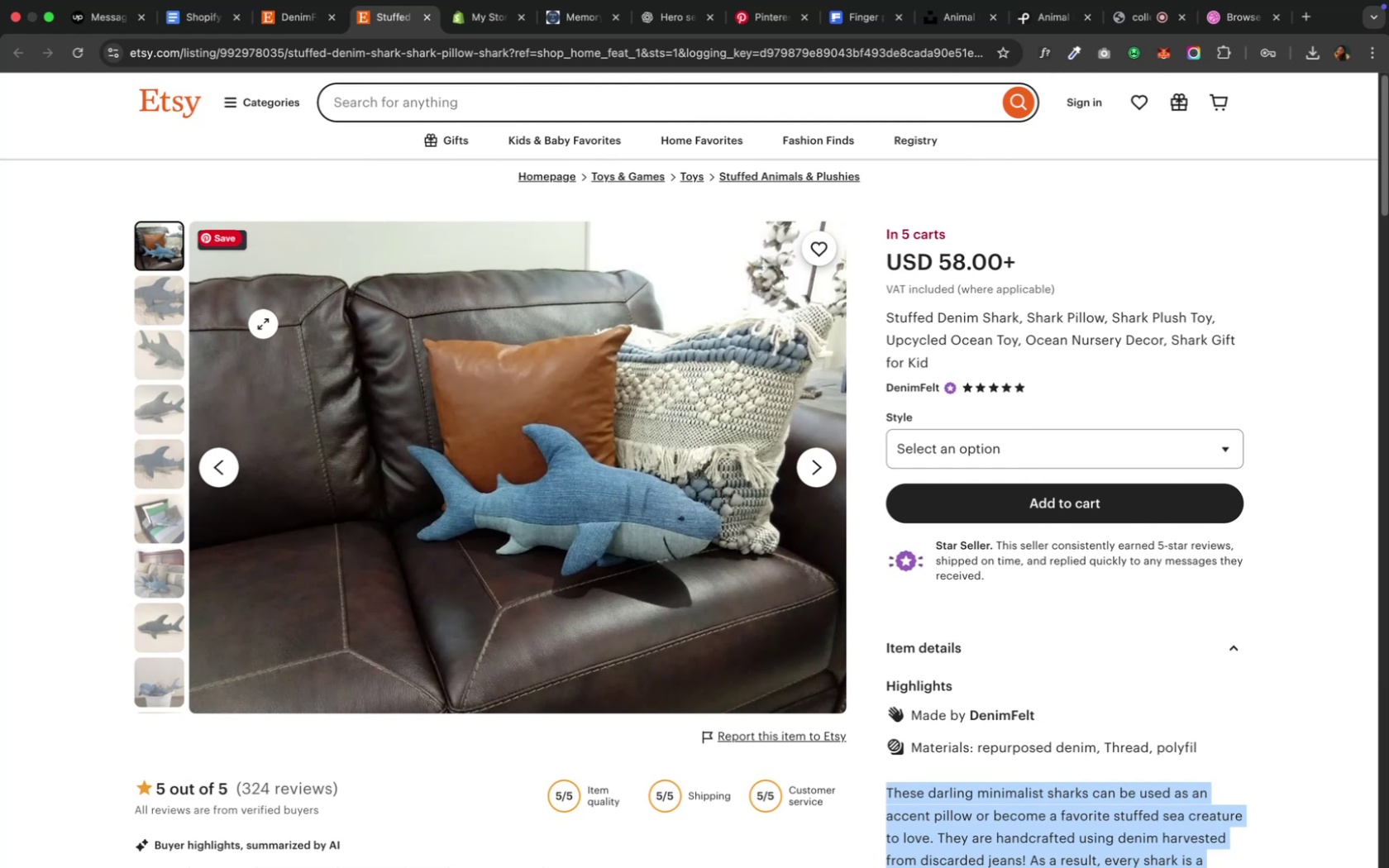 
wait(5.57)
 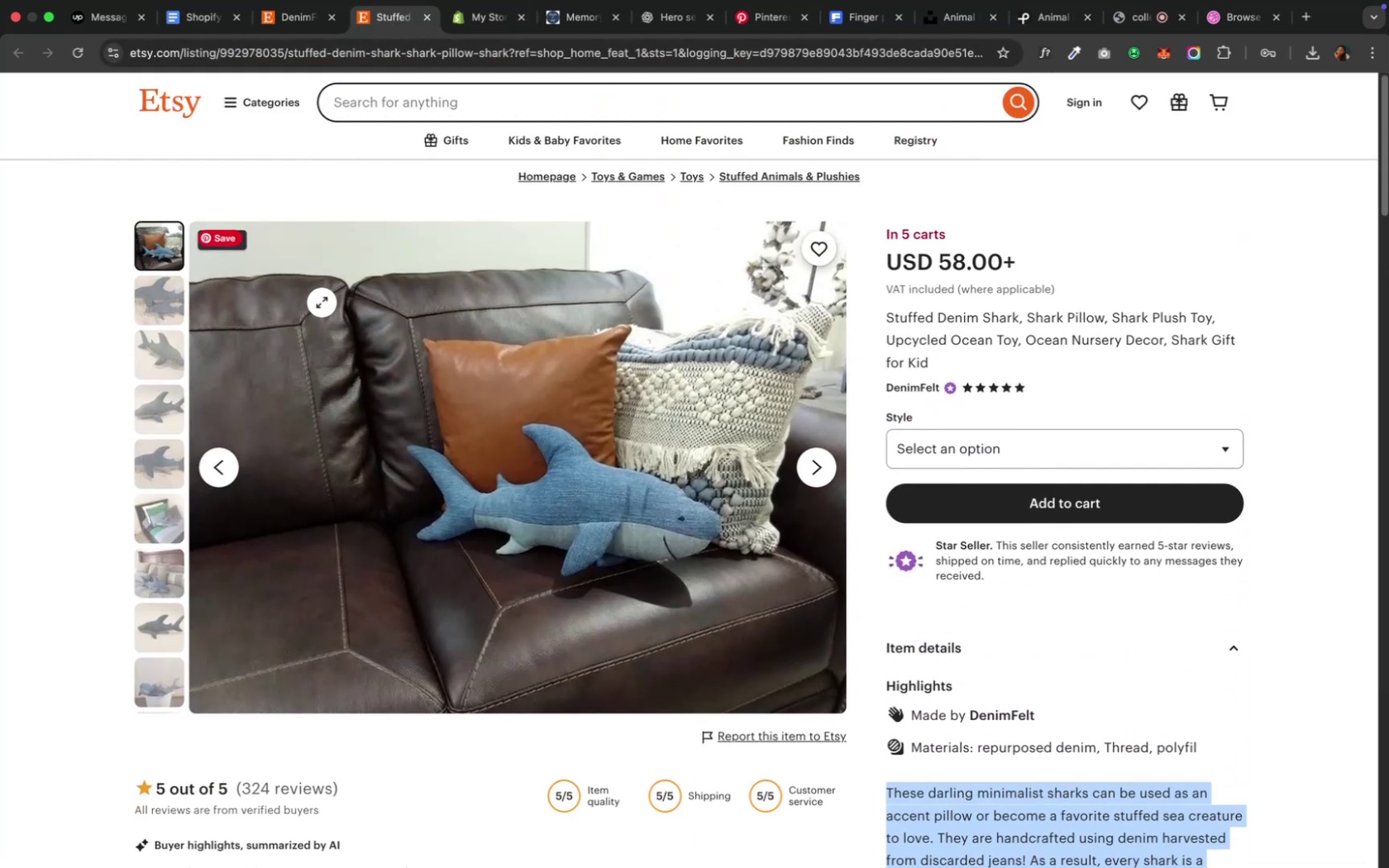 
left_click([809, 465])
 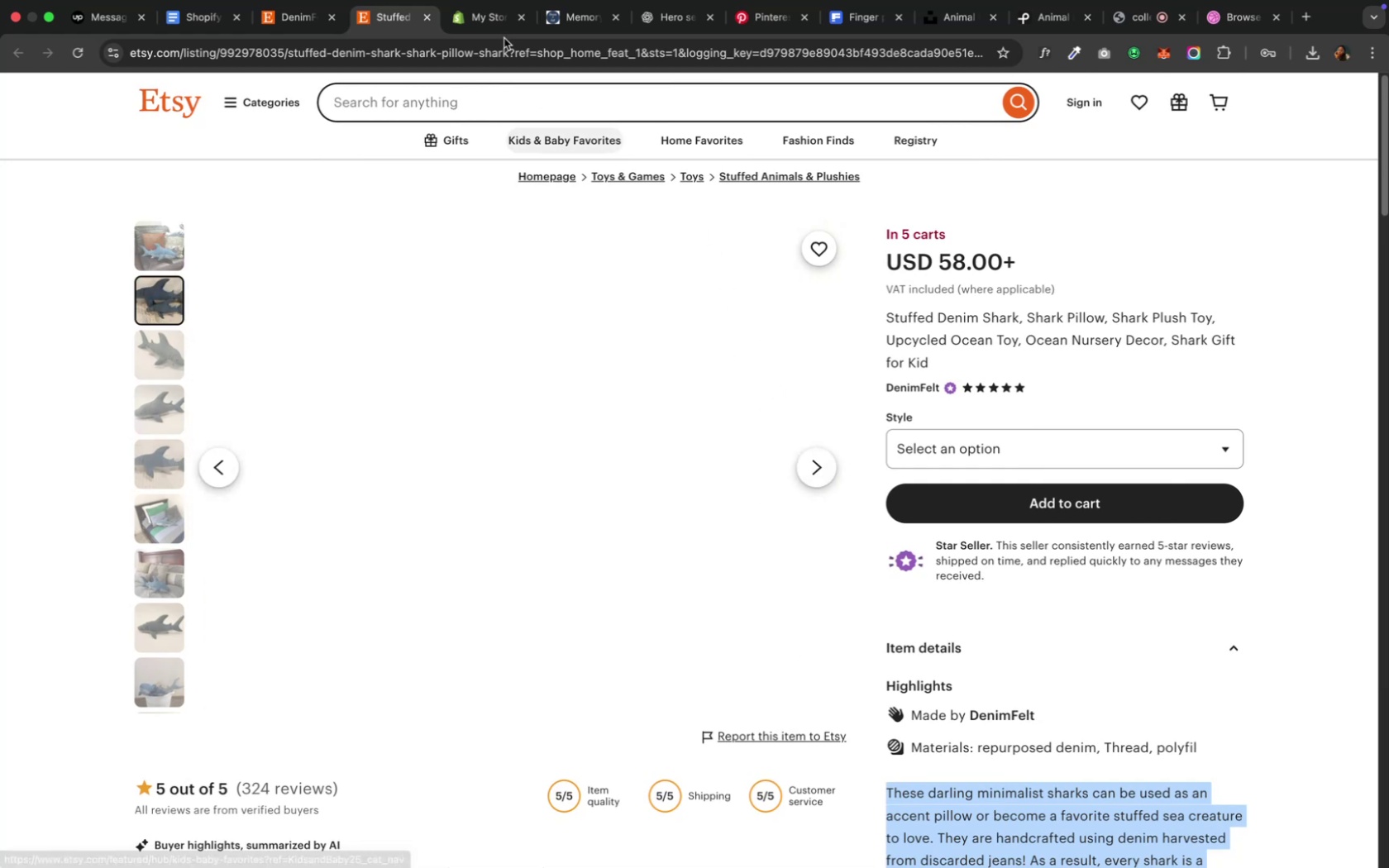 
left_click([485, 24])
 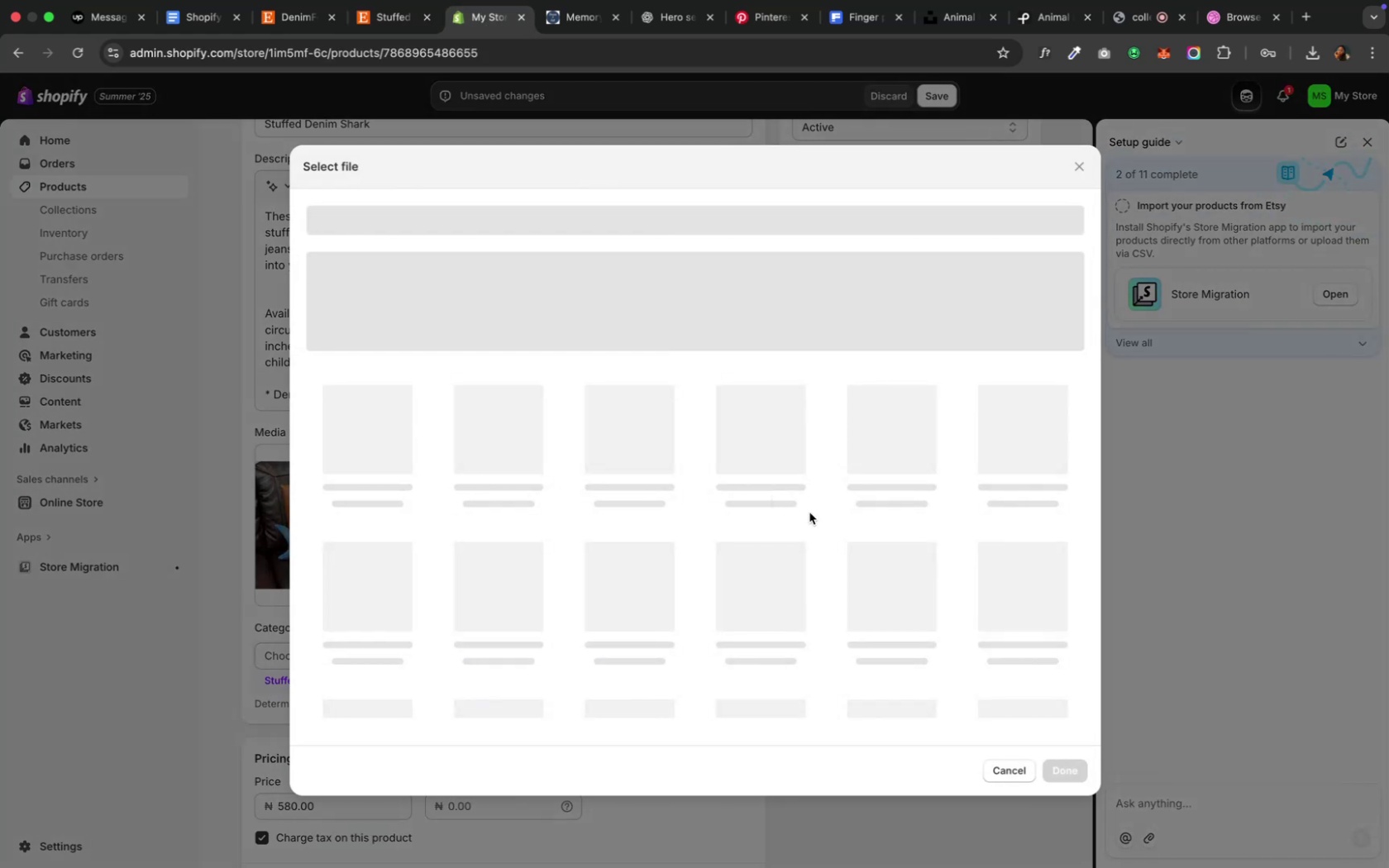 
scroll: coordinate [818, 517], scroll_direction: down, amount: 9.0
 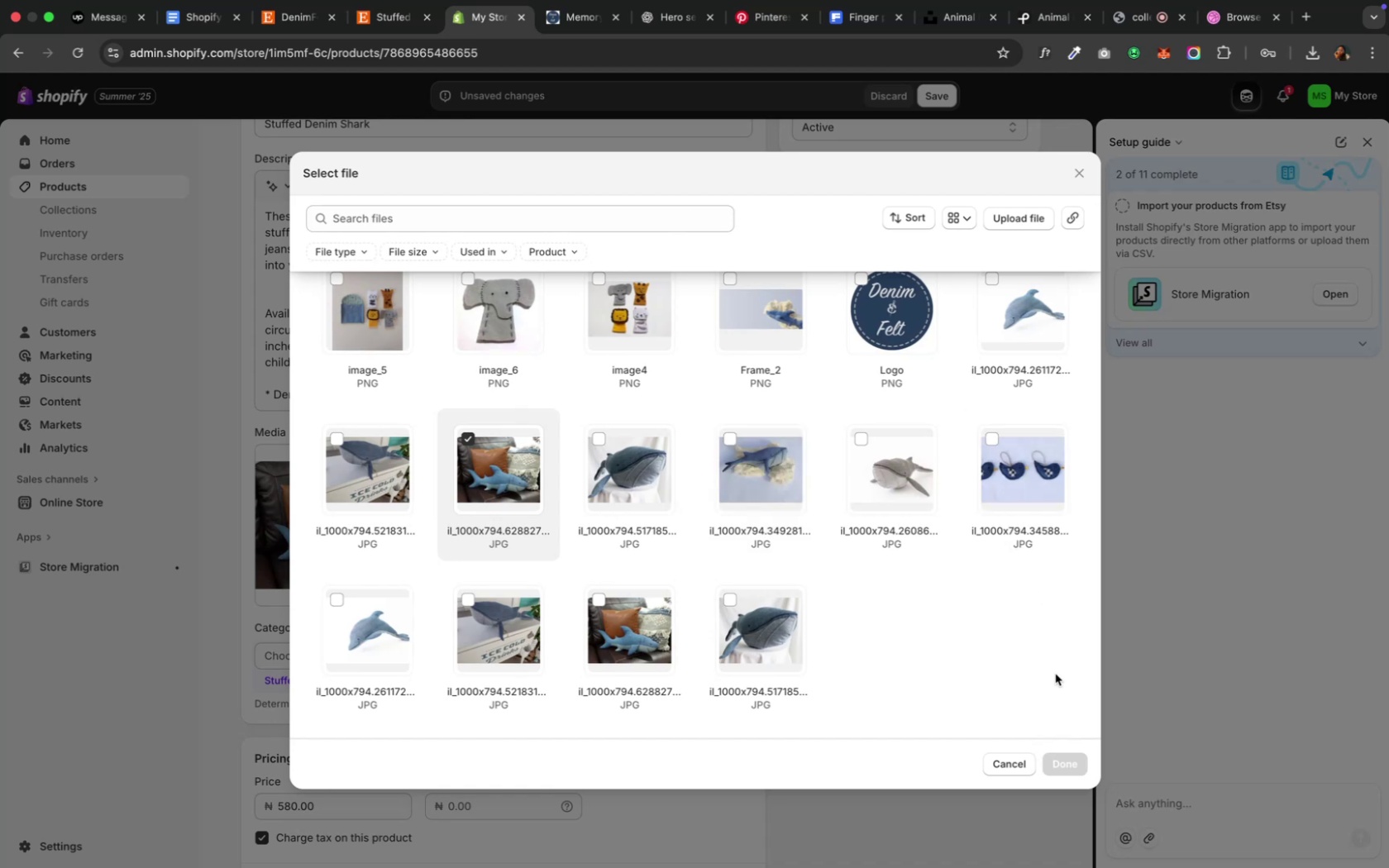 
left_click([994, 759])
 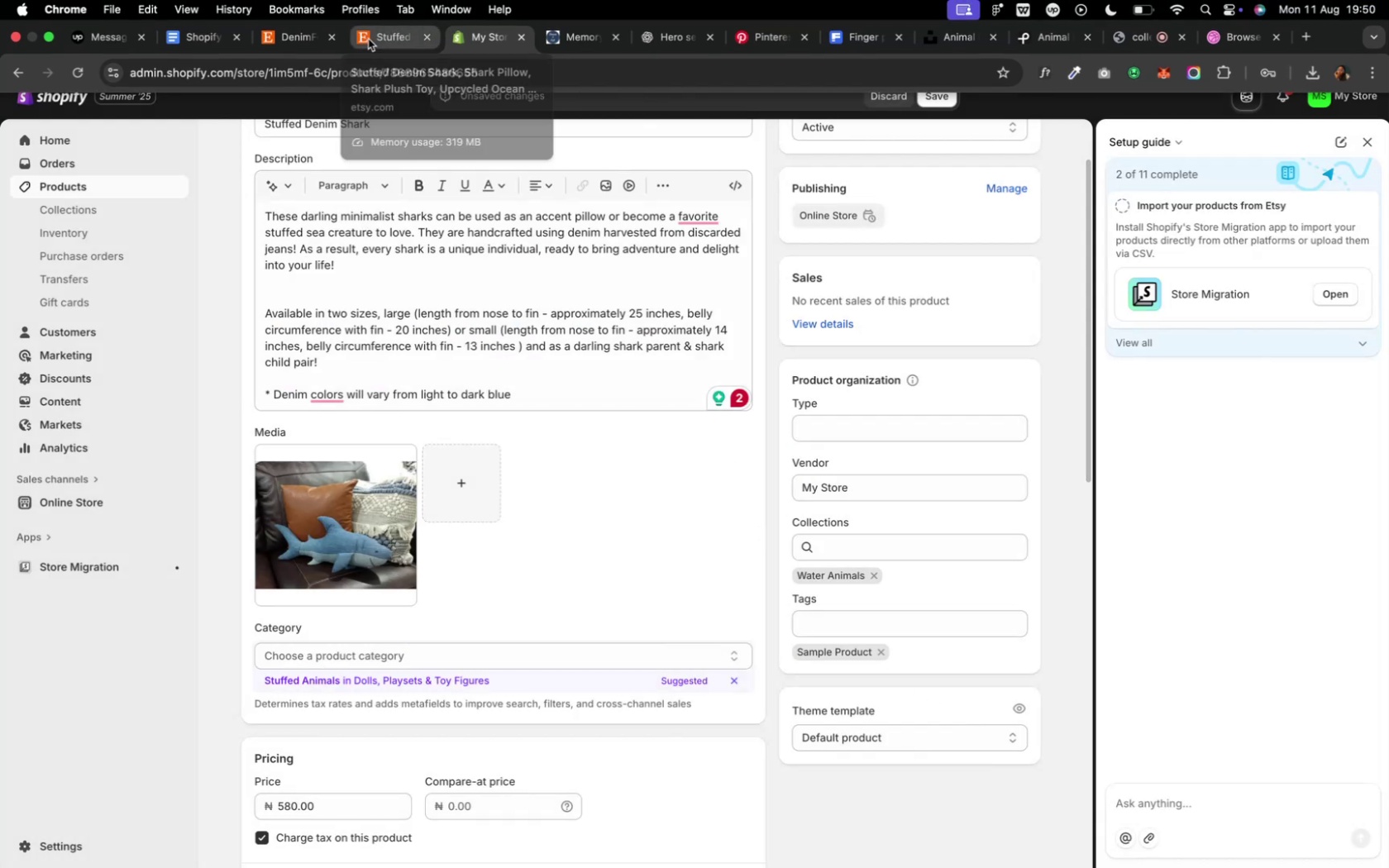 
left_click([369, 39])
 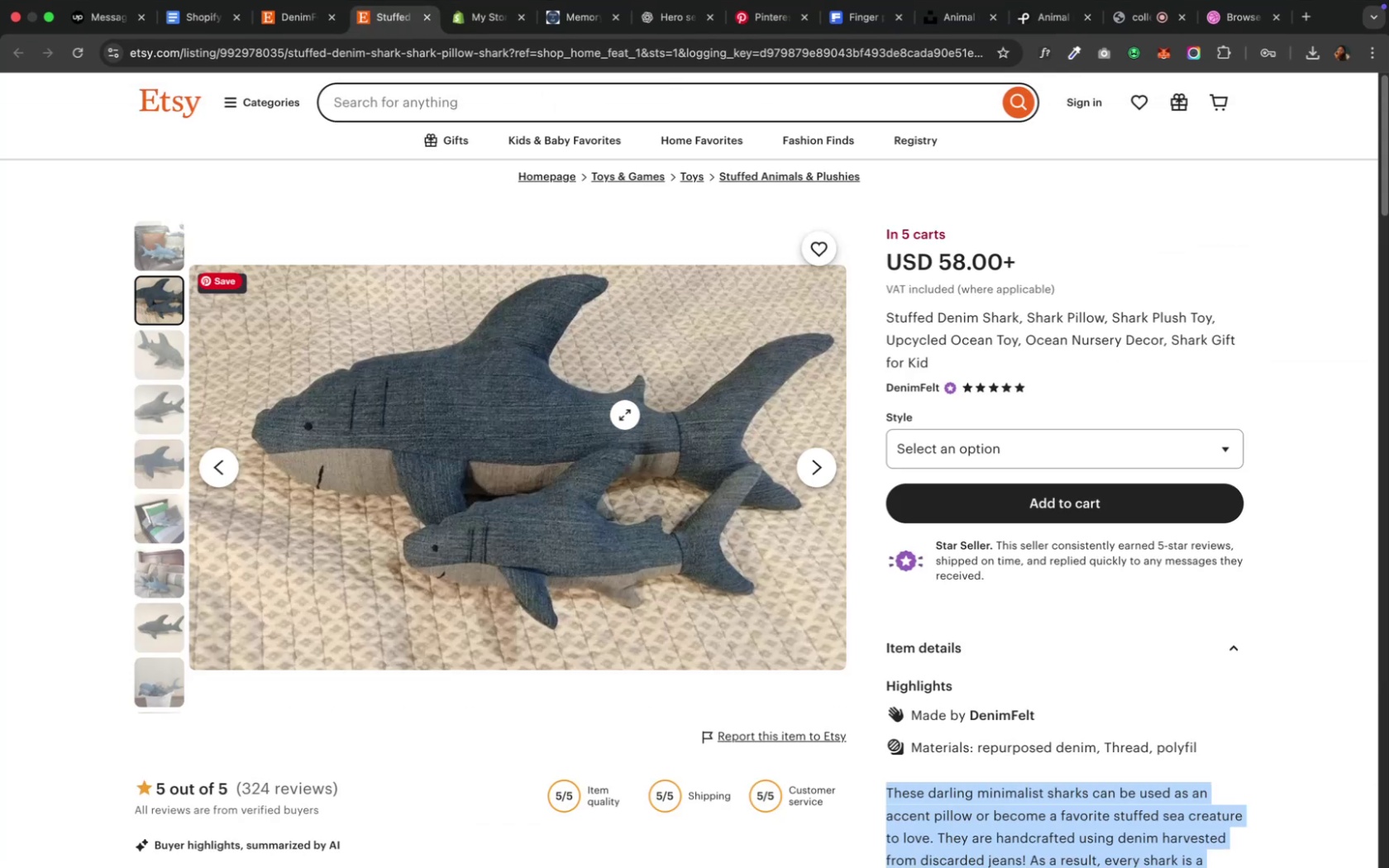 
right_click([623, 421])
 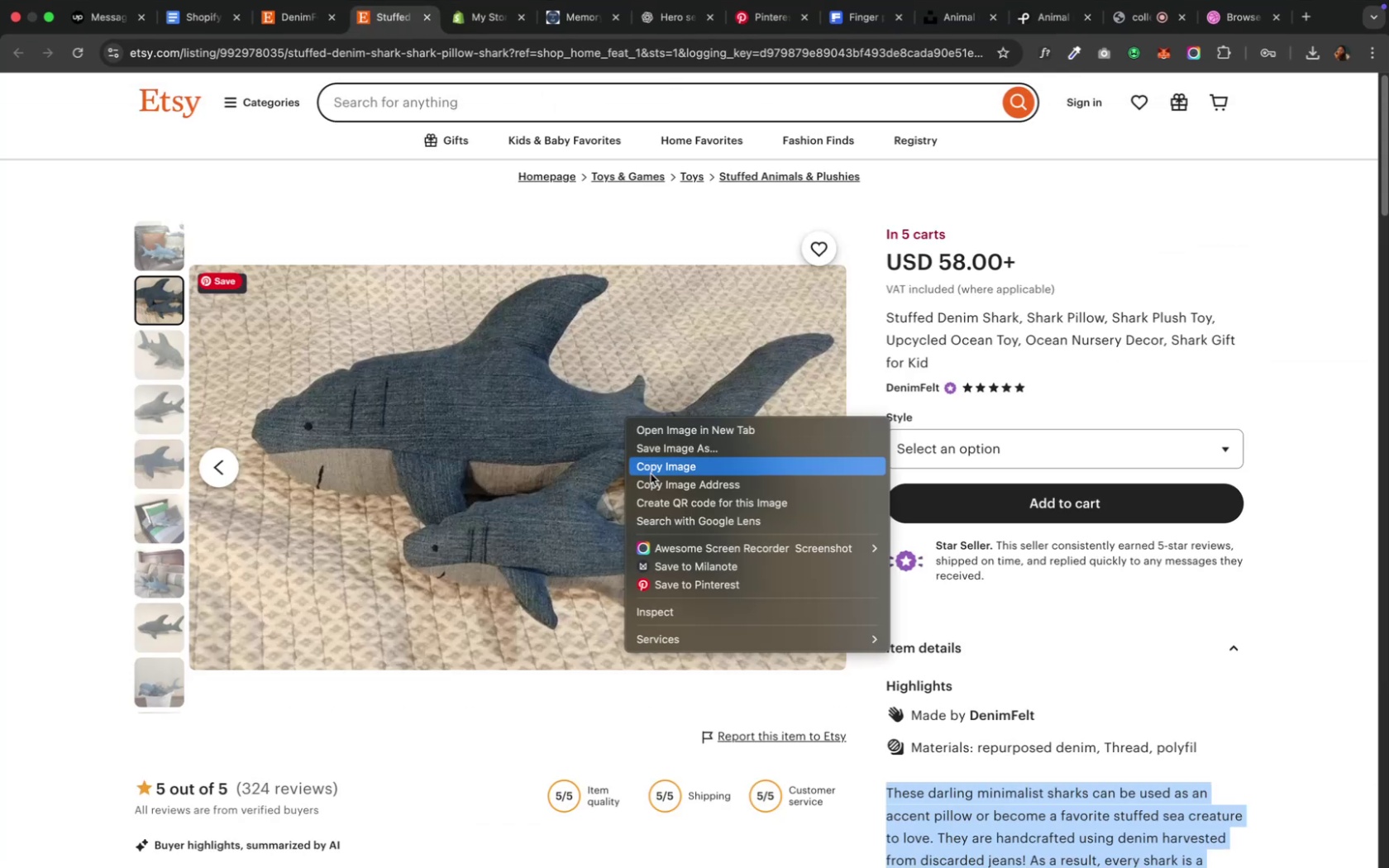 
left_click([649, 473])
 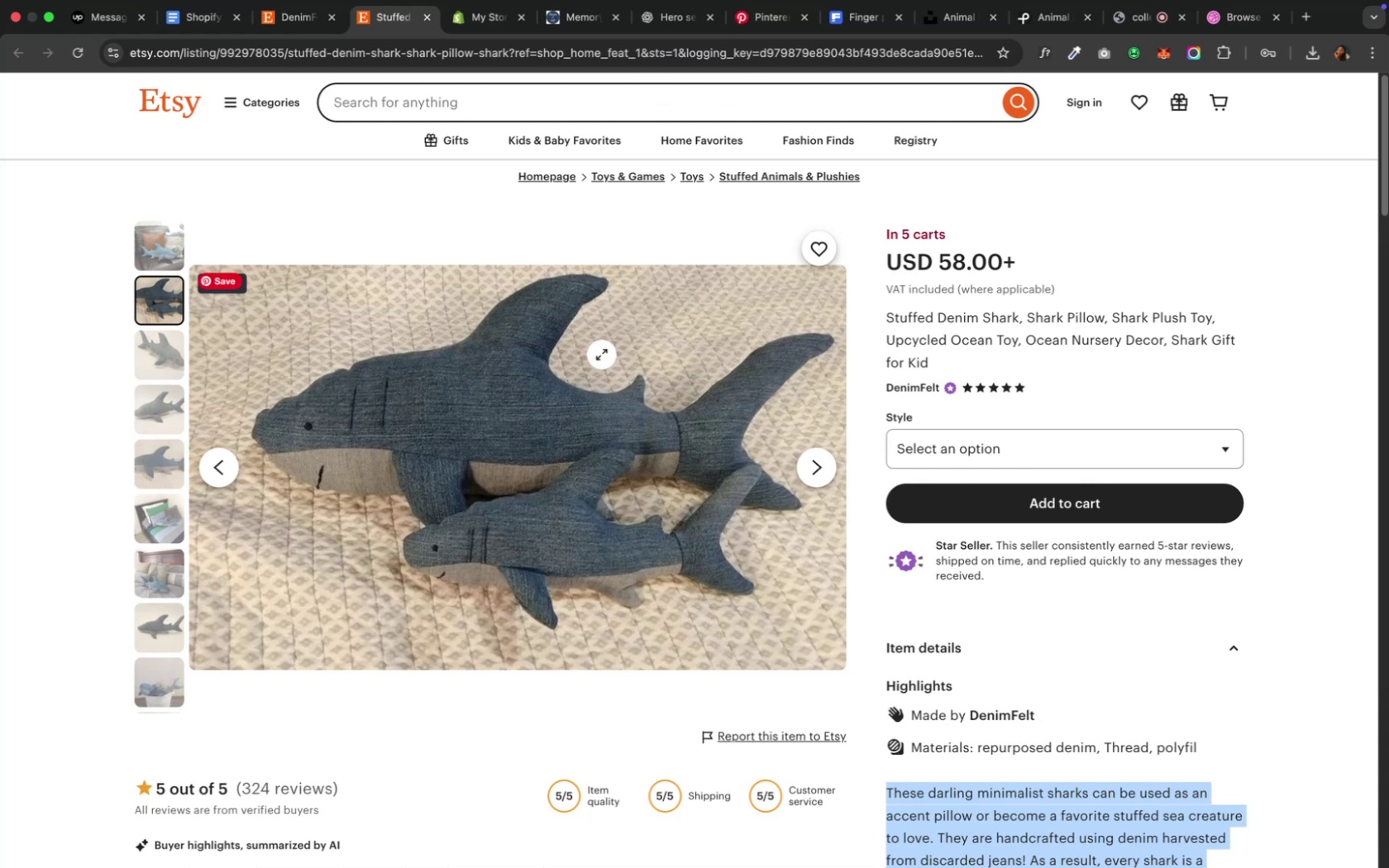 
wait(6.45)
 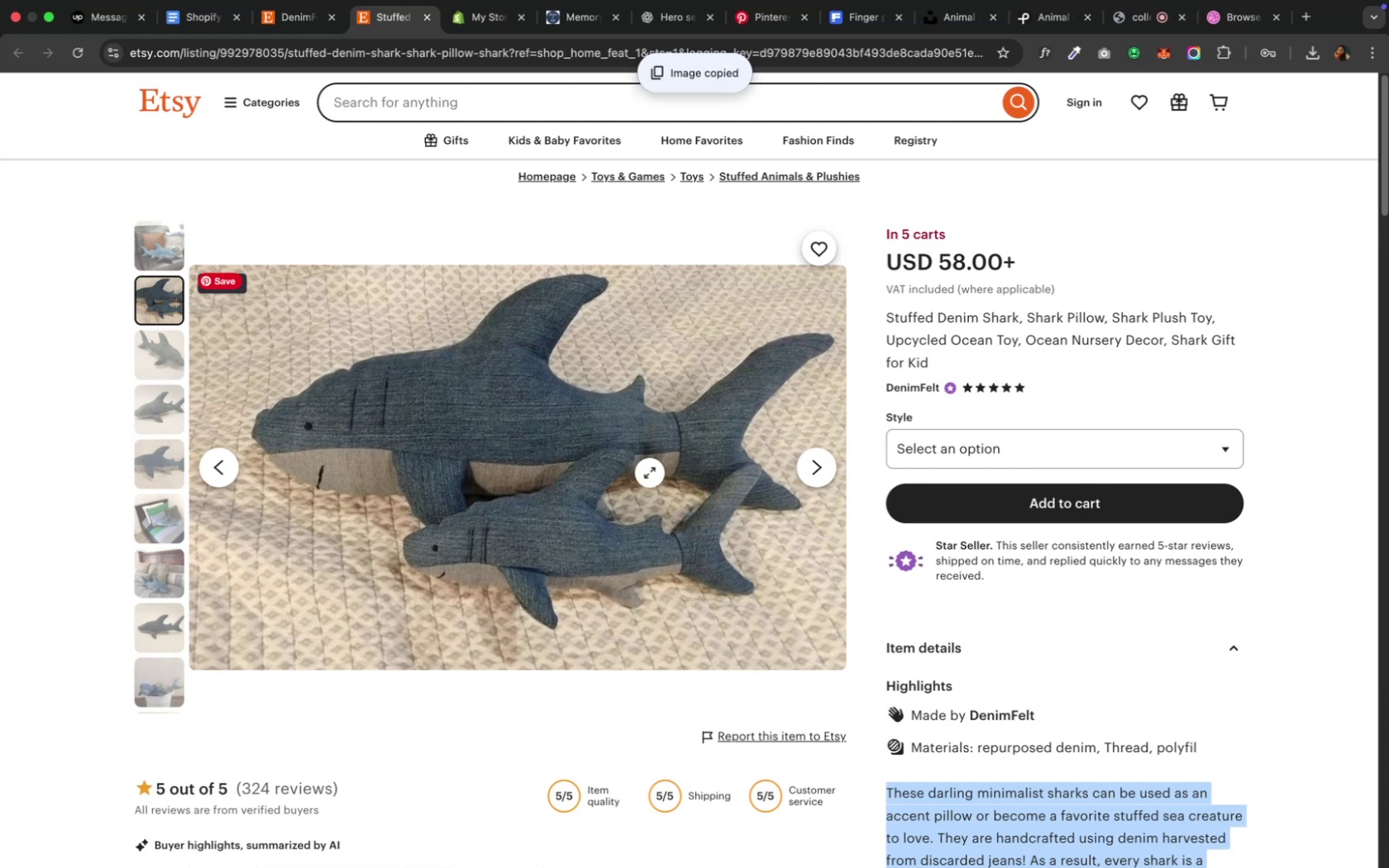 
left_click([49, 13])
 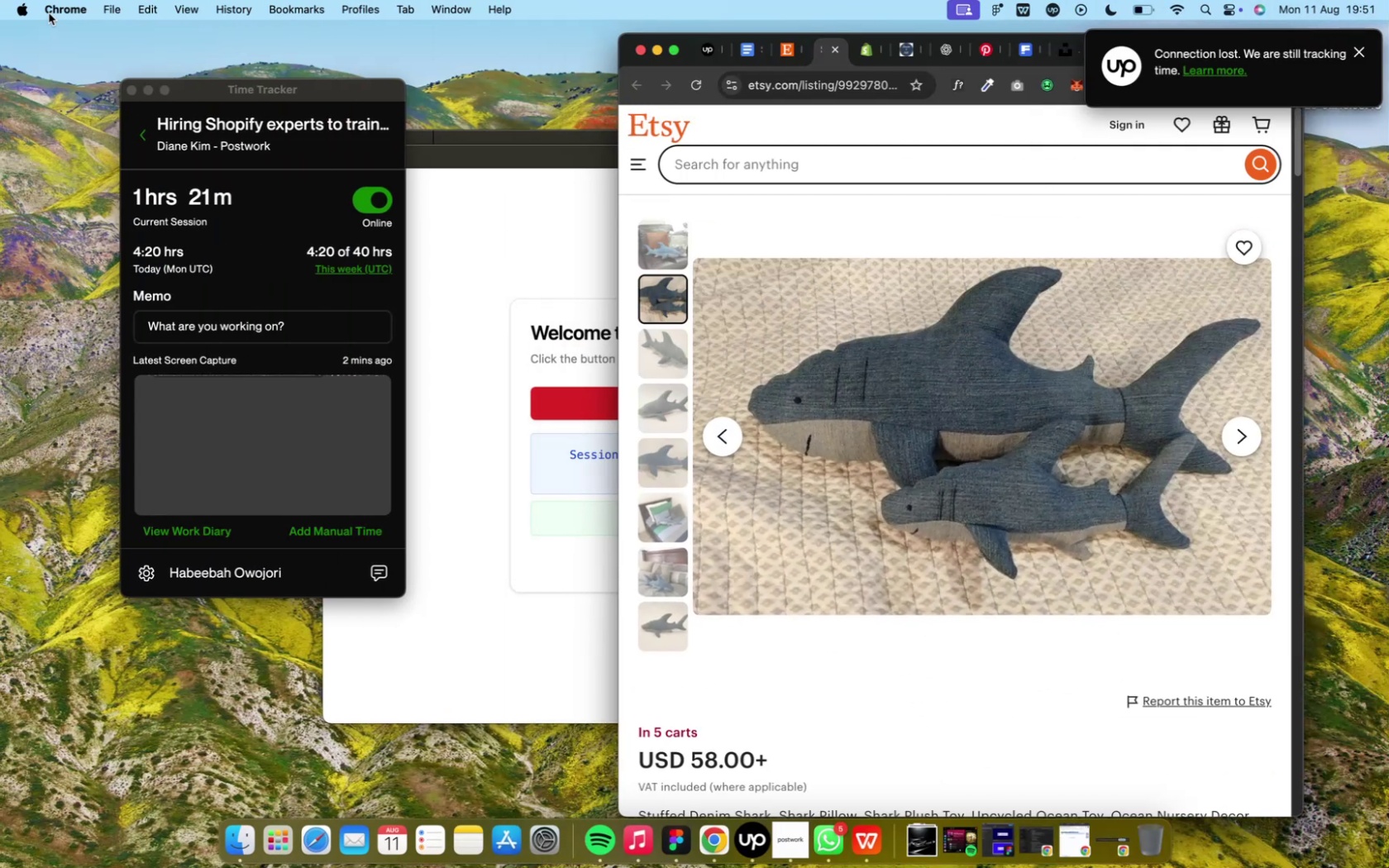 
key(Control+ArrowUp)
 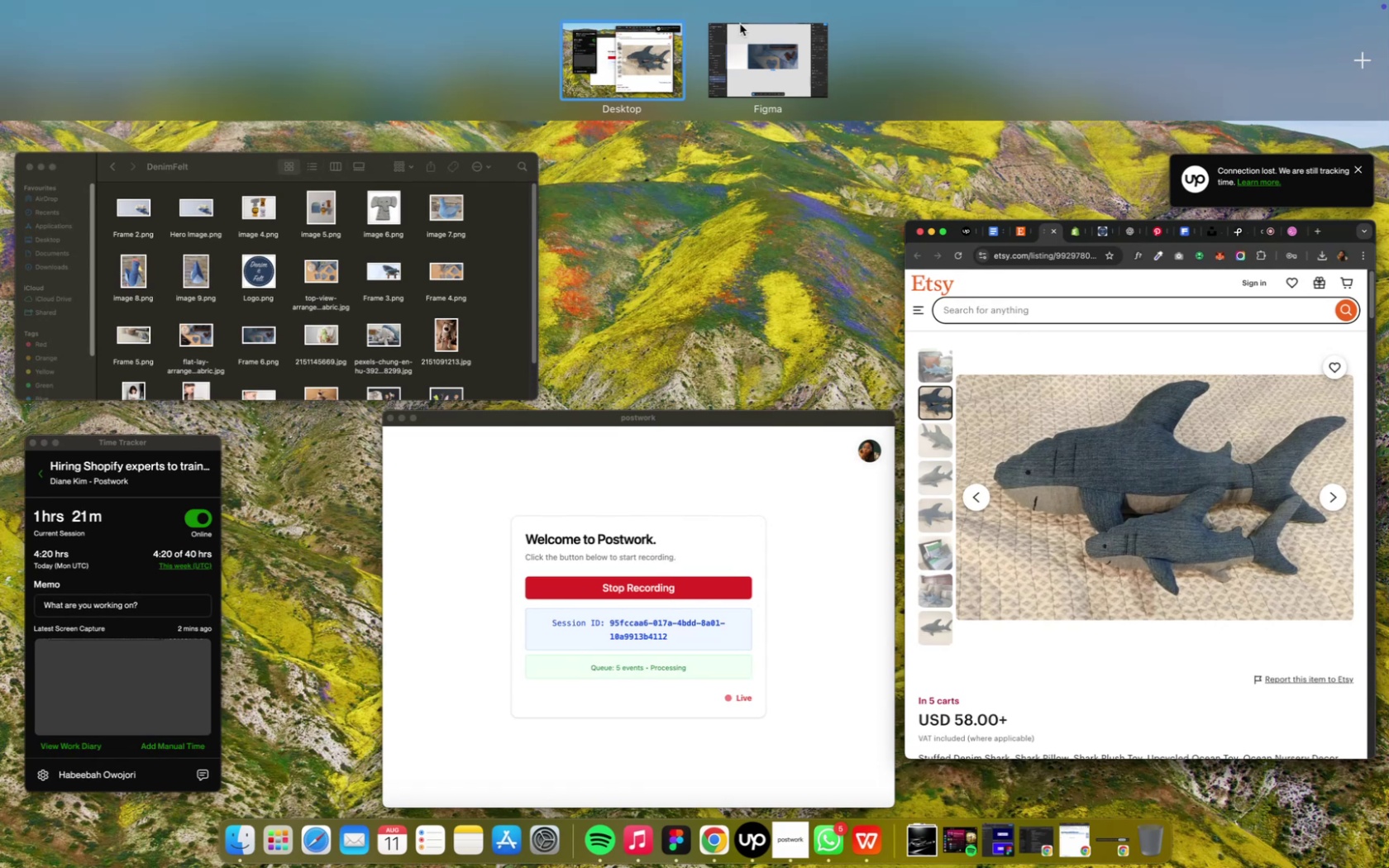 
left_click([766, 82])
 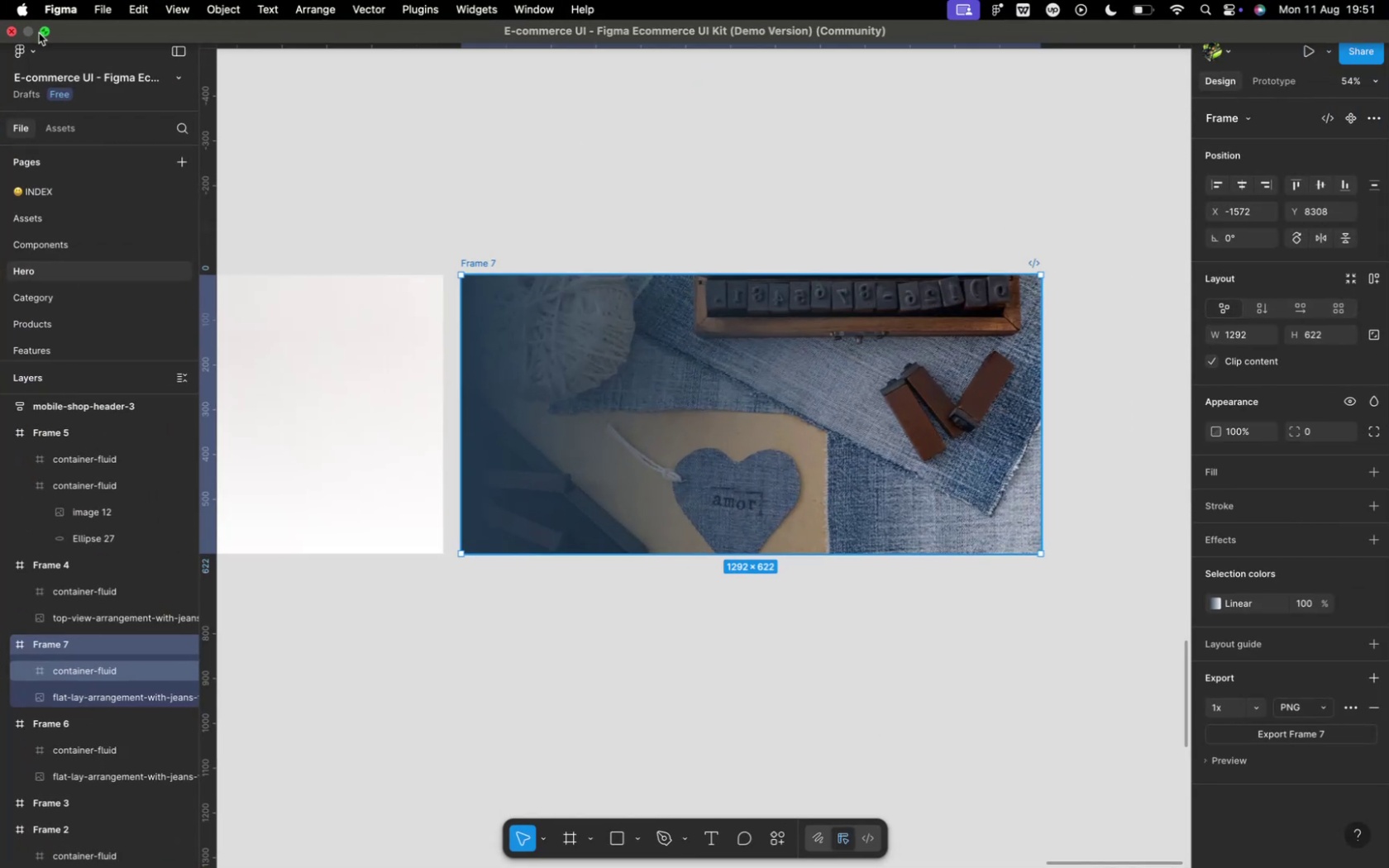 
left_click([40, 35])
 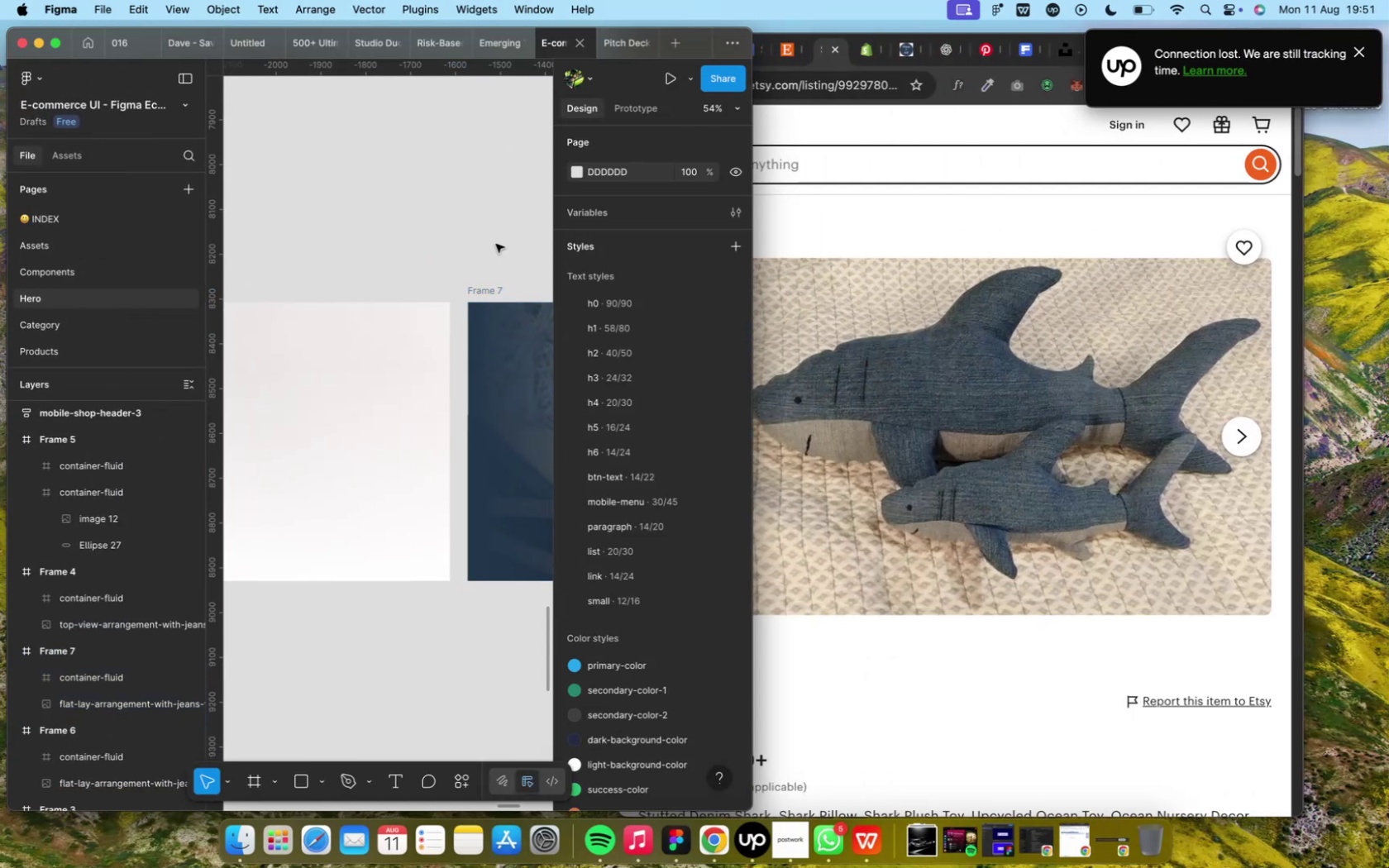 
scroll: coordinate [495, 244], scroll_direction: down, amount: 7.0
 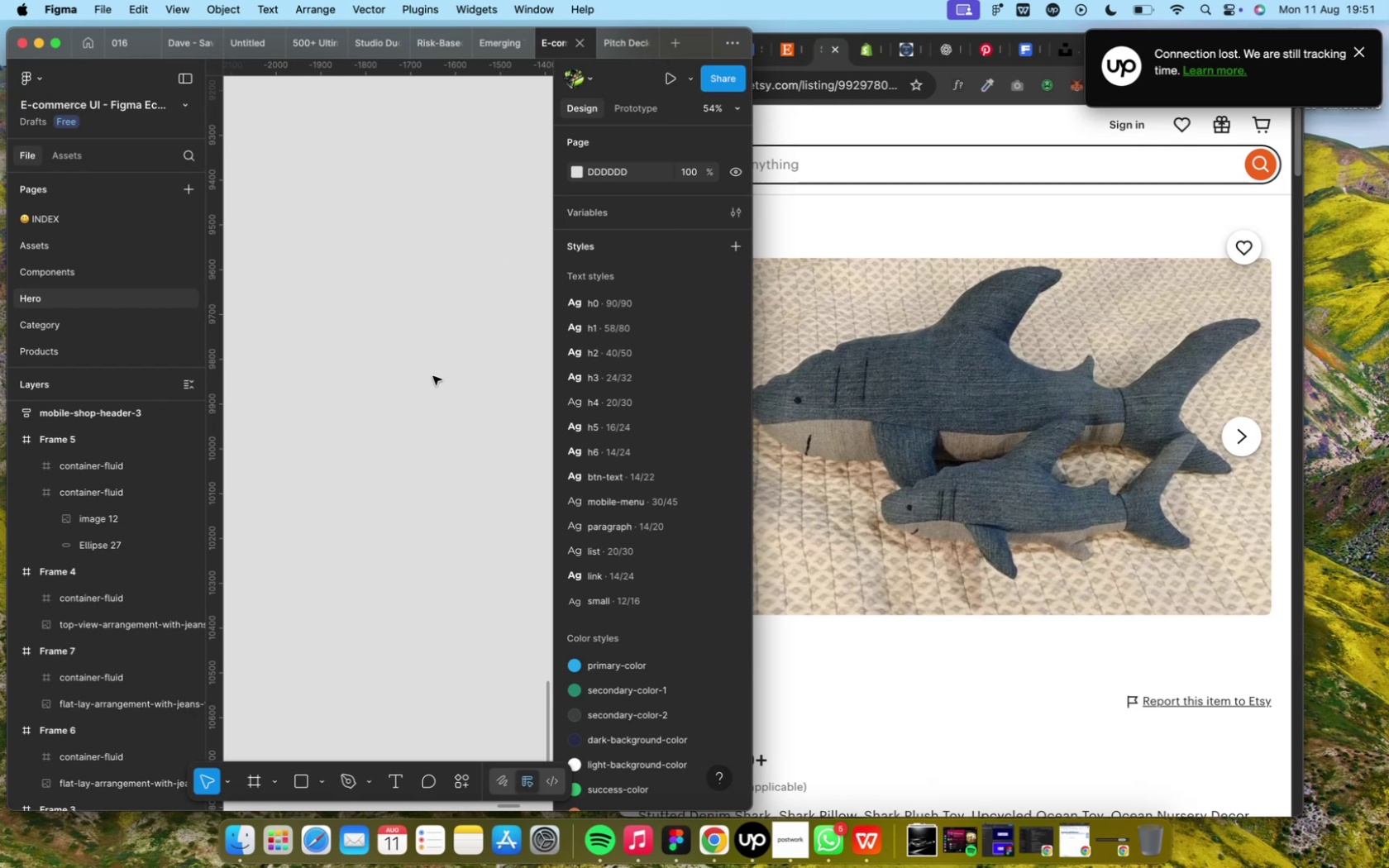 
left_click([831, 374])
 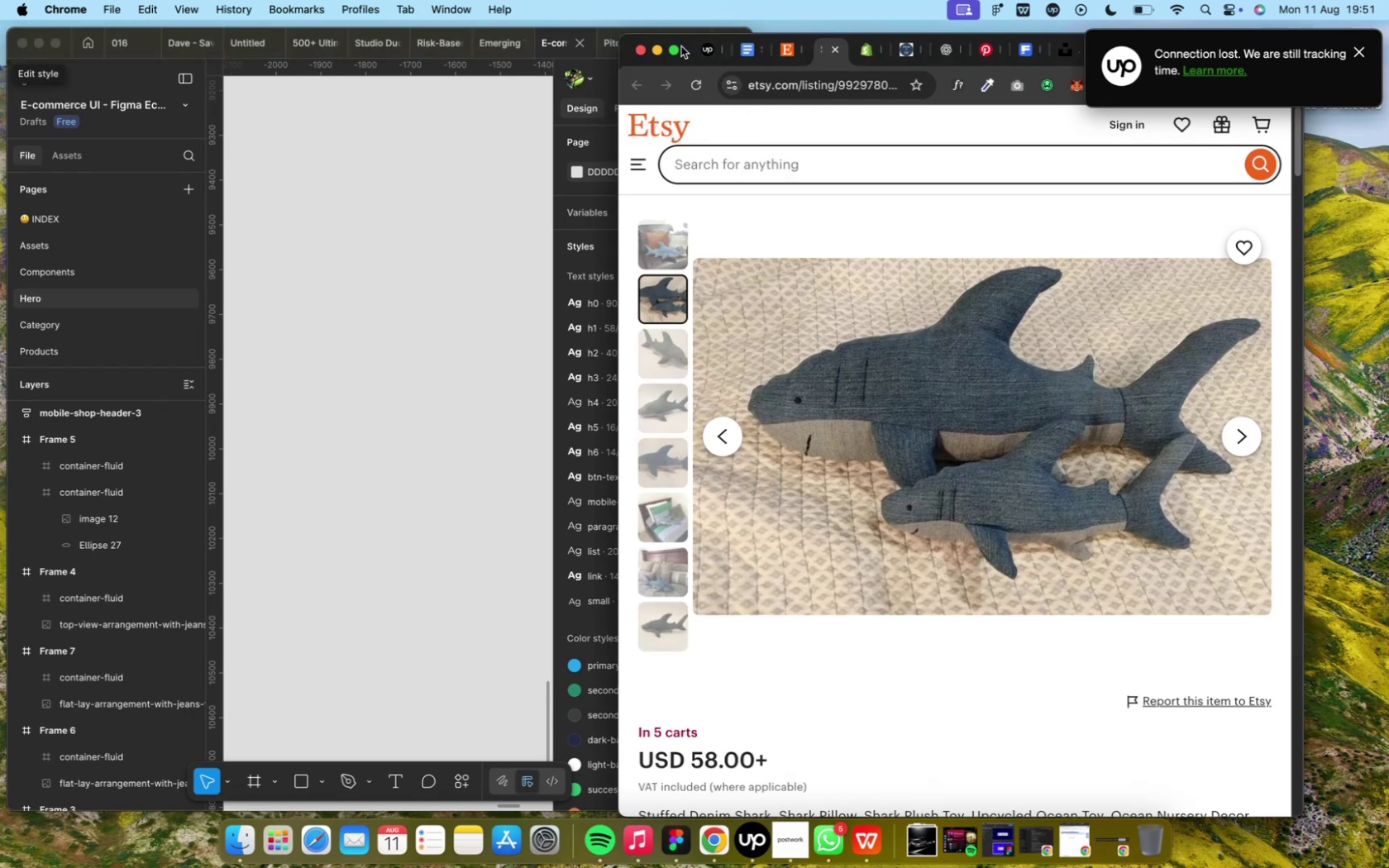 
left_click([676, 50])
 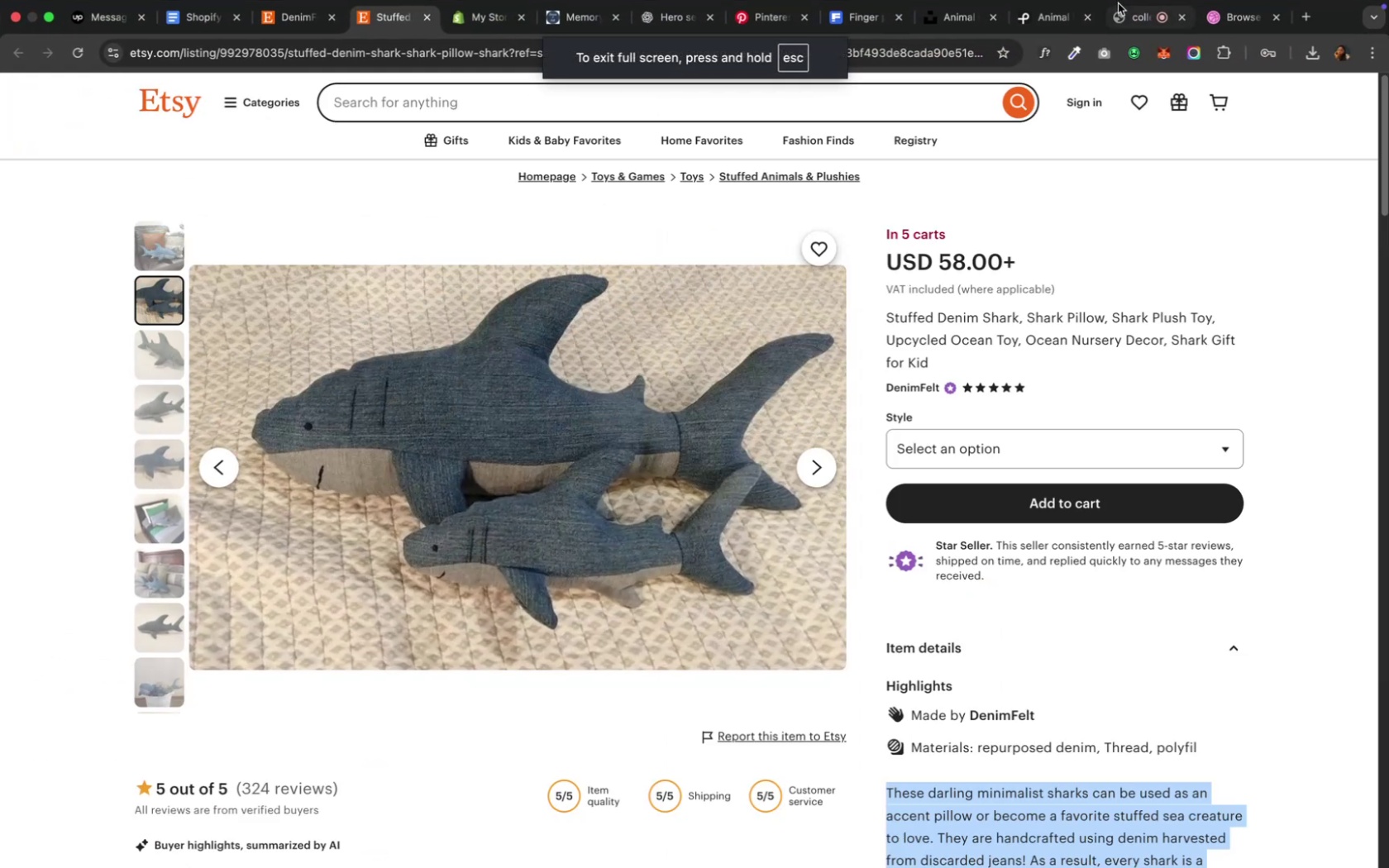 
left_click([1124, 22])
 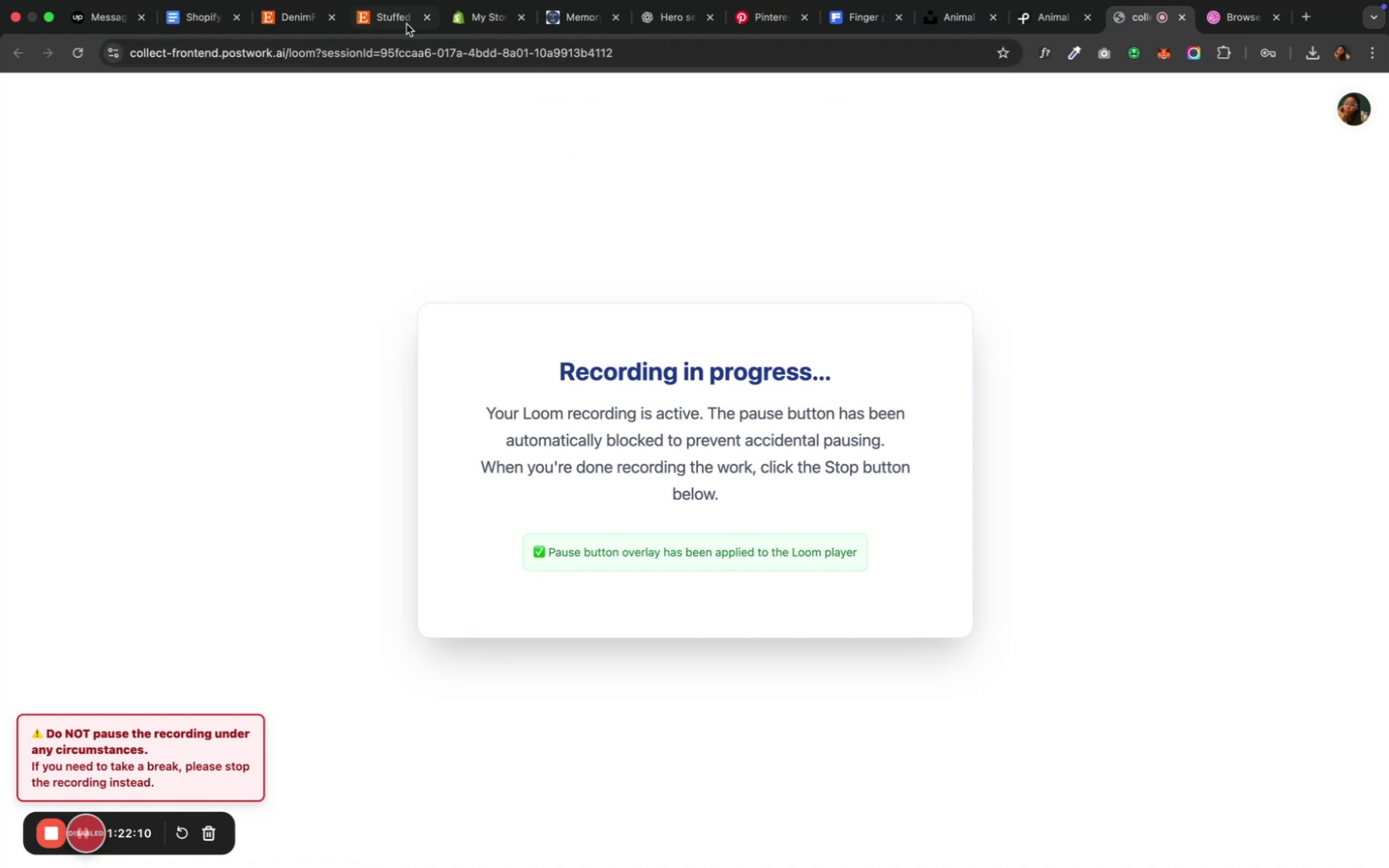 
wait(5.76)
 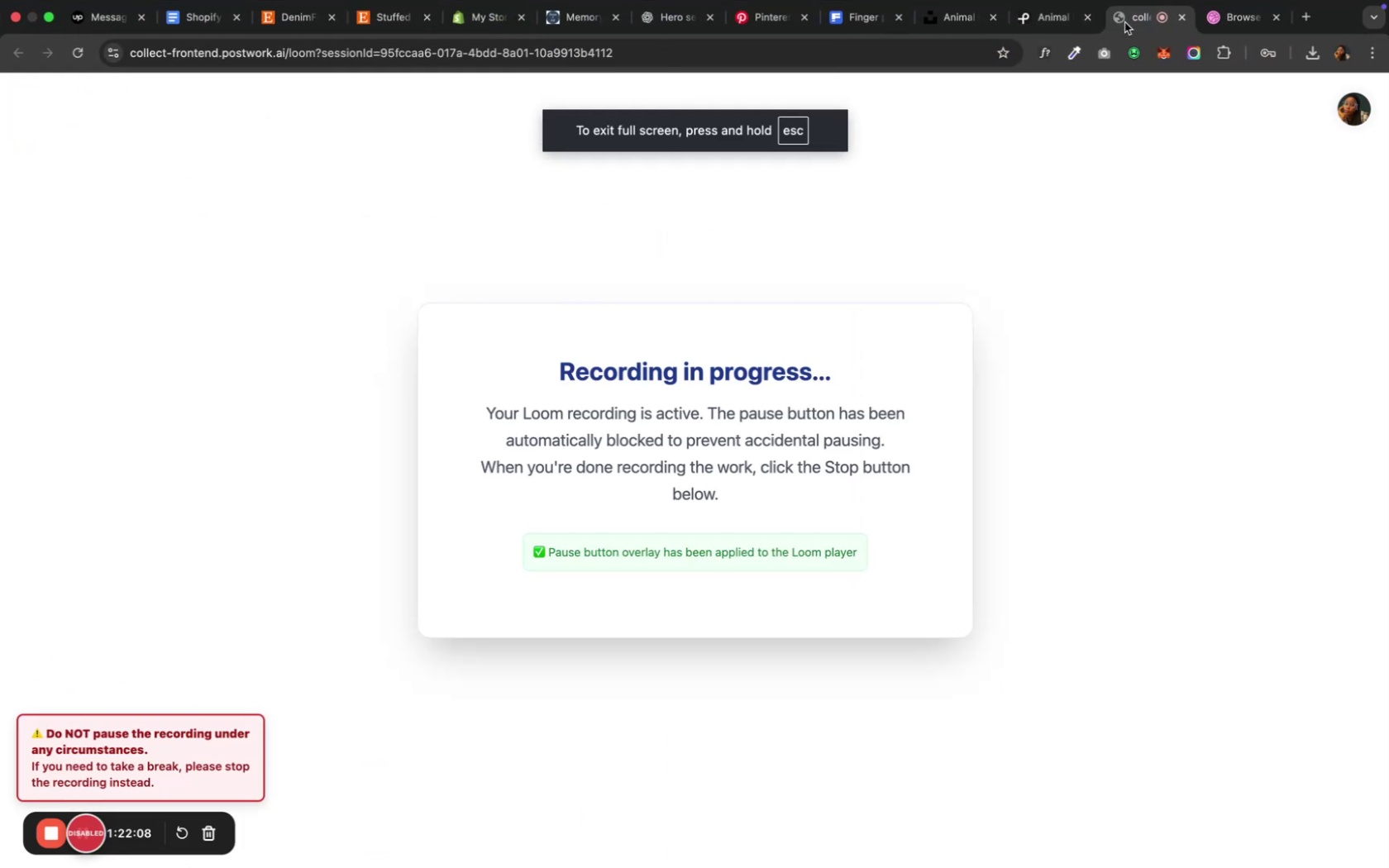 
left_click([389, 22])
 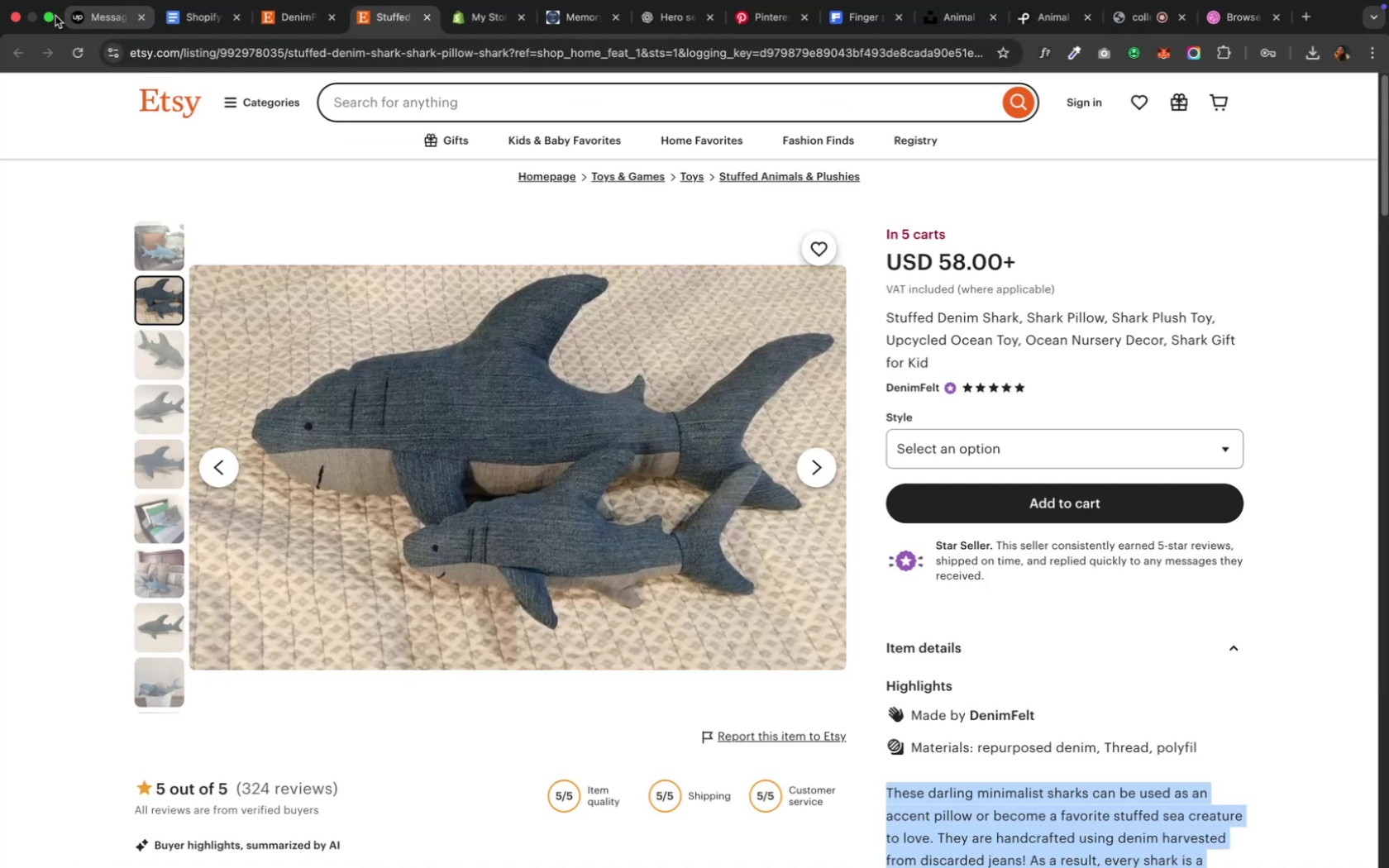 
left_click([48, 17])
 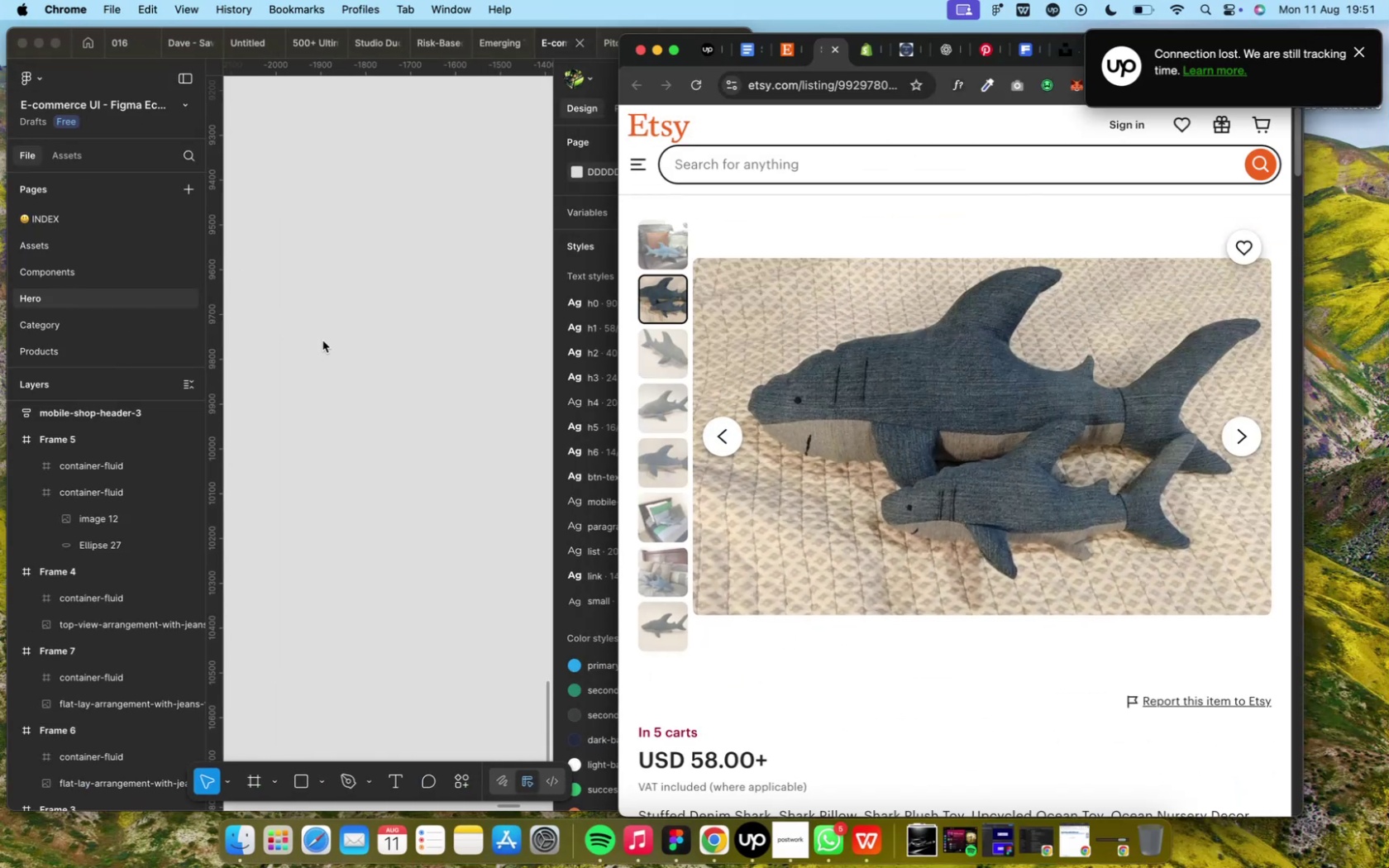 
left_click([326, 284])
 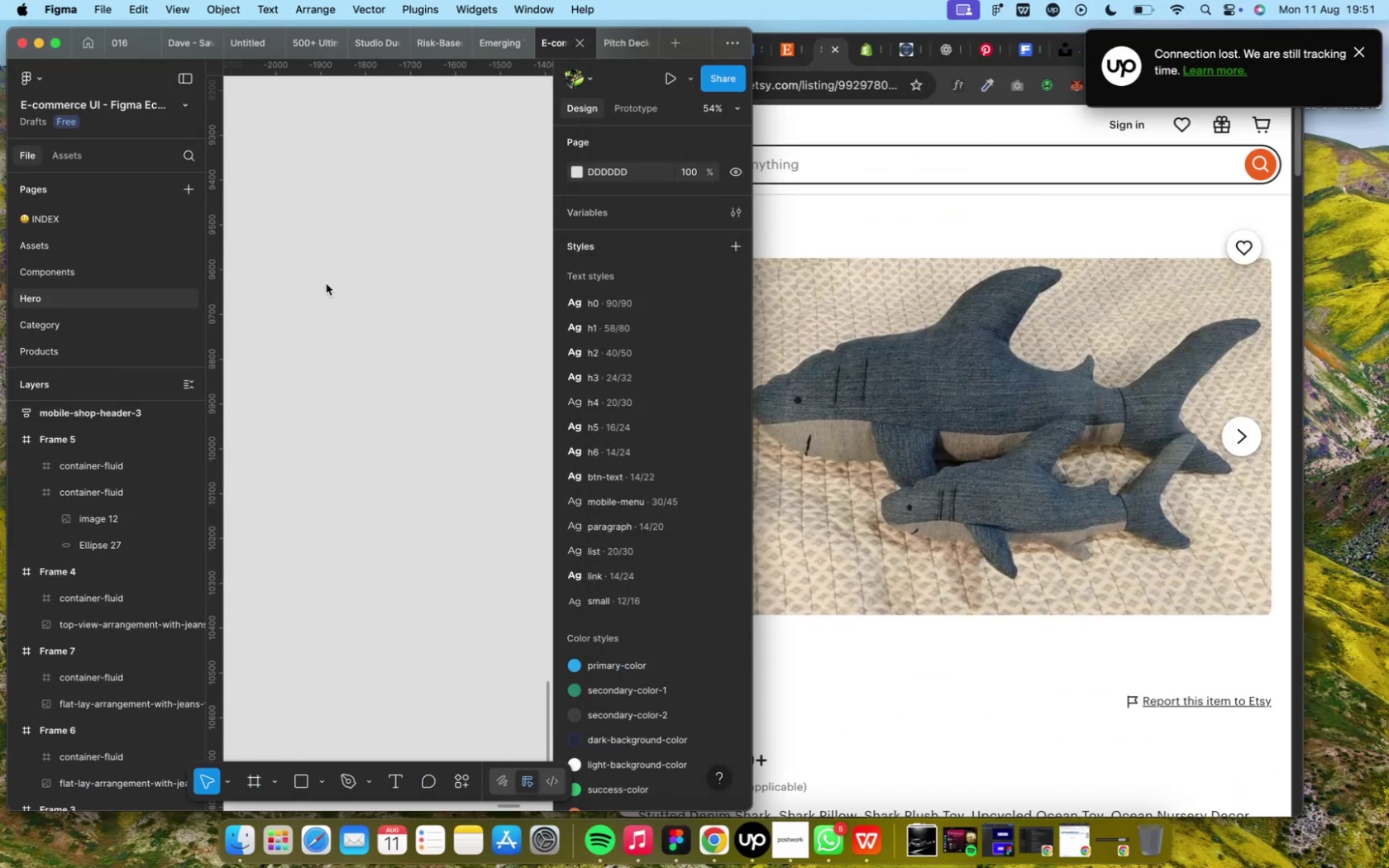 
key(Meta+V)
 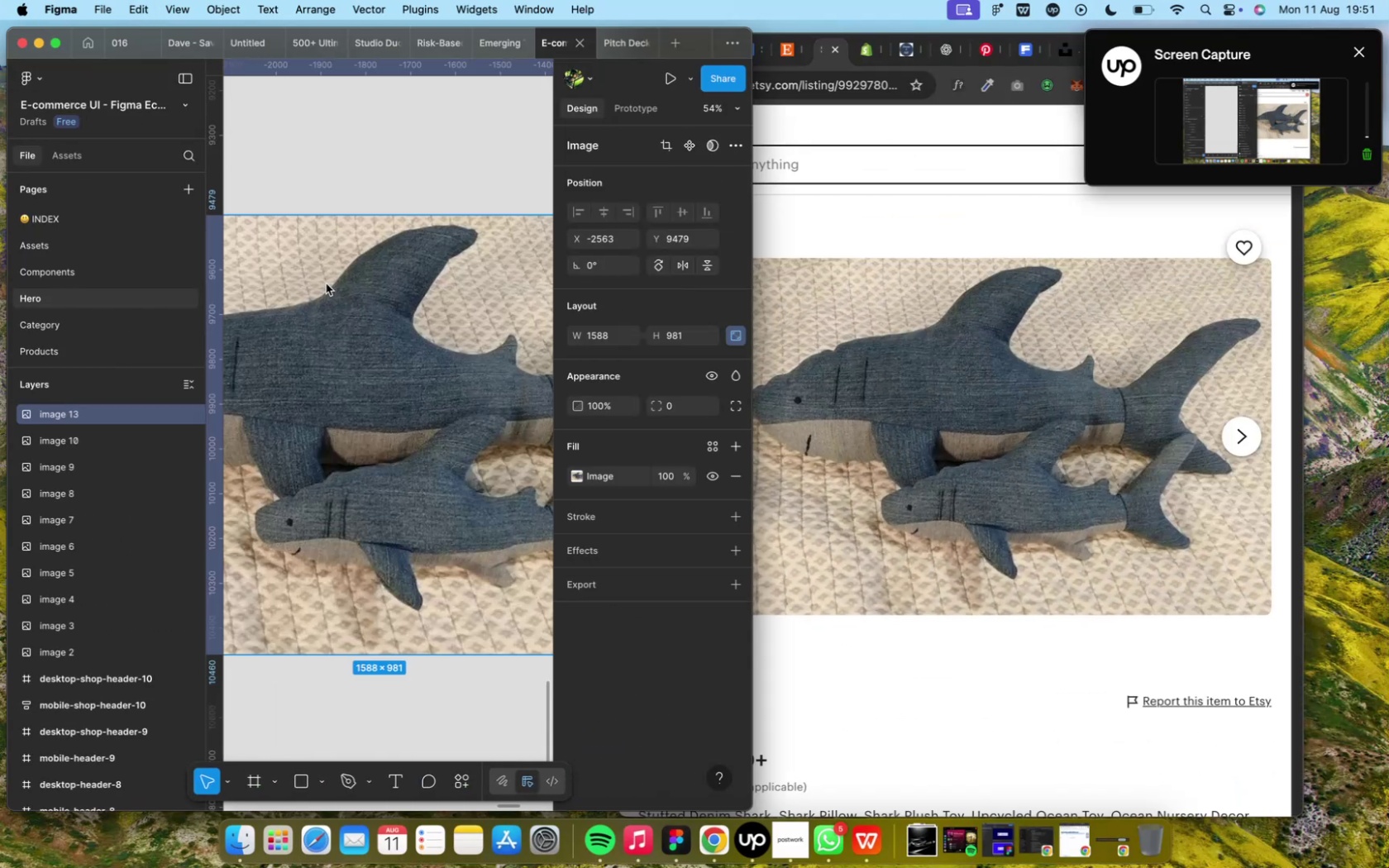 
scroll: coordinate [326, 284], scroll_direction: down, amount: 14.0
 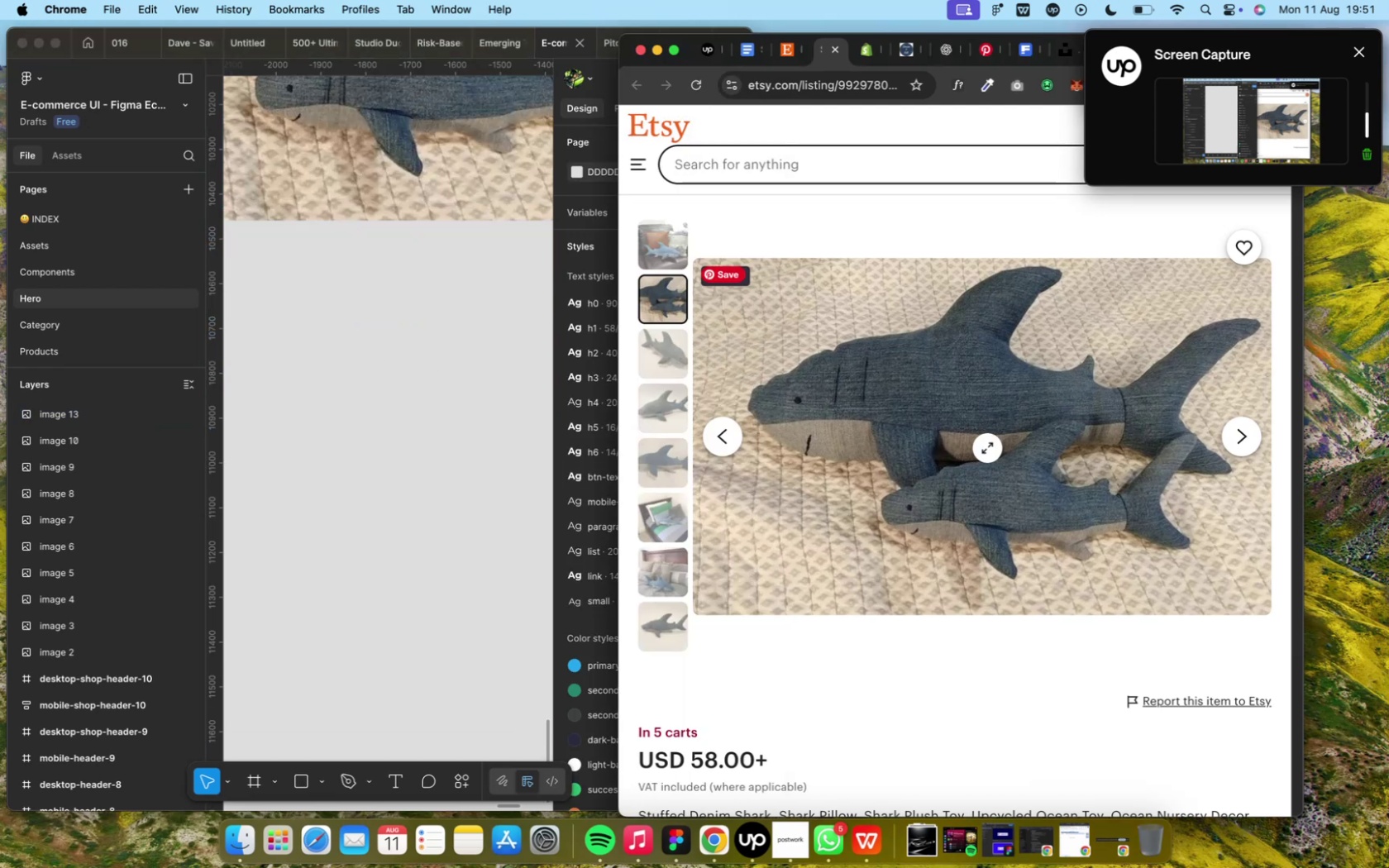 
left_click([1239, 426])
 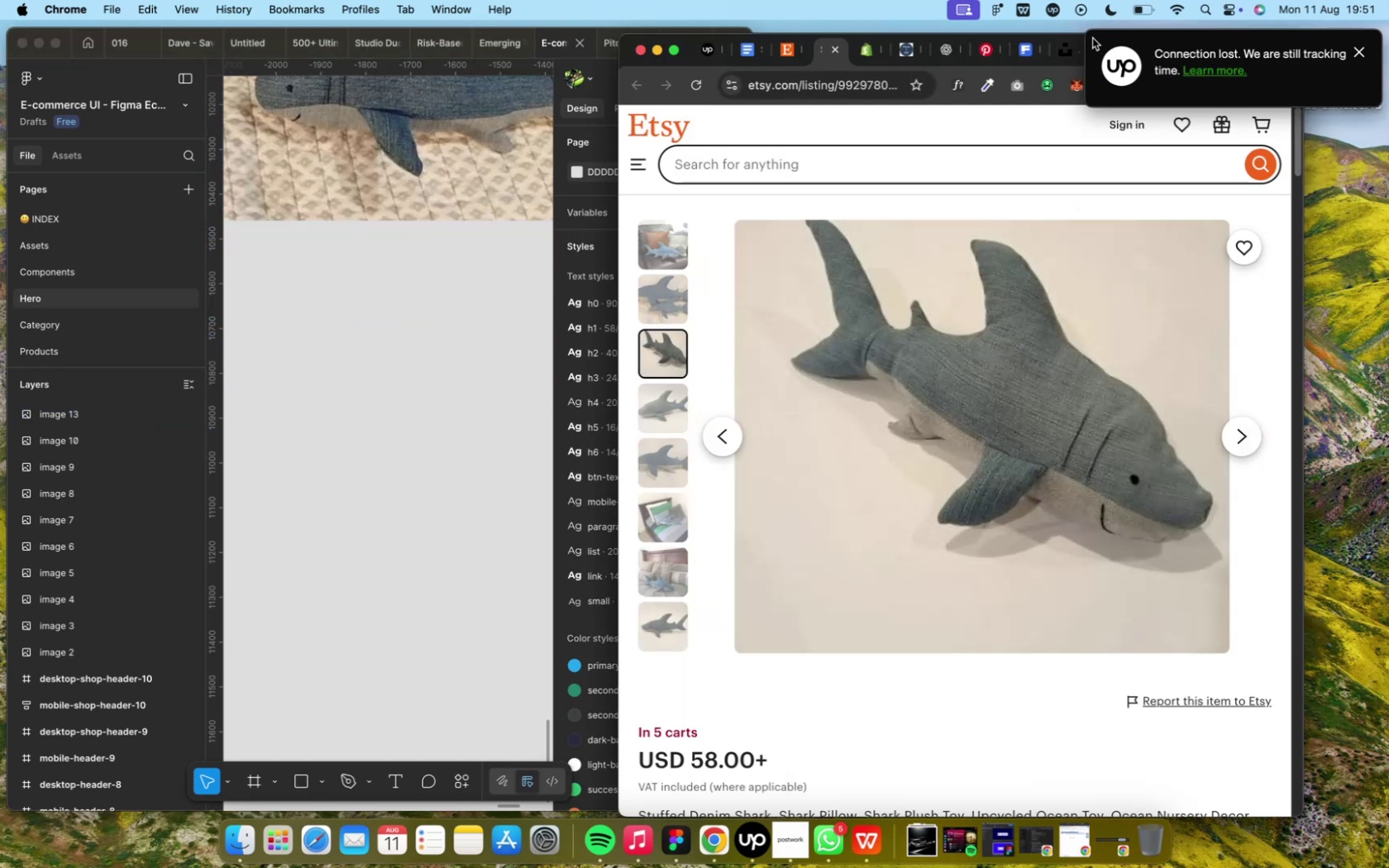 
wait(5.73)
 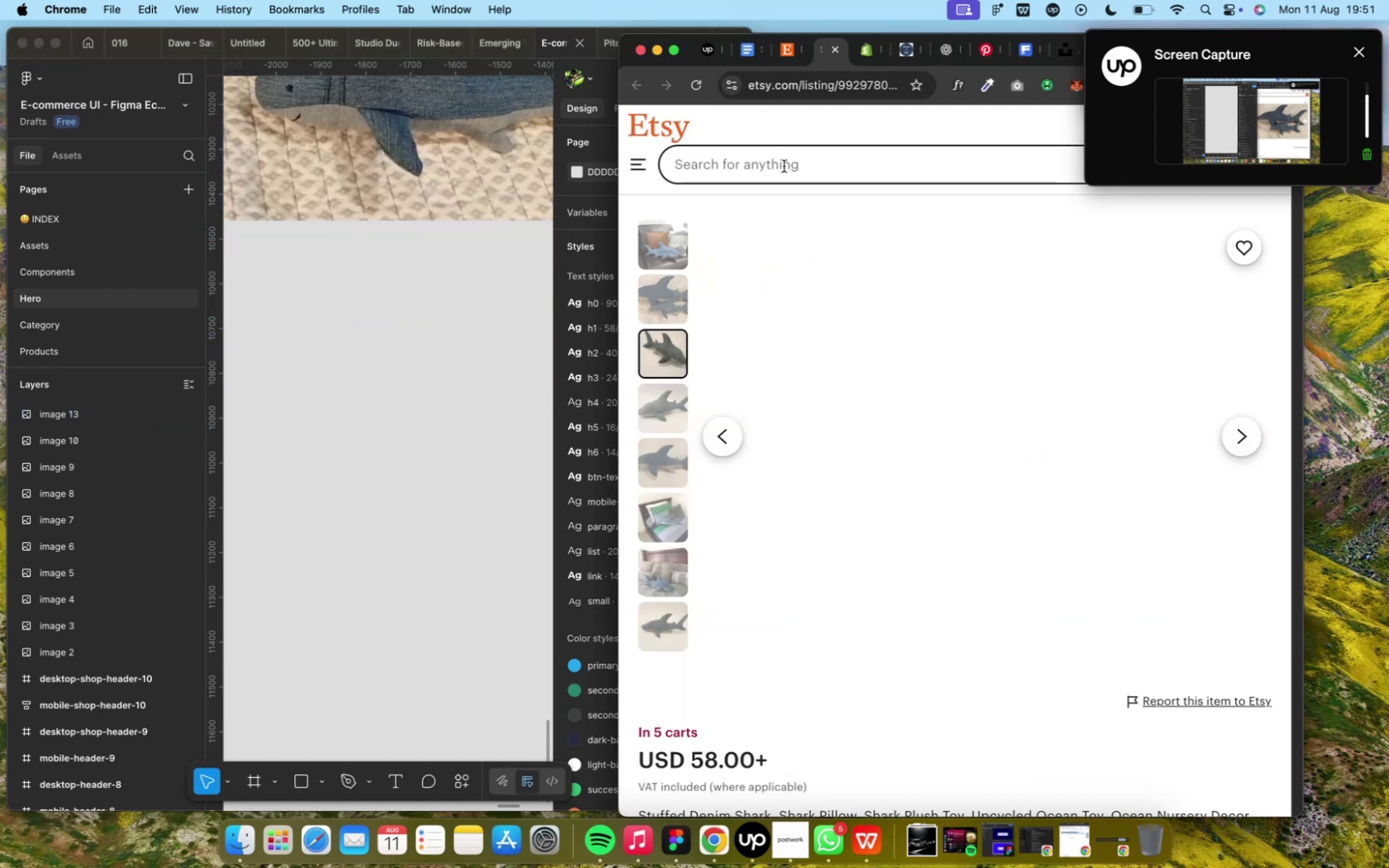 
left_click([1353, 51])
 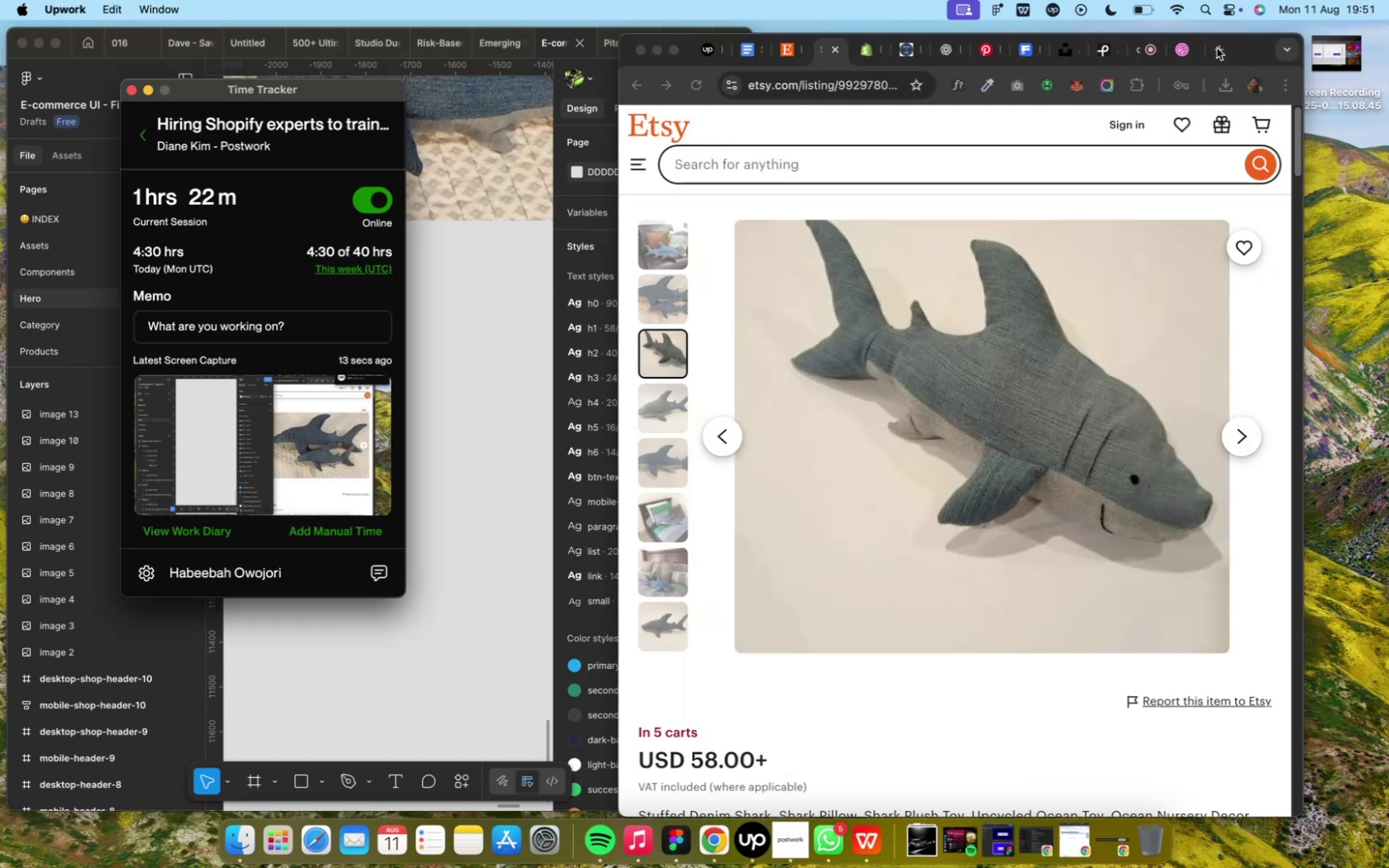 
left_click_drag(start_coordinate=[1230, 45], to_coordinate=[1325, 28])
 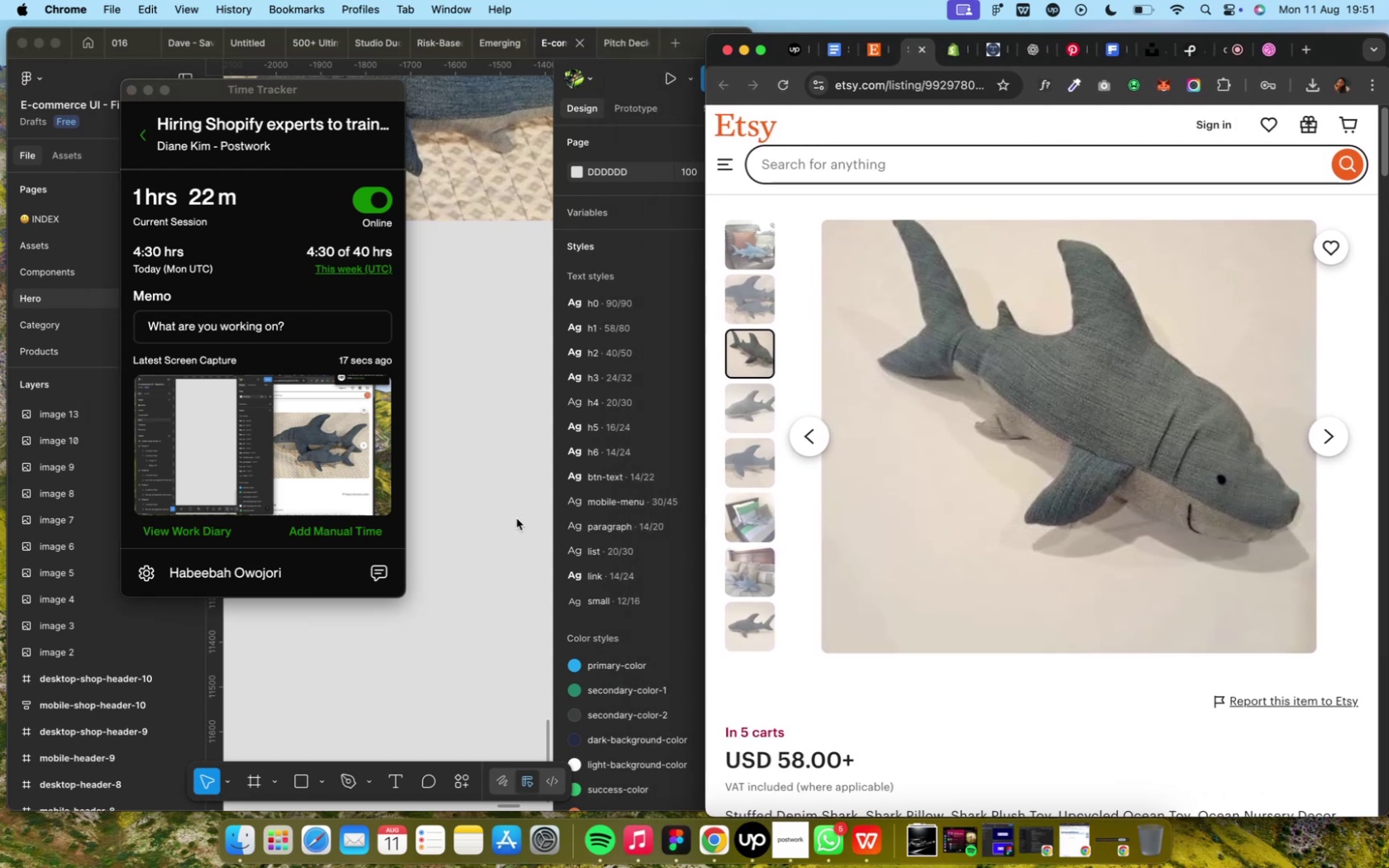 
left_click([513, 501])
 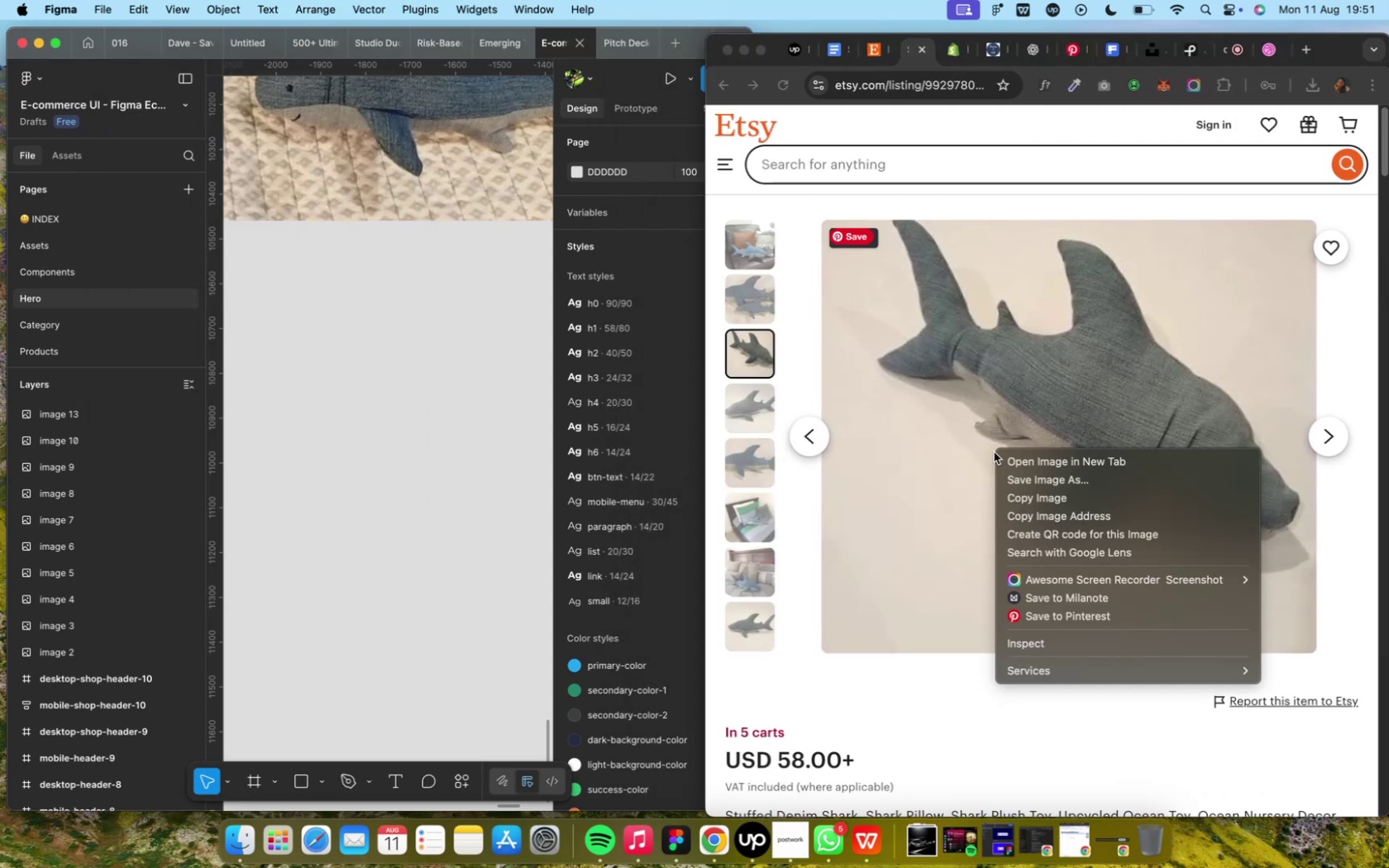 
left_click([1020, 490])
 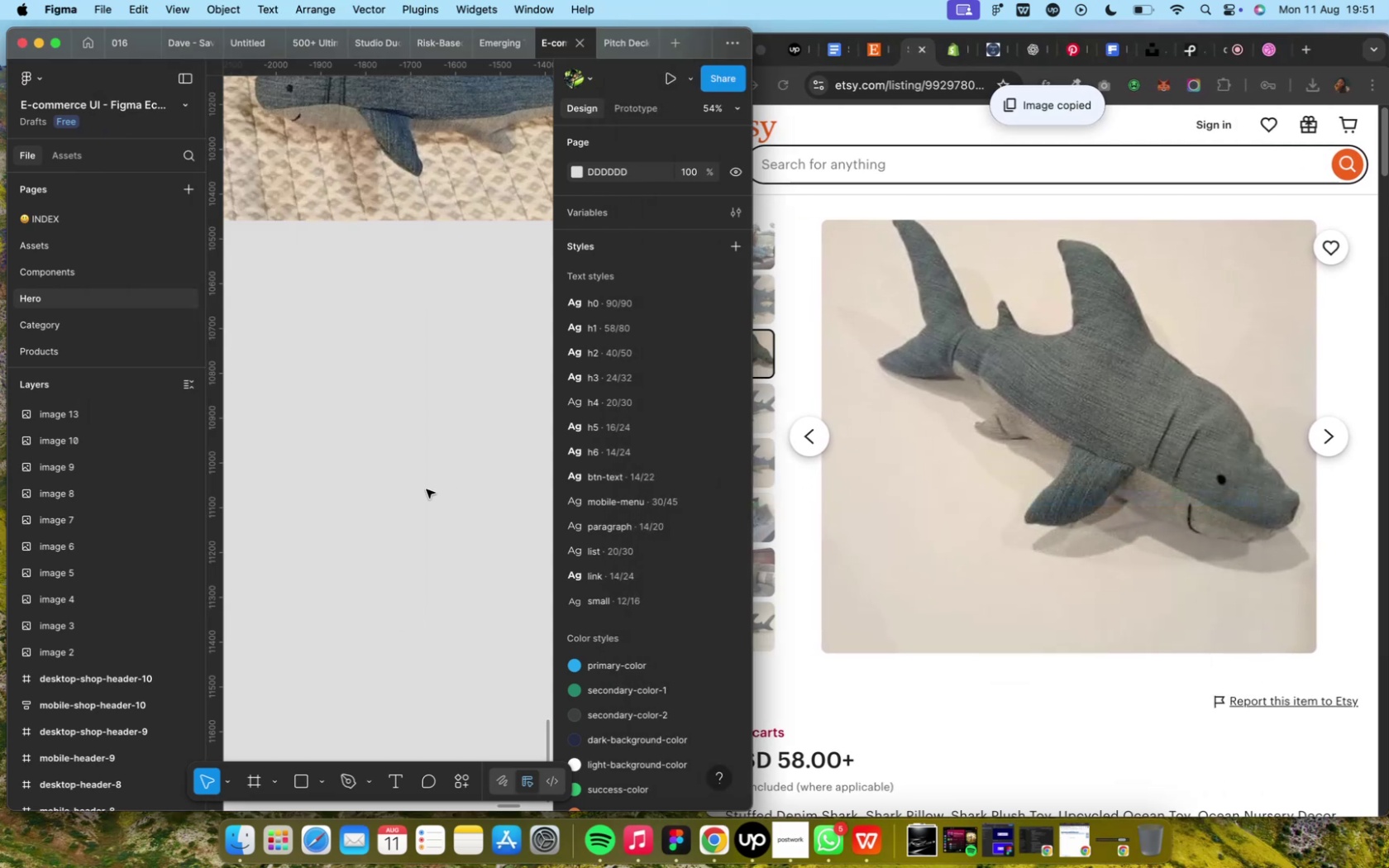 
key(Meta+V)
 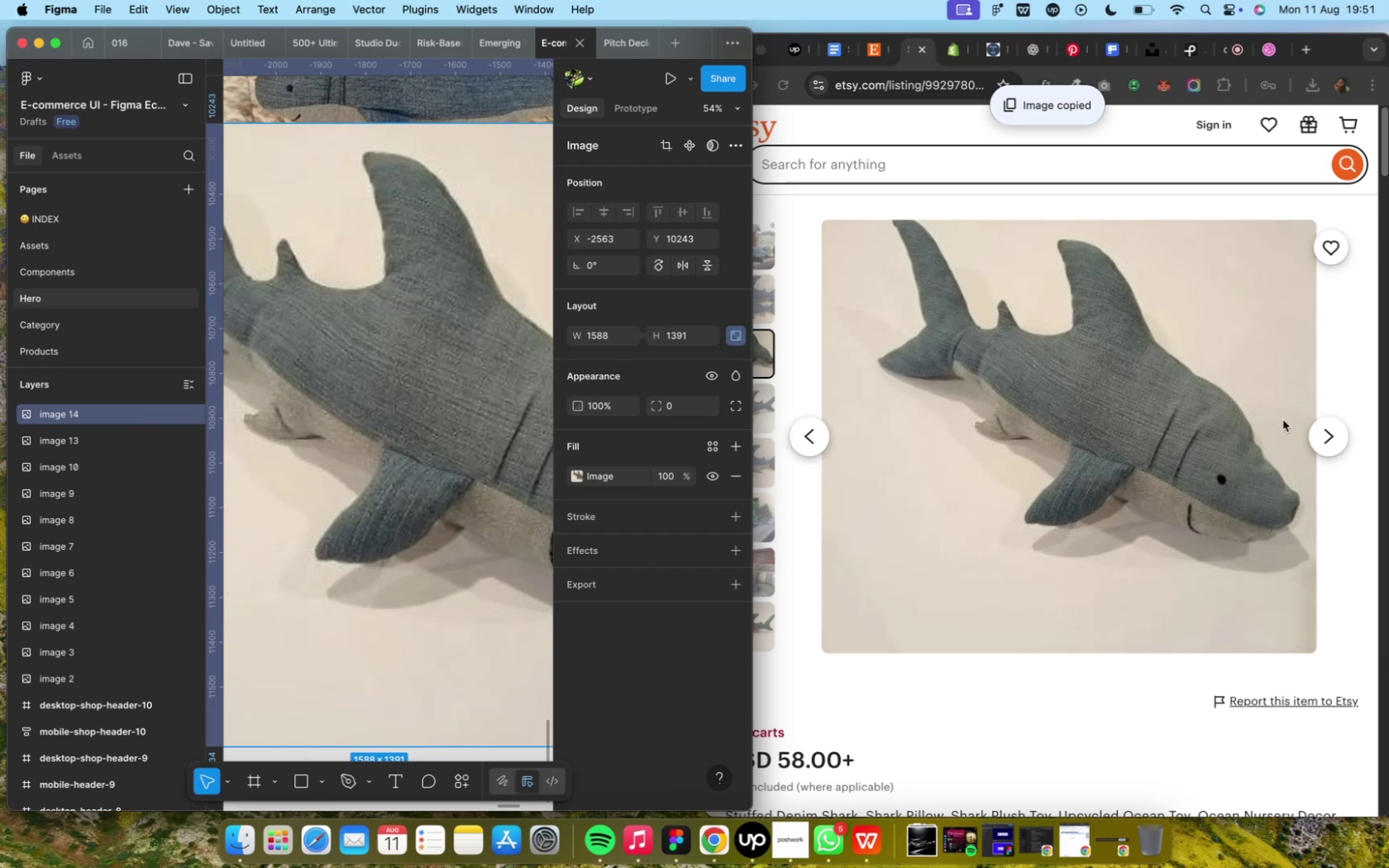 
left_click([1339, 437])
 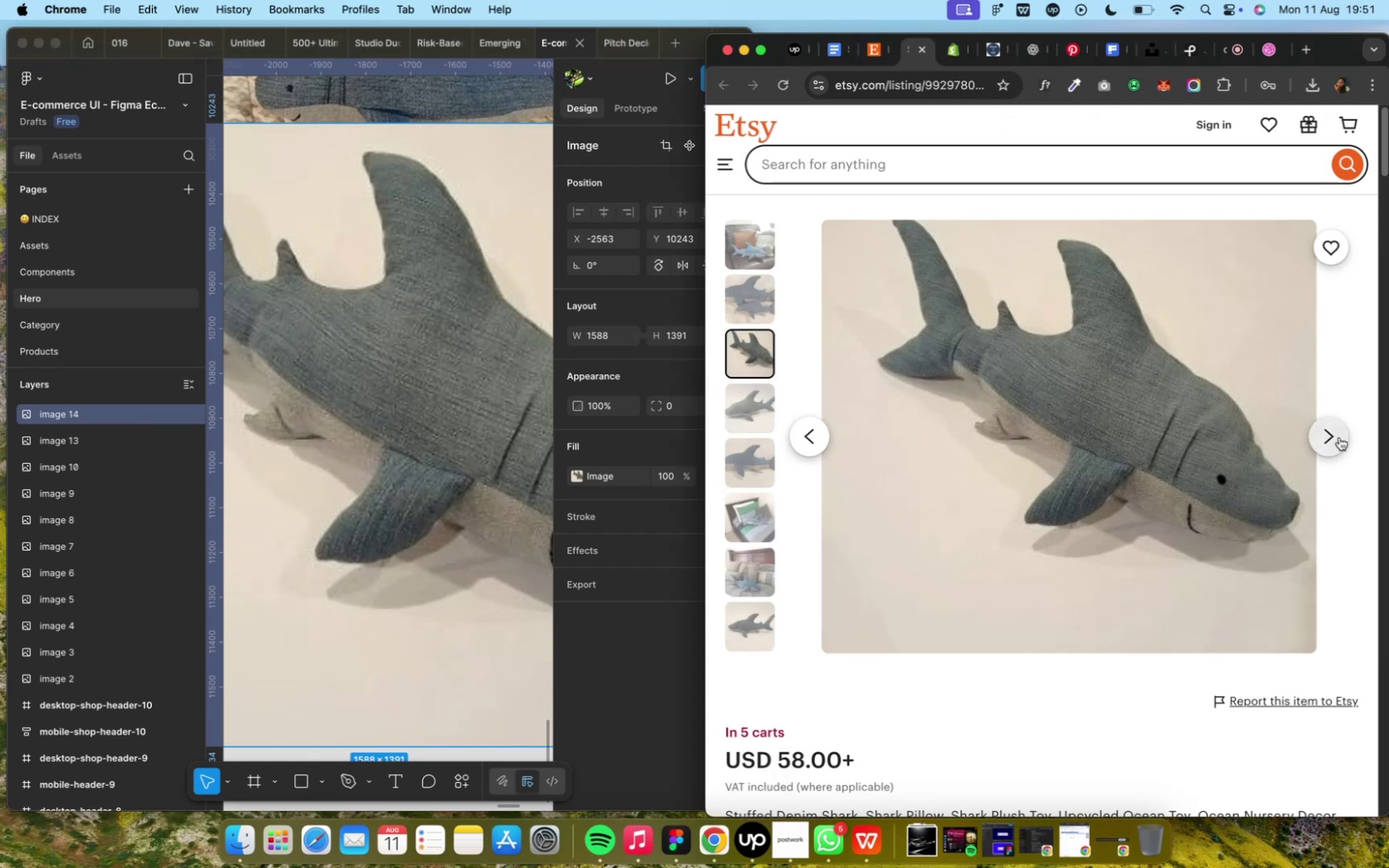 
left_click([1338, 437])
 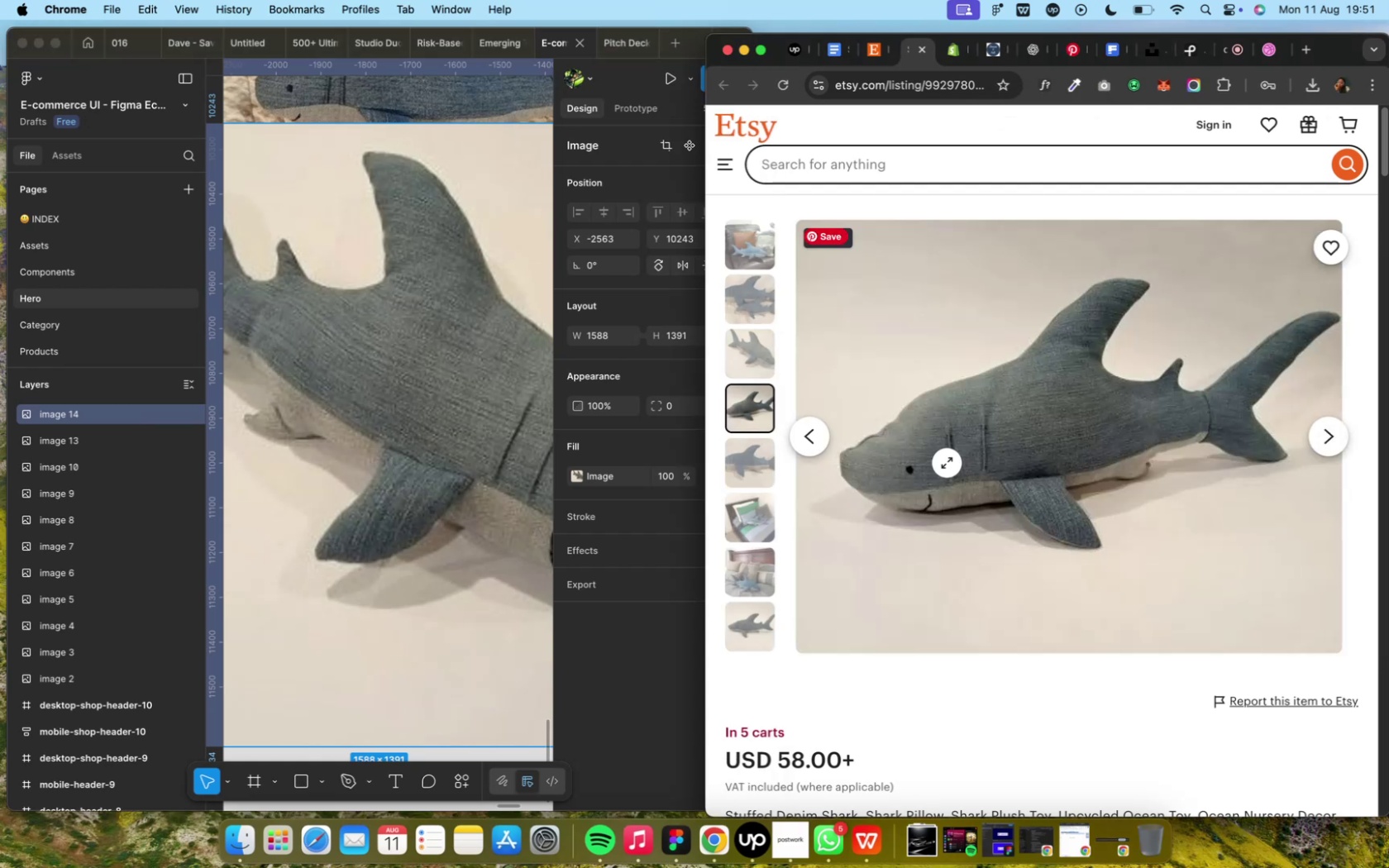 
right_click([946, 463])
 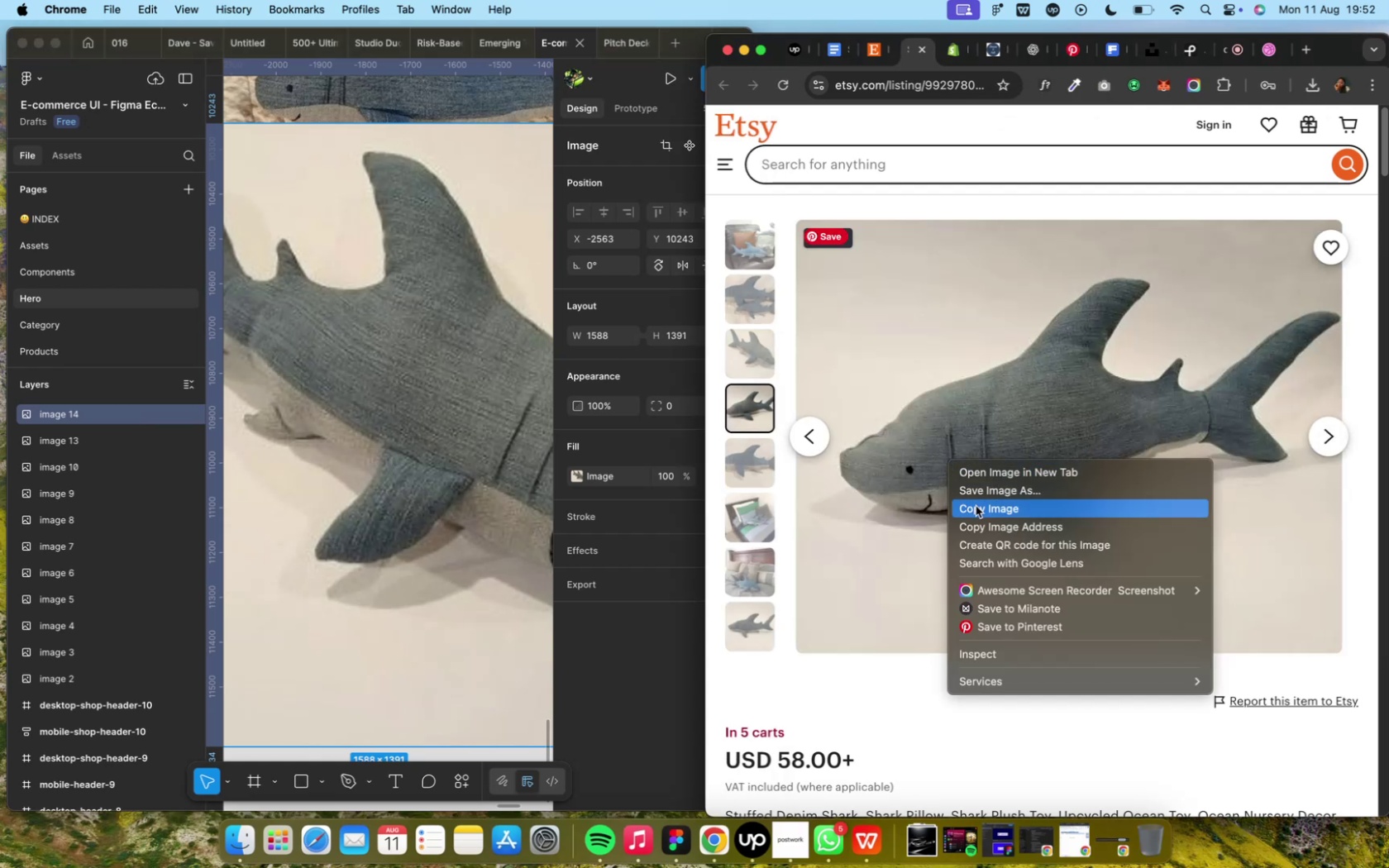 
left_click([977, 508])
 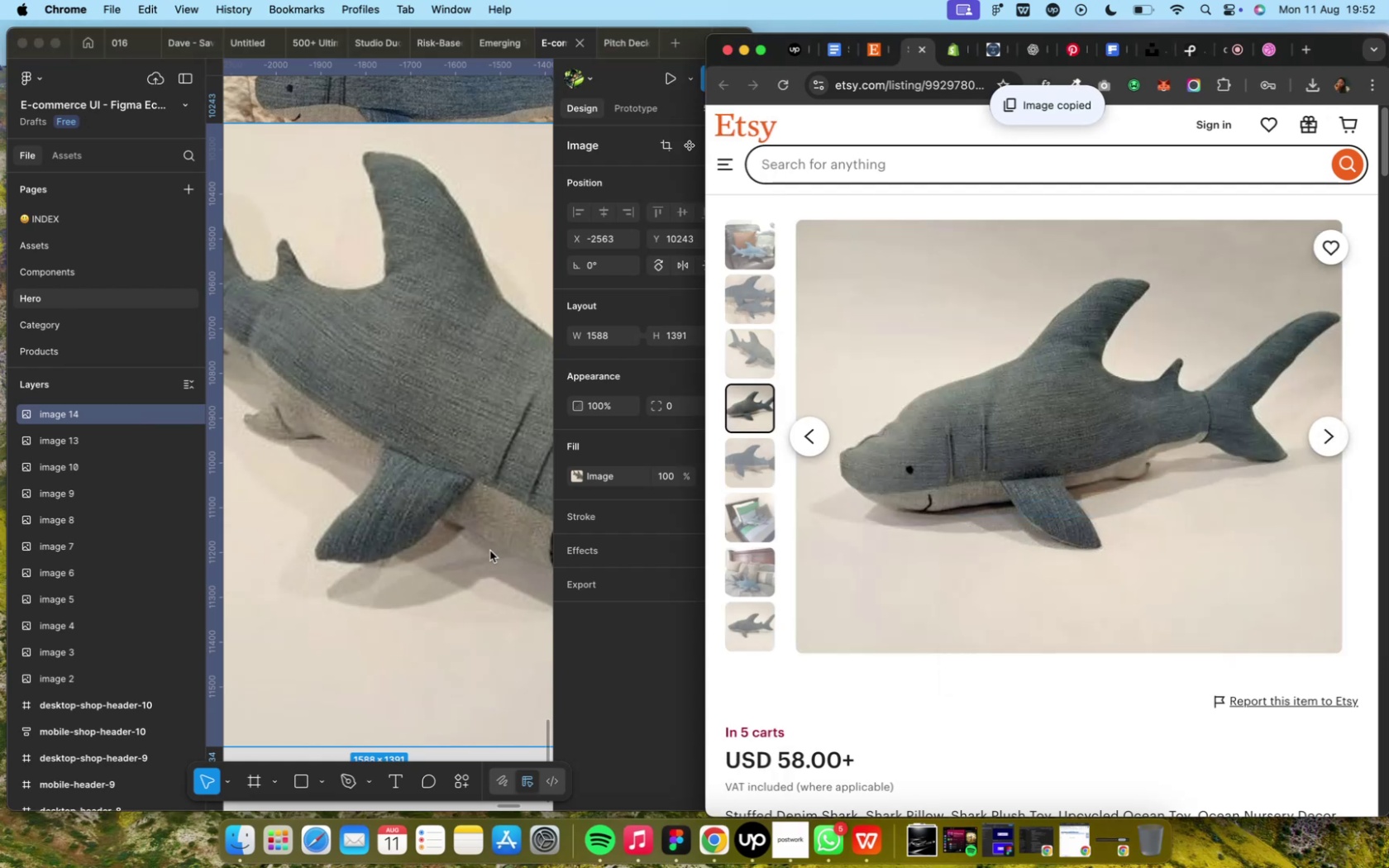 
left_click([483, 553])
 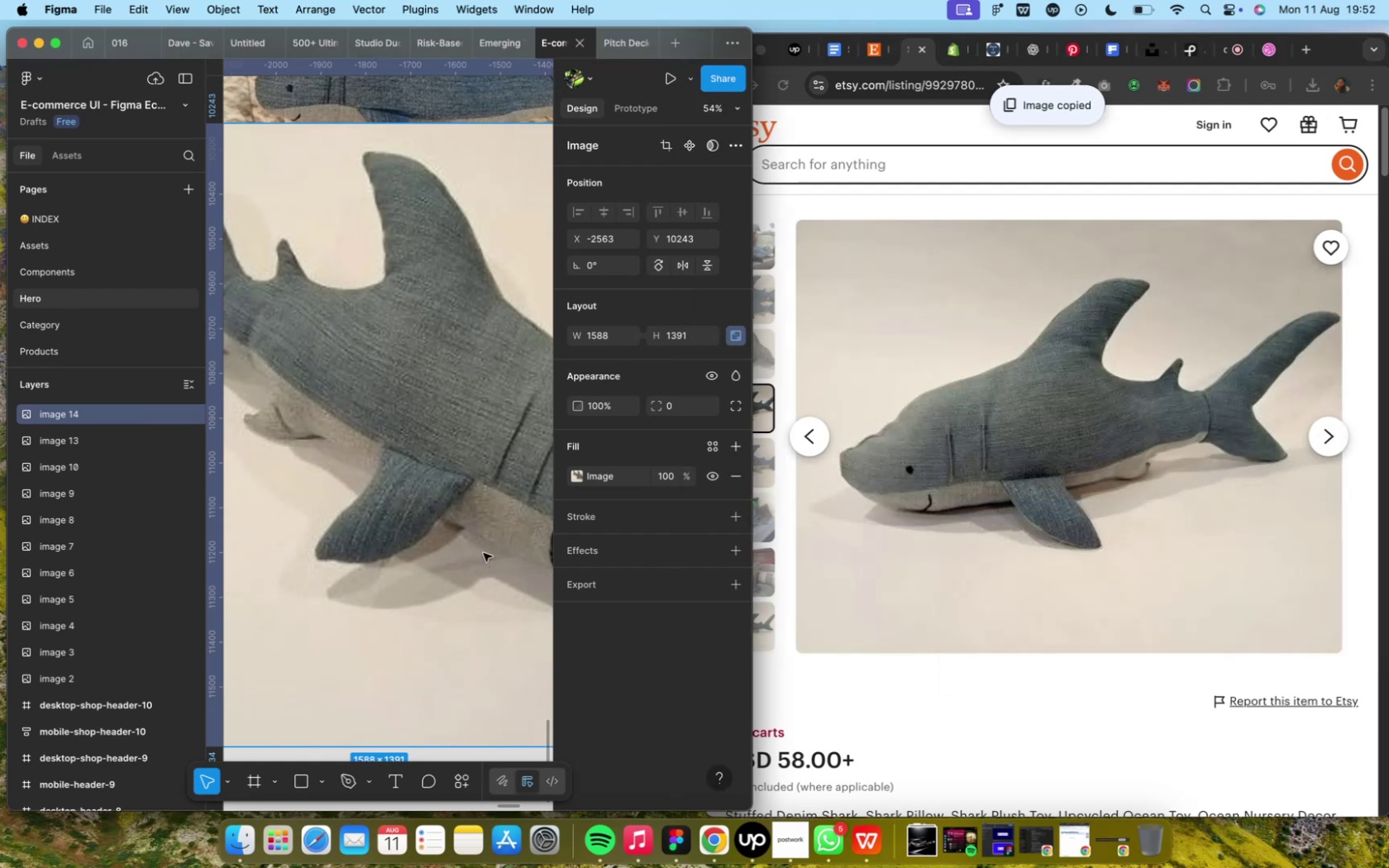 
scroll: coordinate [484, 551], scroll_direction: down, amount: 4.0
 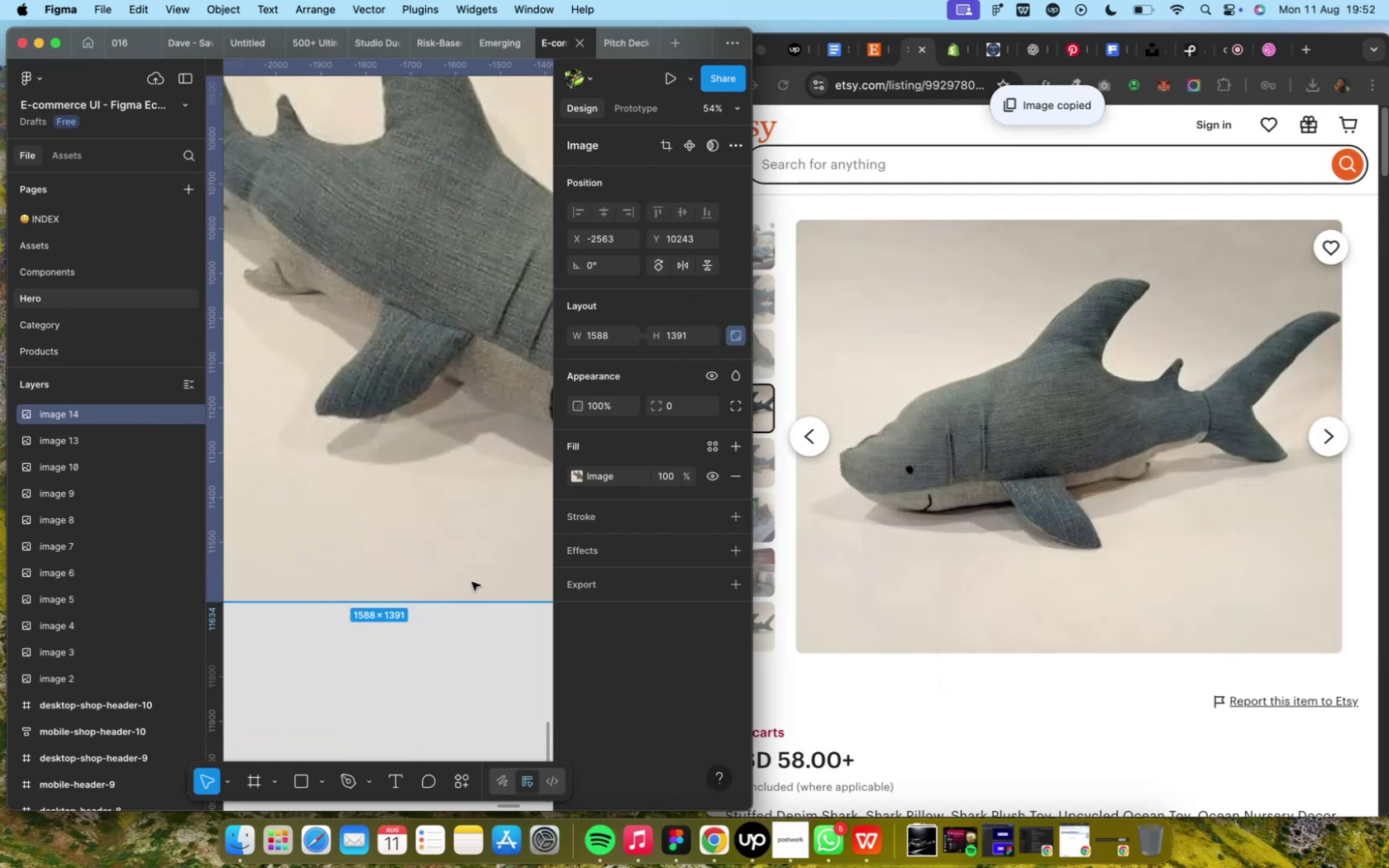 
left_click([449, 630])
 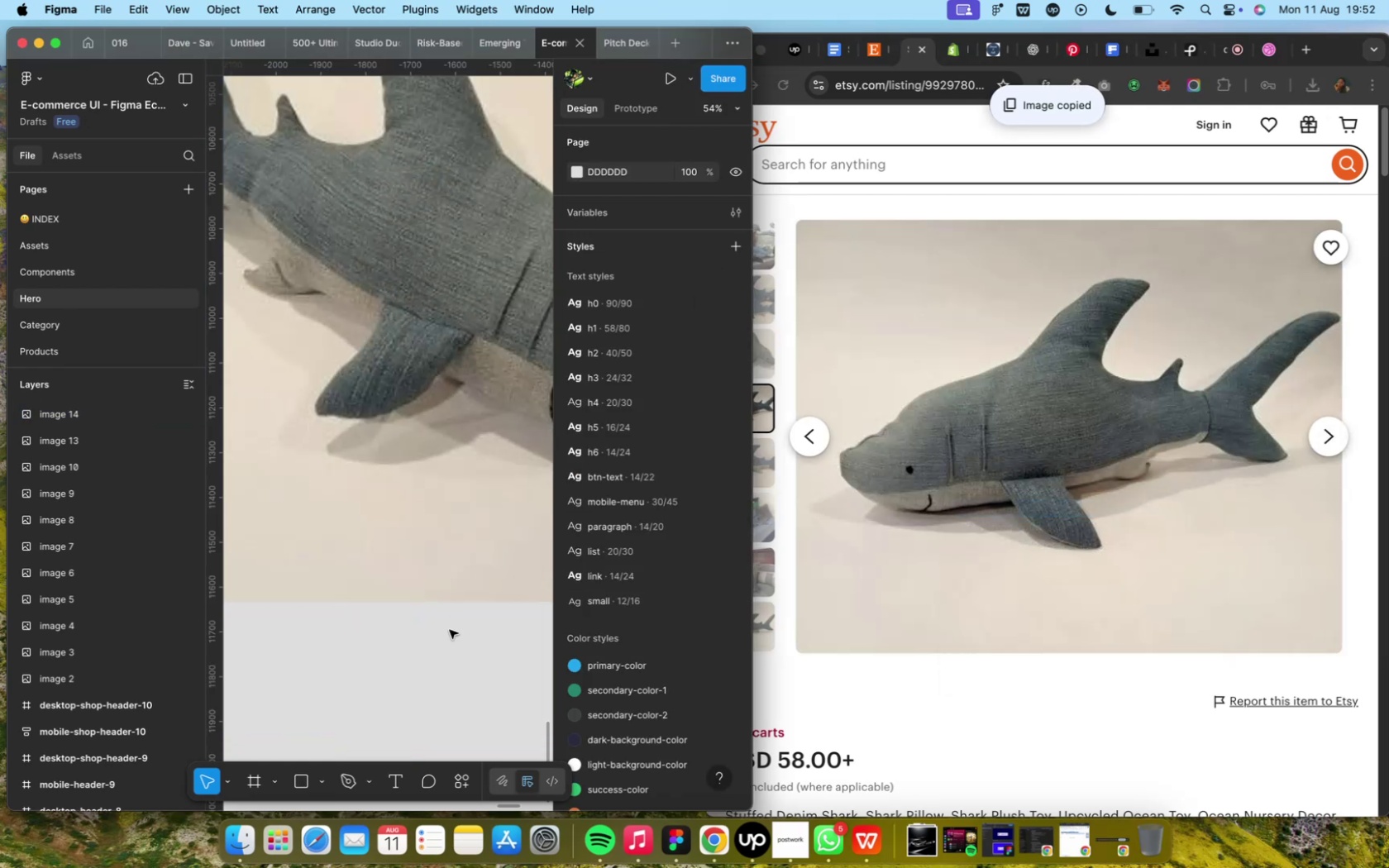 
key(Meta+V)
 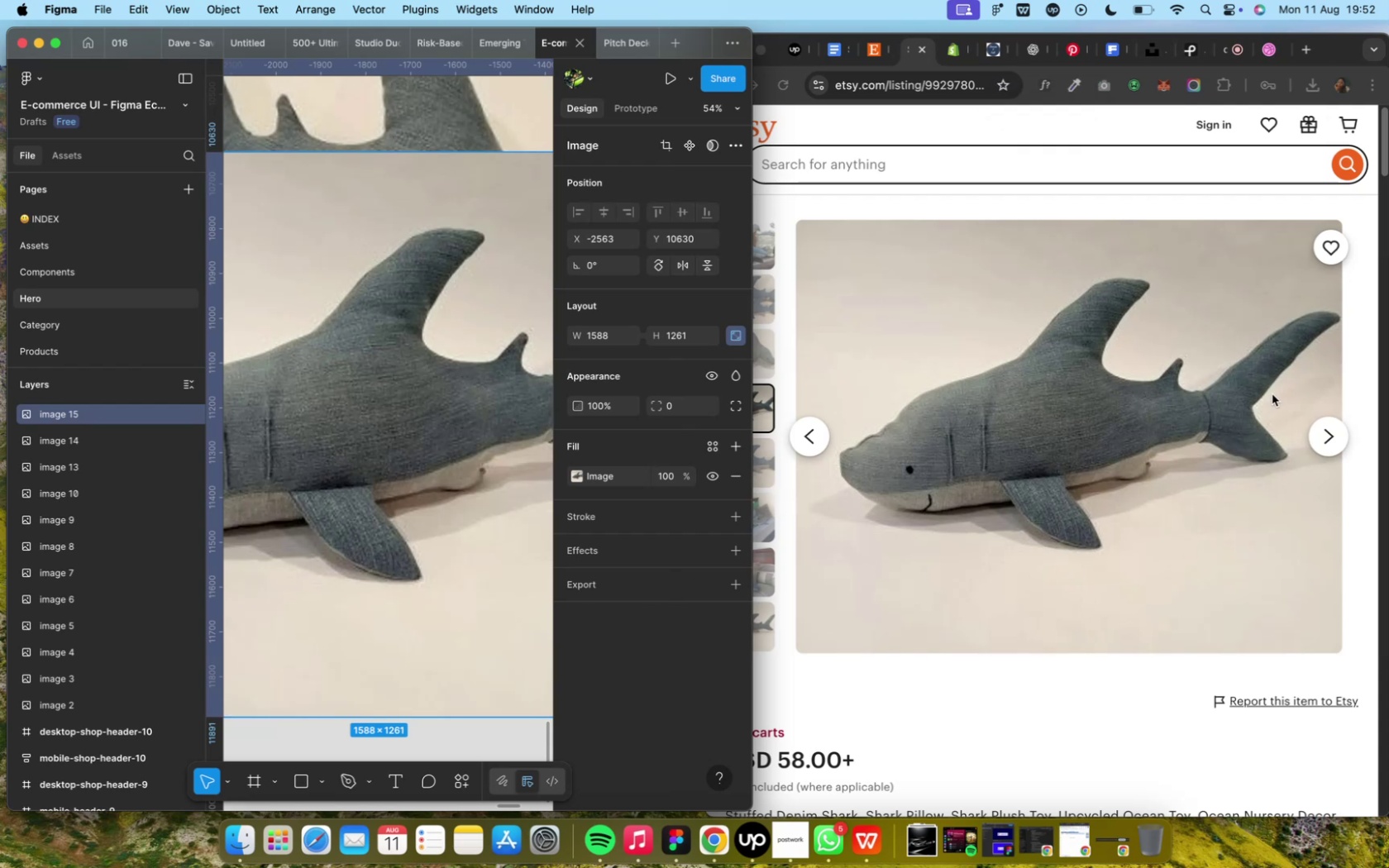 
left_click([1329, 441])
 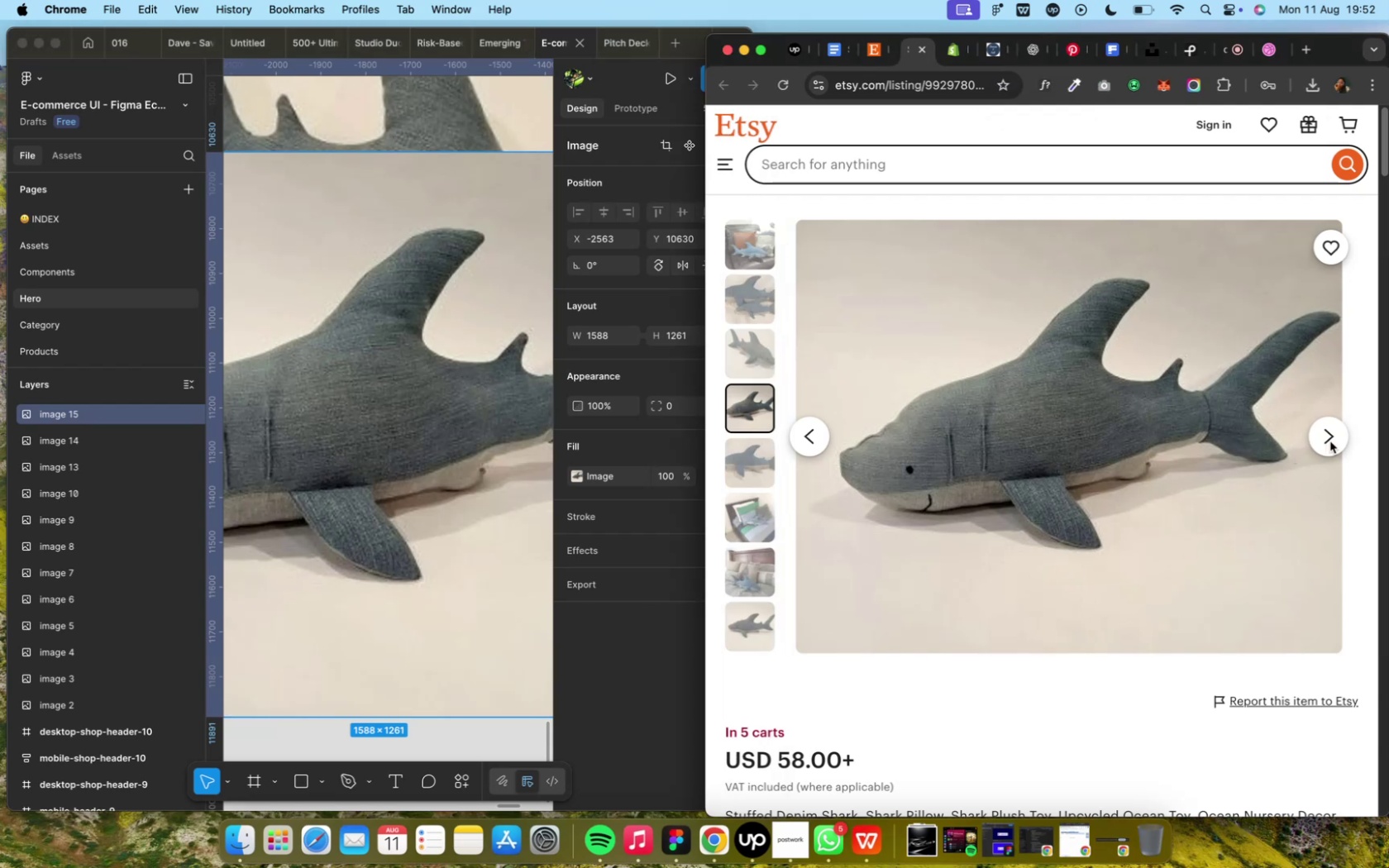 
left_click([1329, 441])
 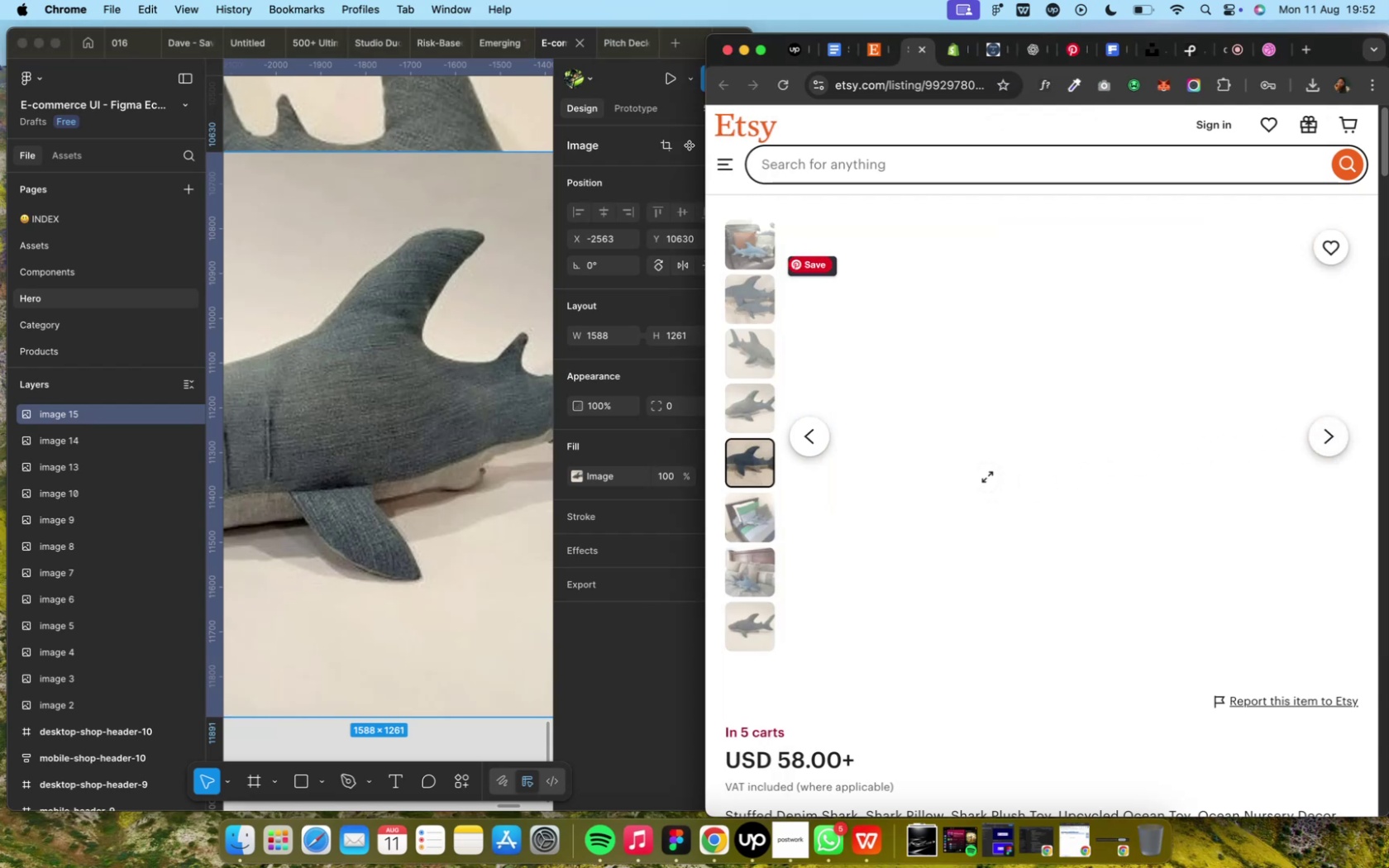 
right_click([979, 459])
 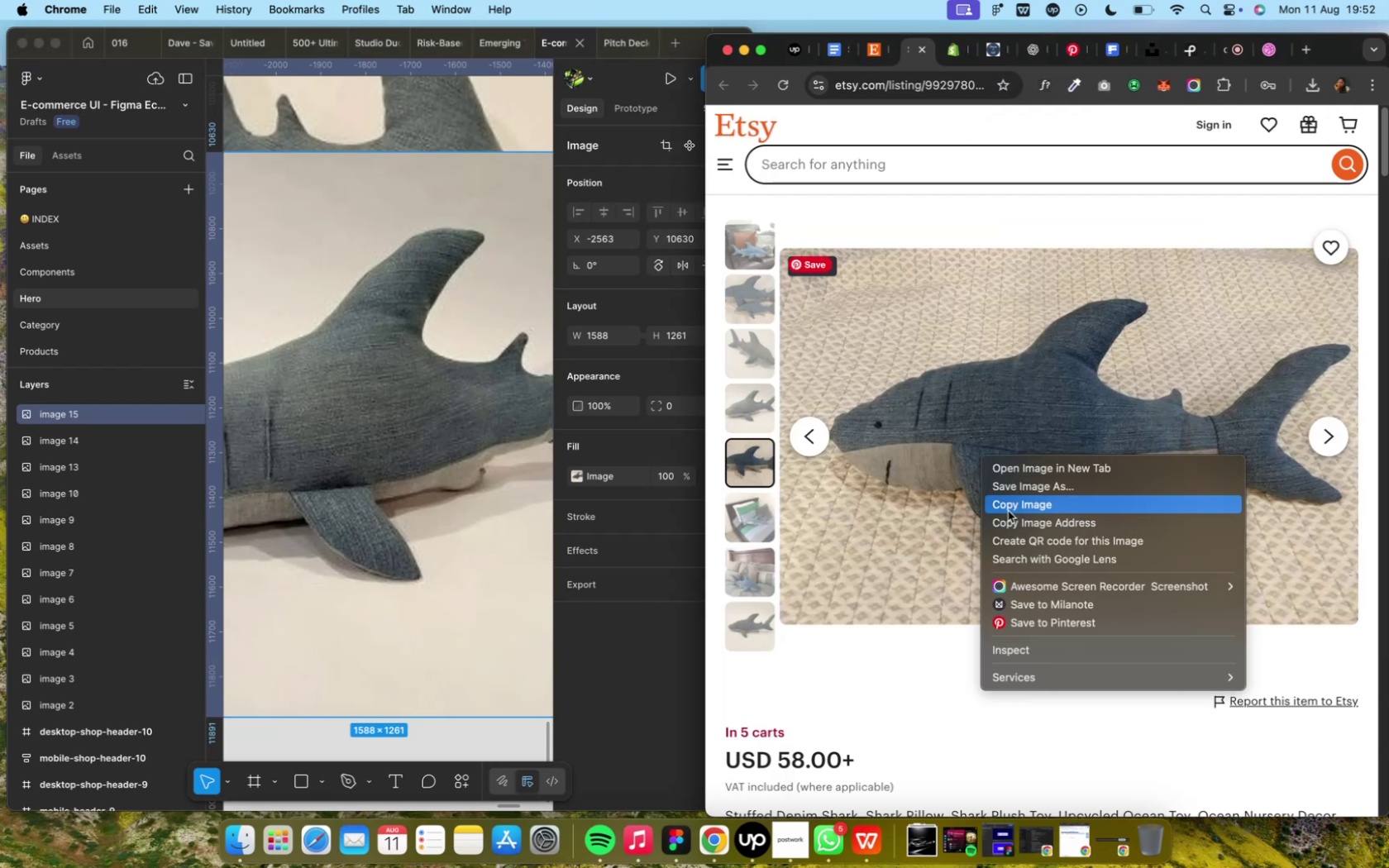 
left_click([1007, 507])
 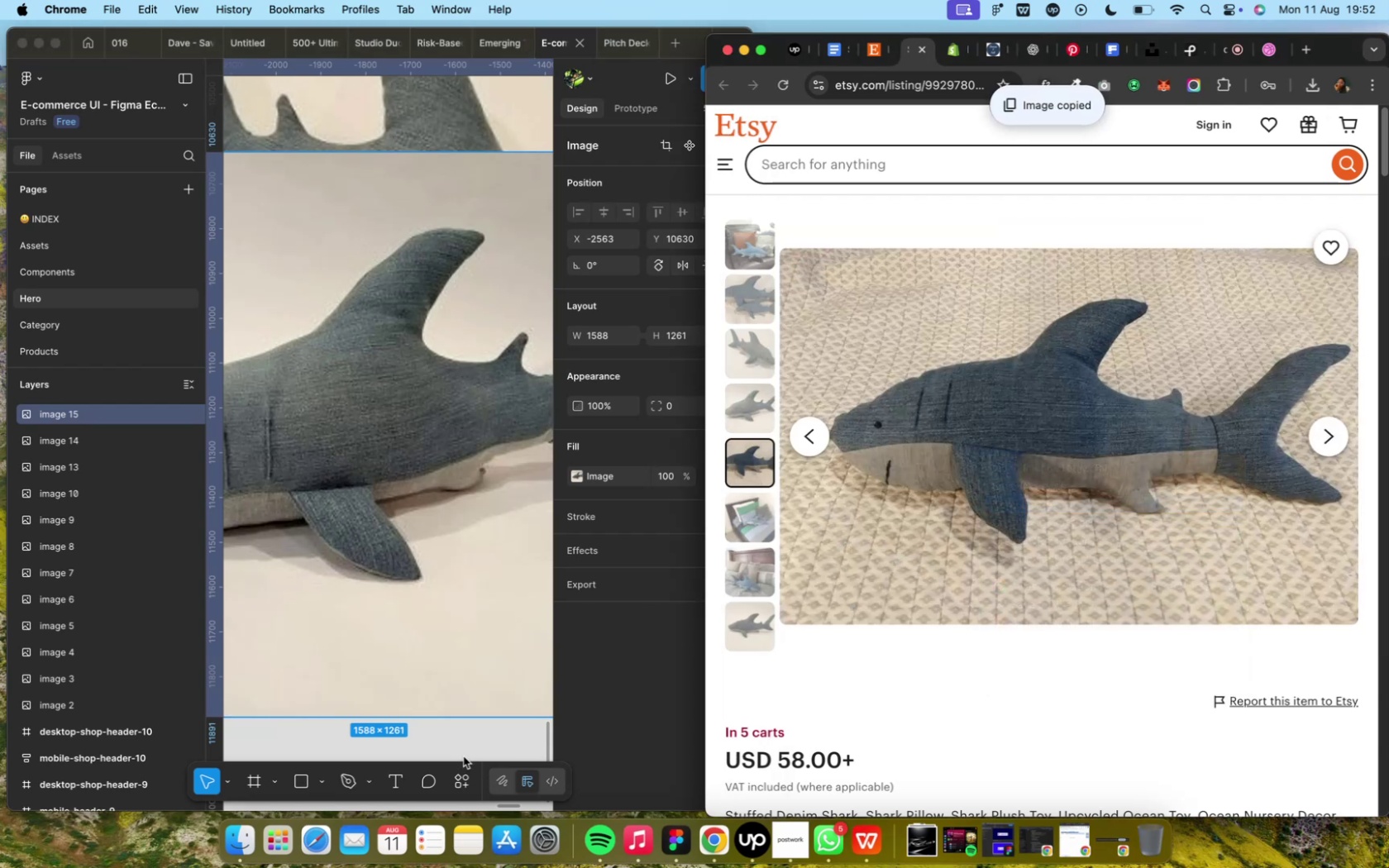 
left_click([463, 753])
 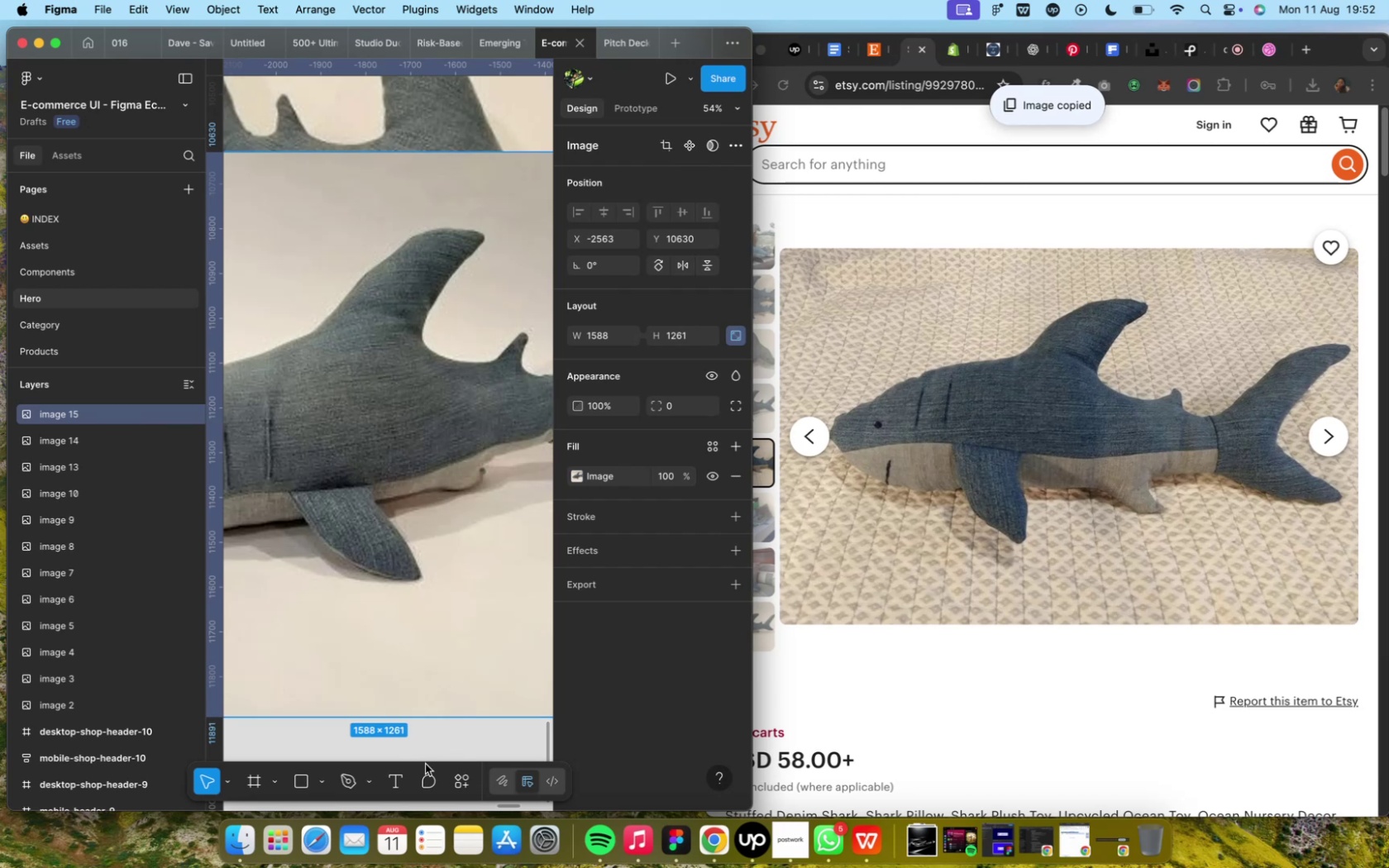 
left_click([519, 732])
 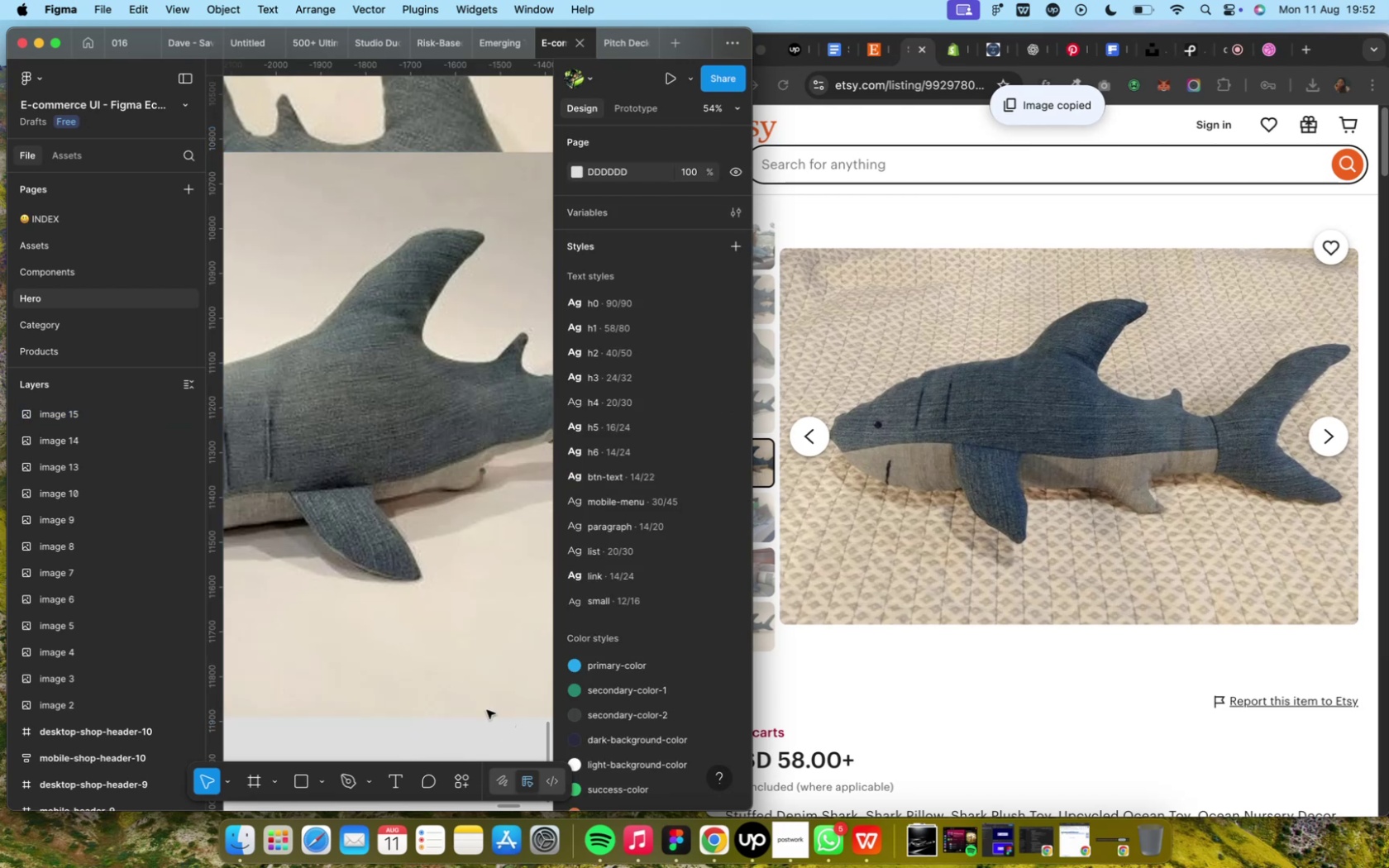 
key(Meta+V)
 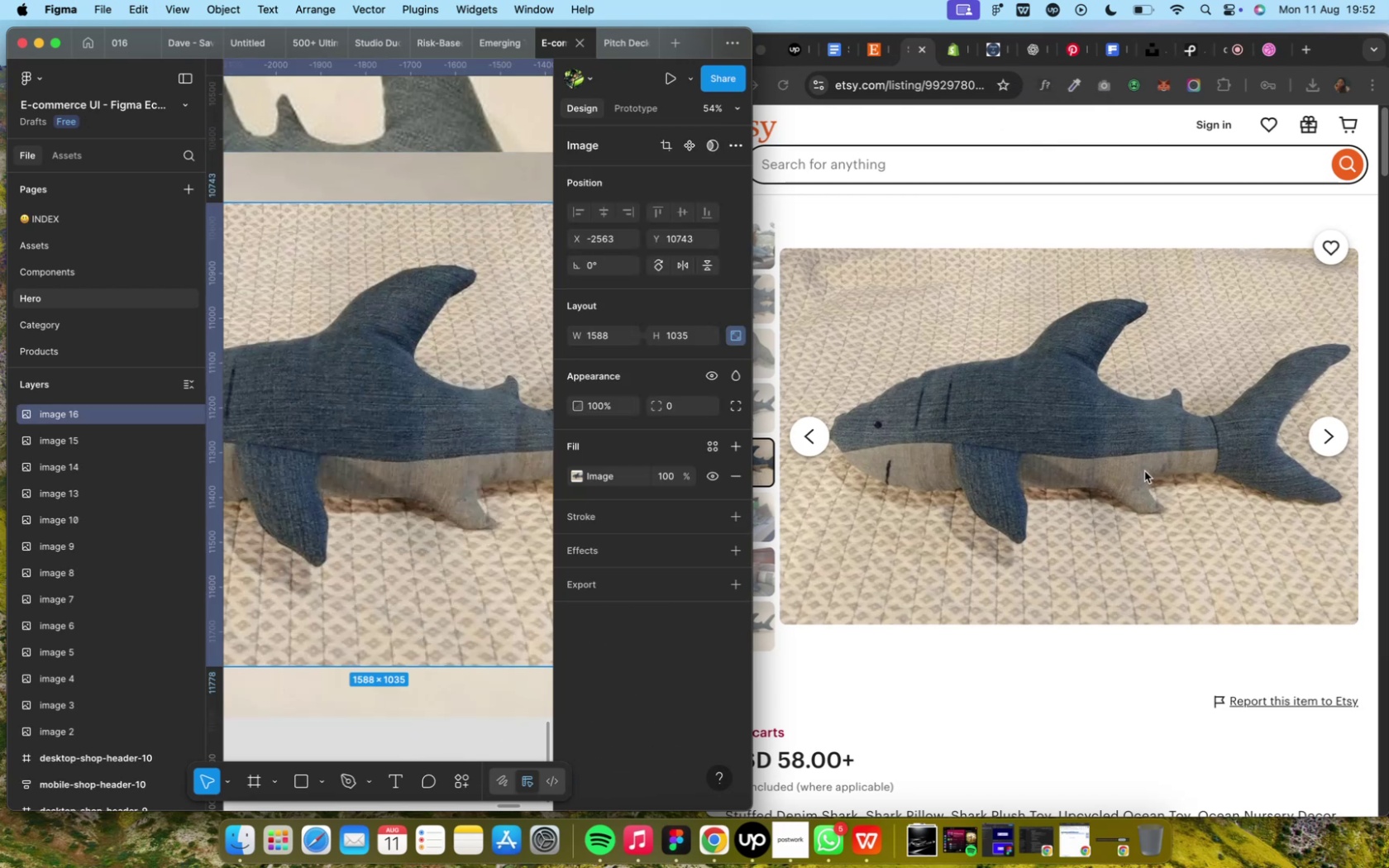 
left_click([1335, 444])
 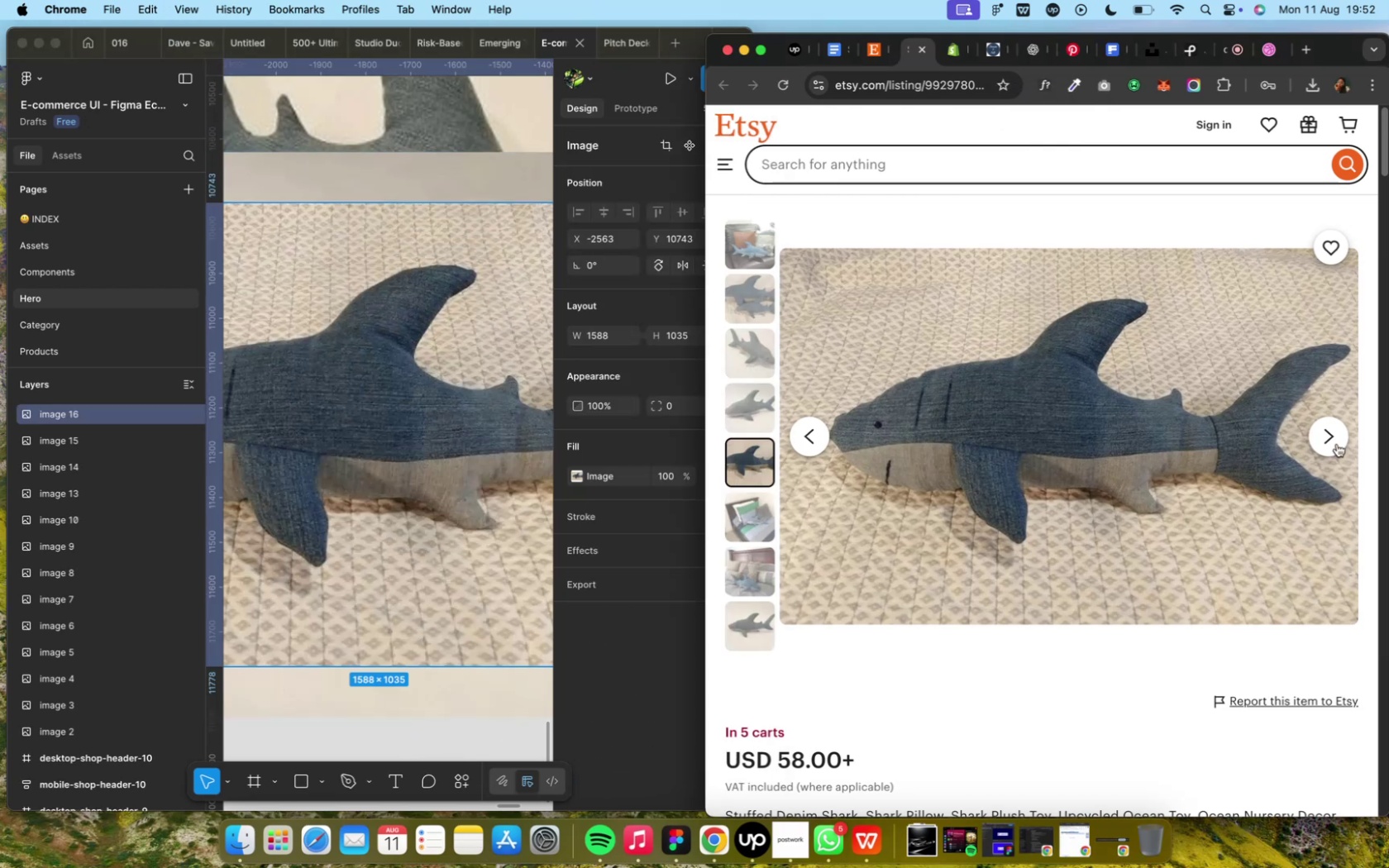 
left_click([1335, 444])
 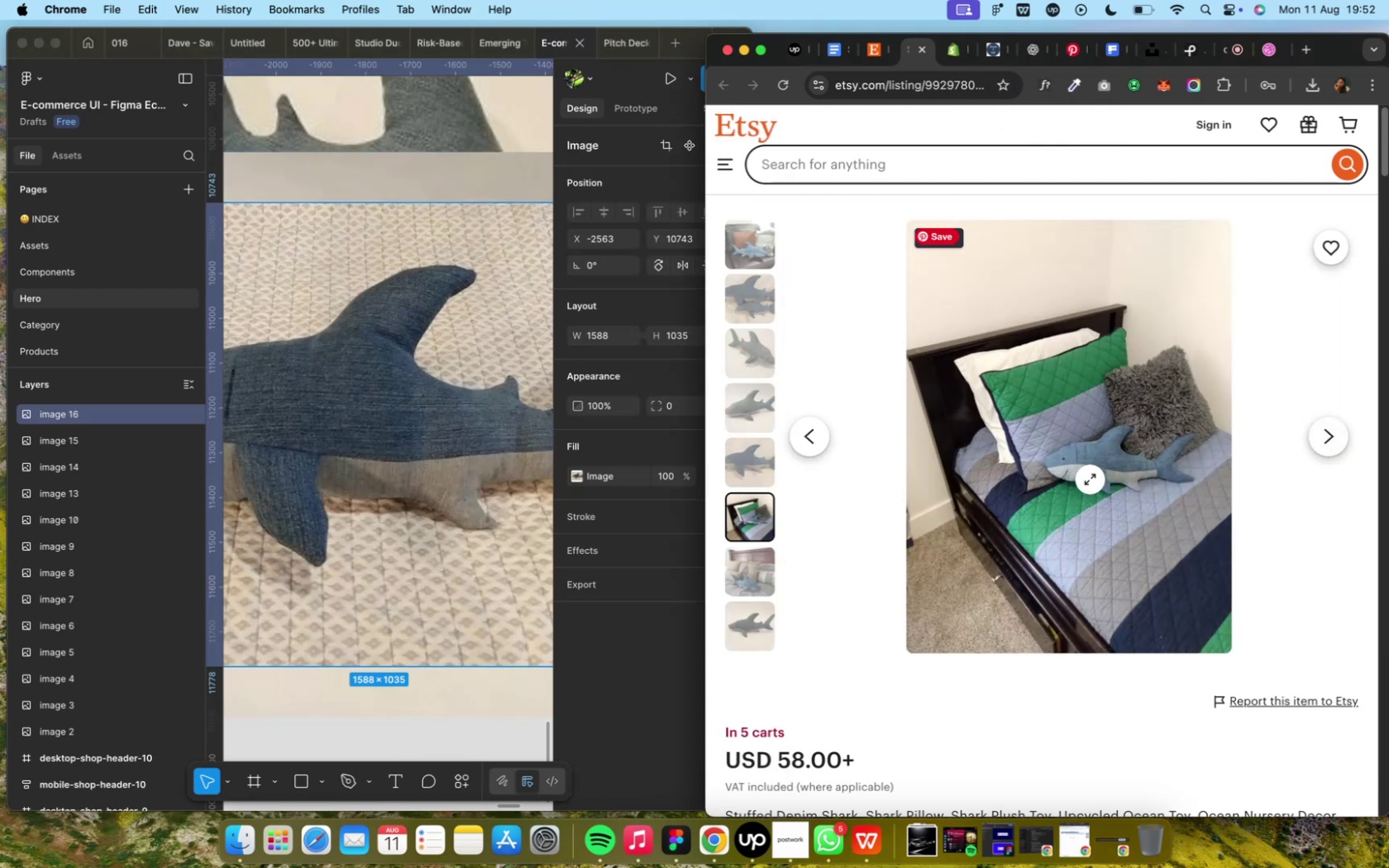 
right_click([1089, 479])
 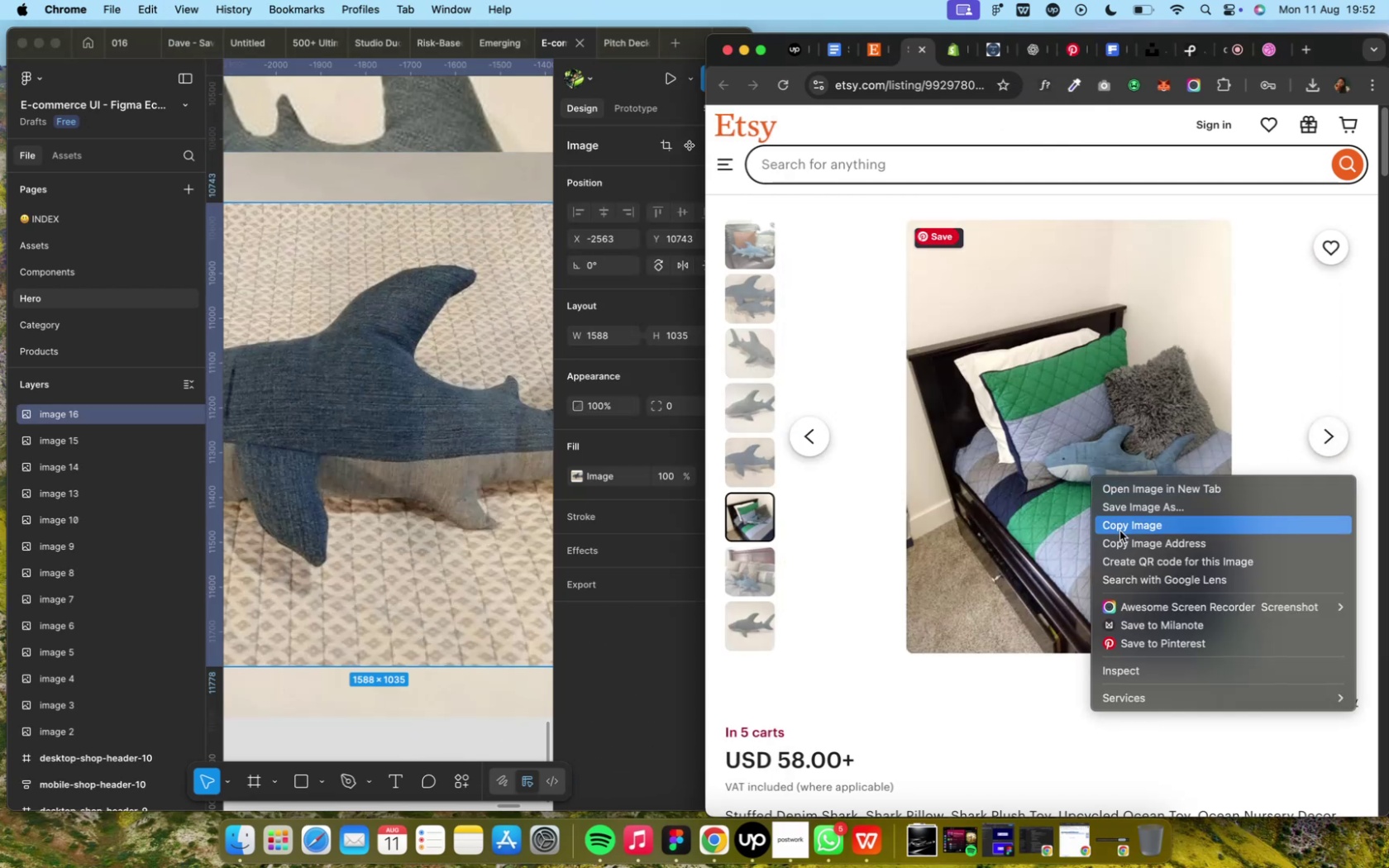 
left_click([1119, 530])
 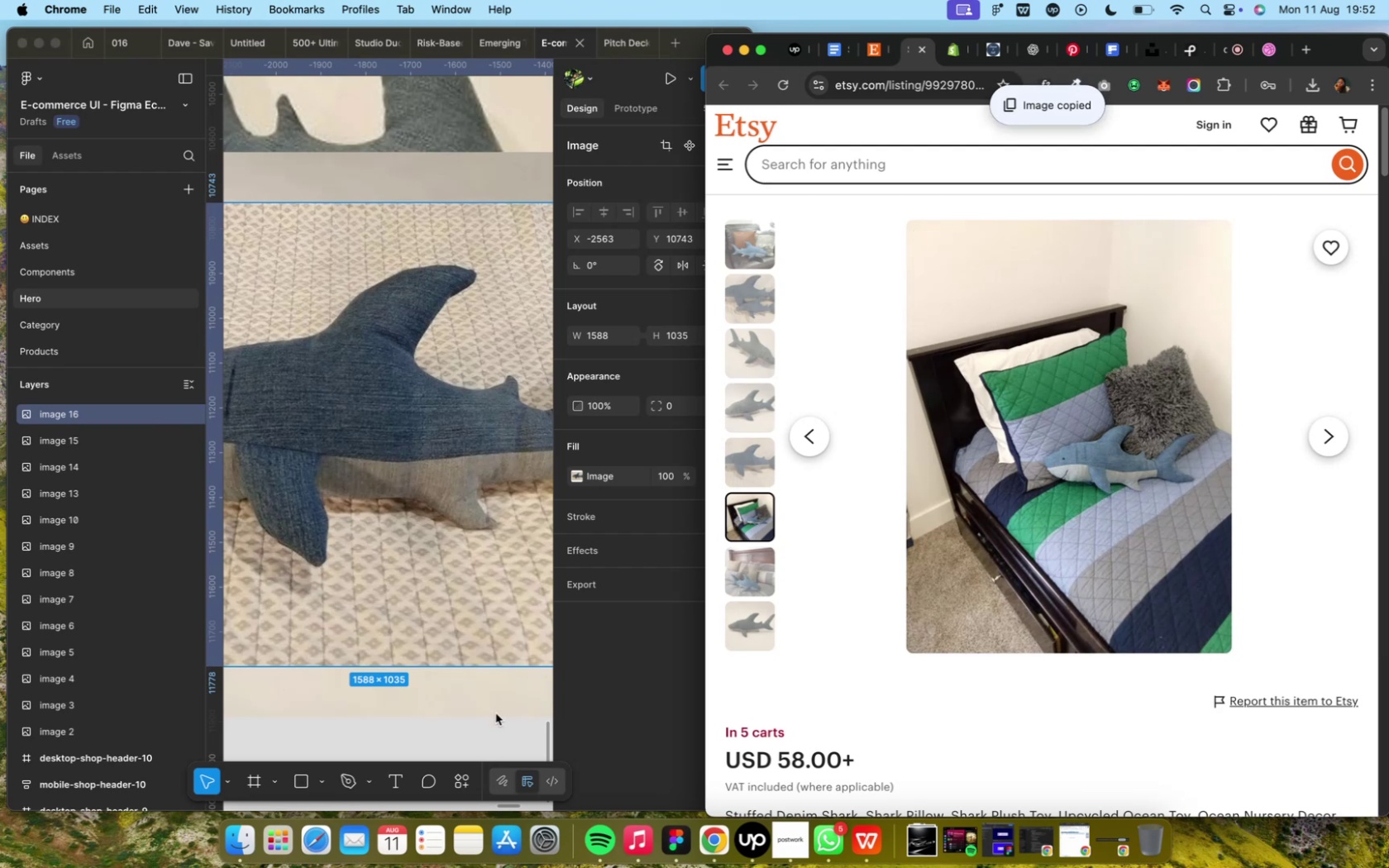 
left_click([485, 729])
 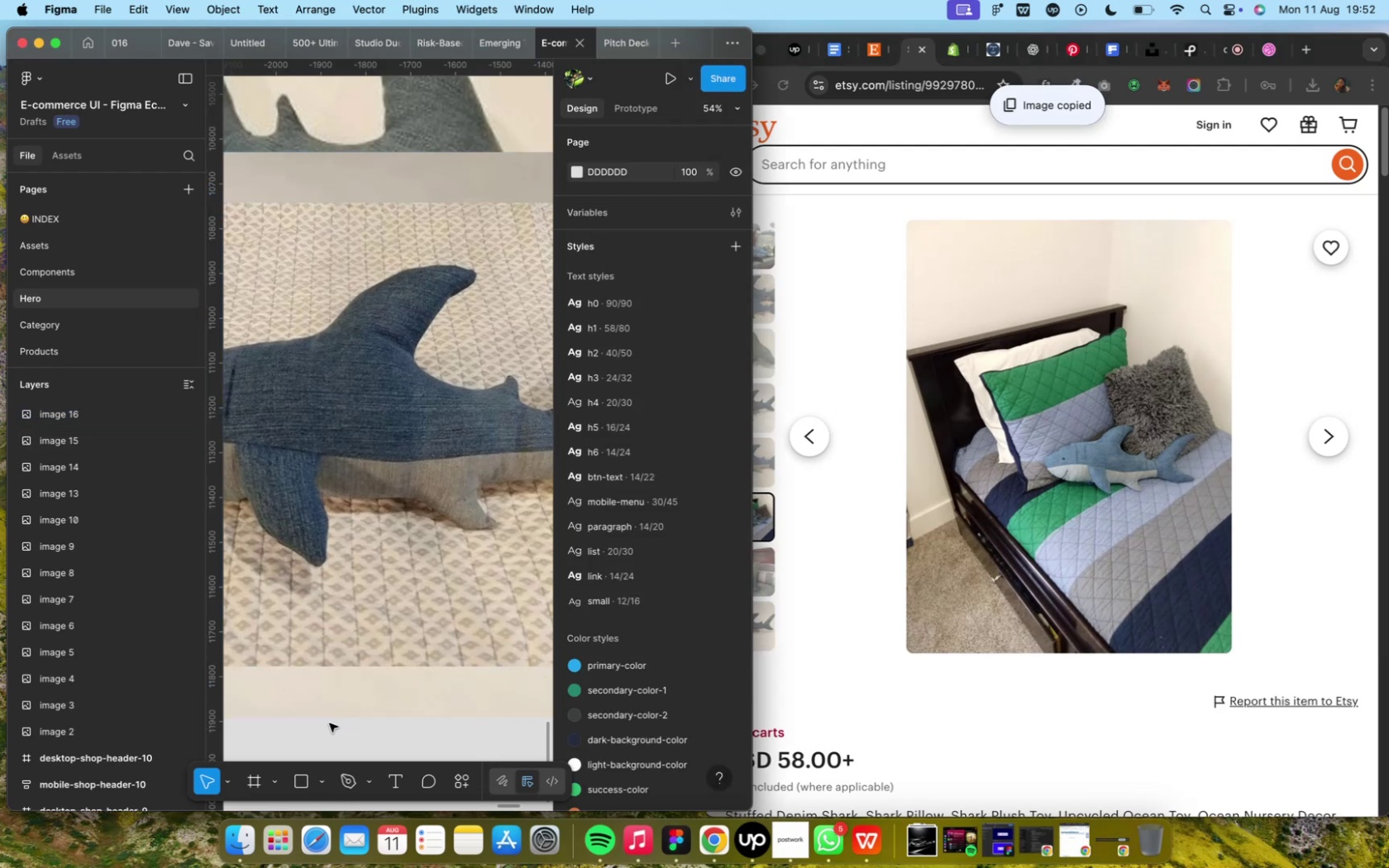 
key(Meta+V)
 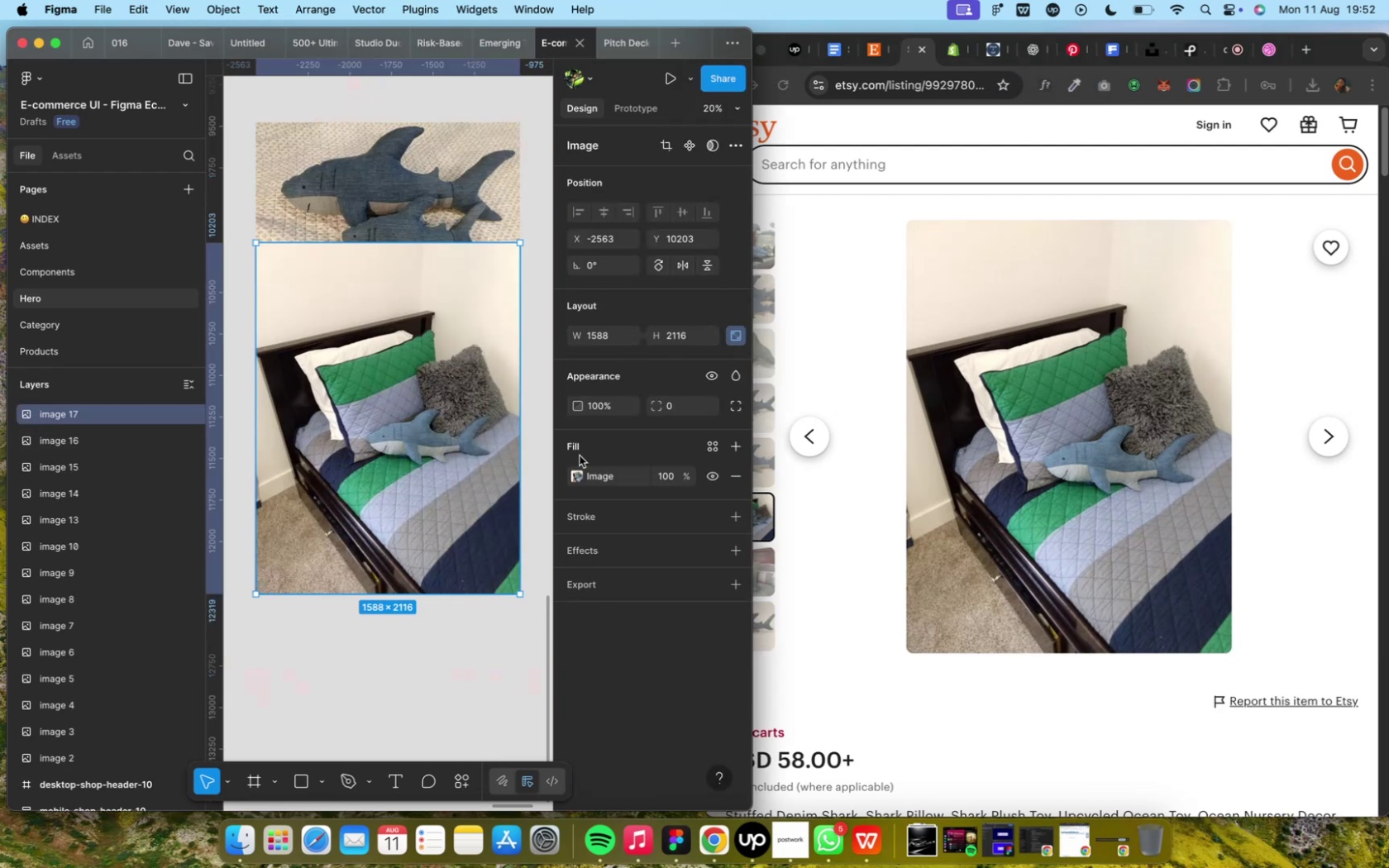 
left_click([529, 455])
 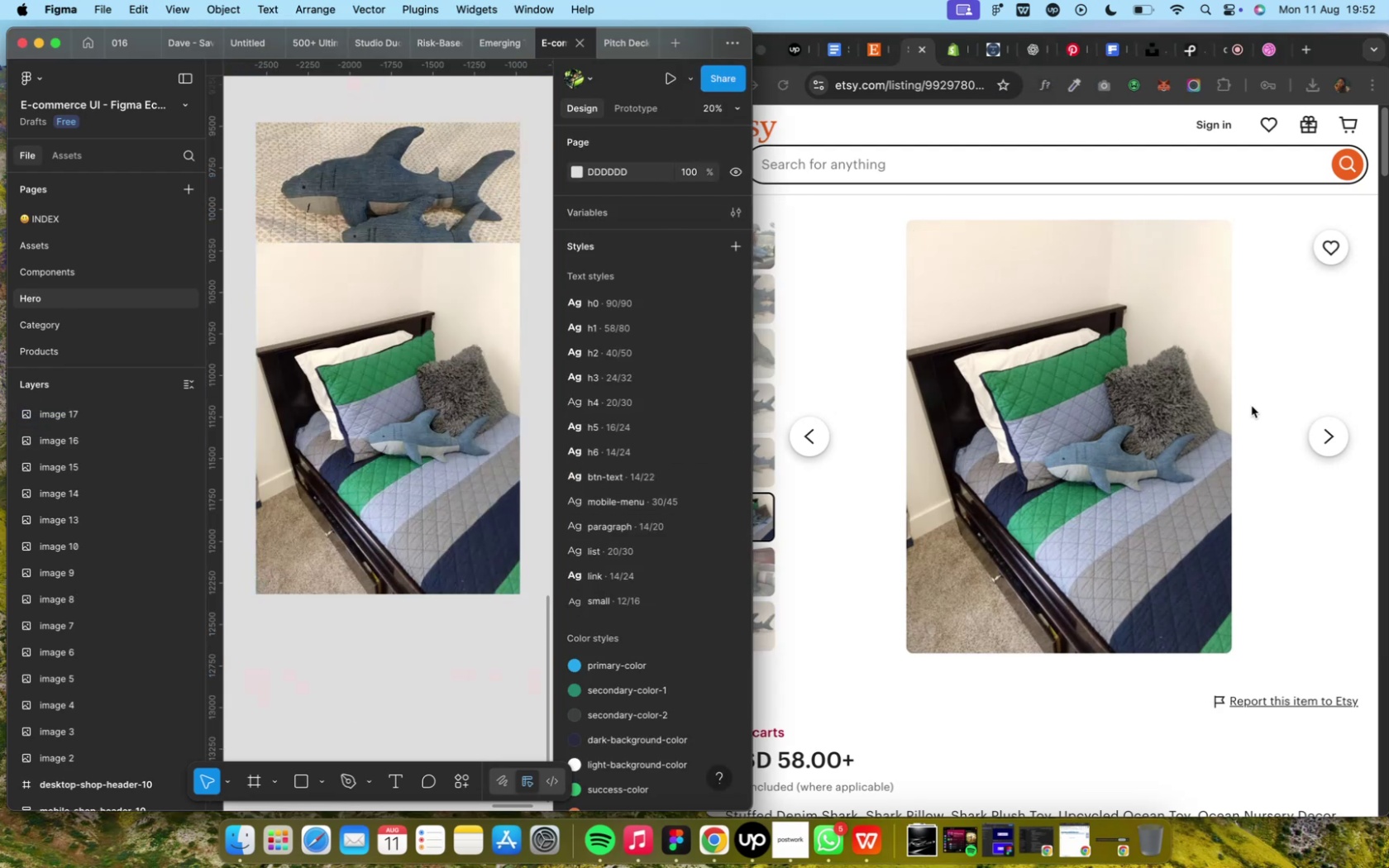 
left_click([1329, 433])
 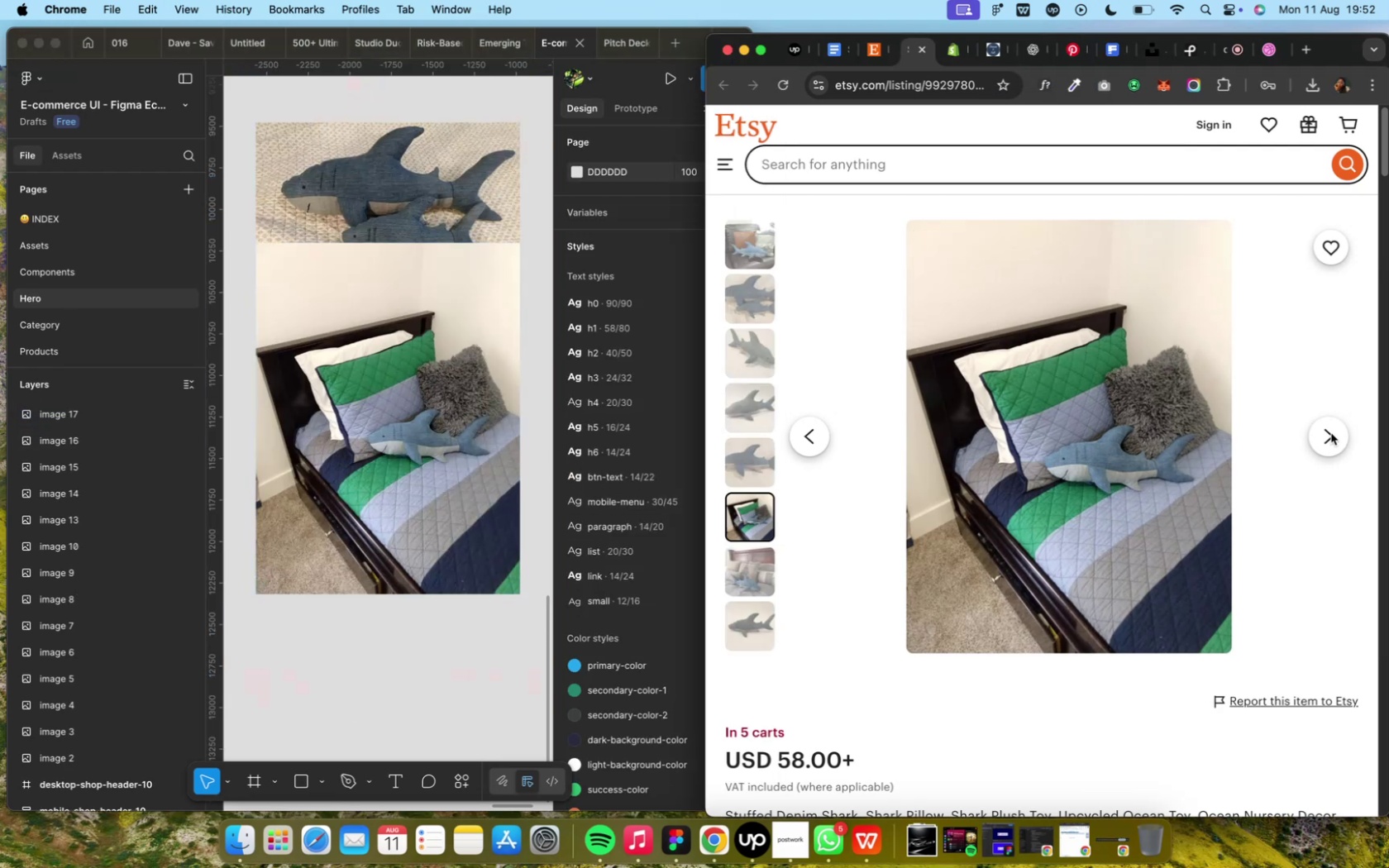 
left_click([1329, 433])
 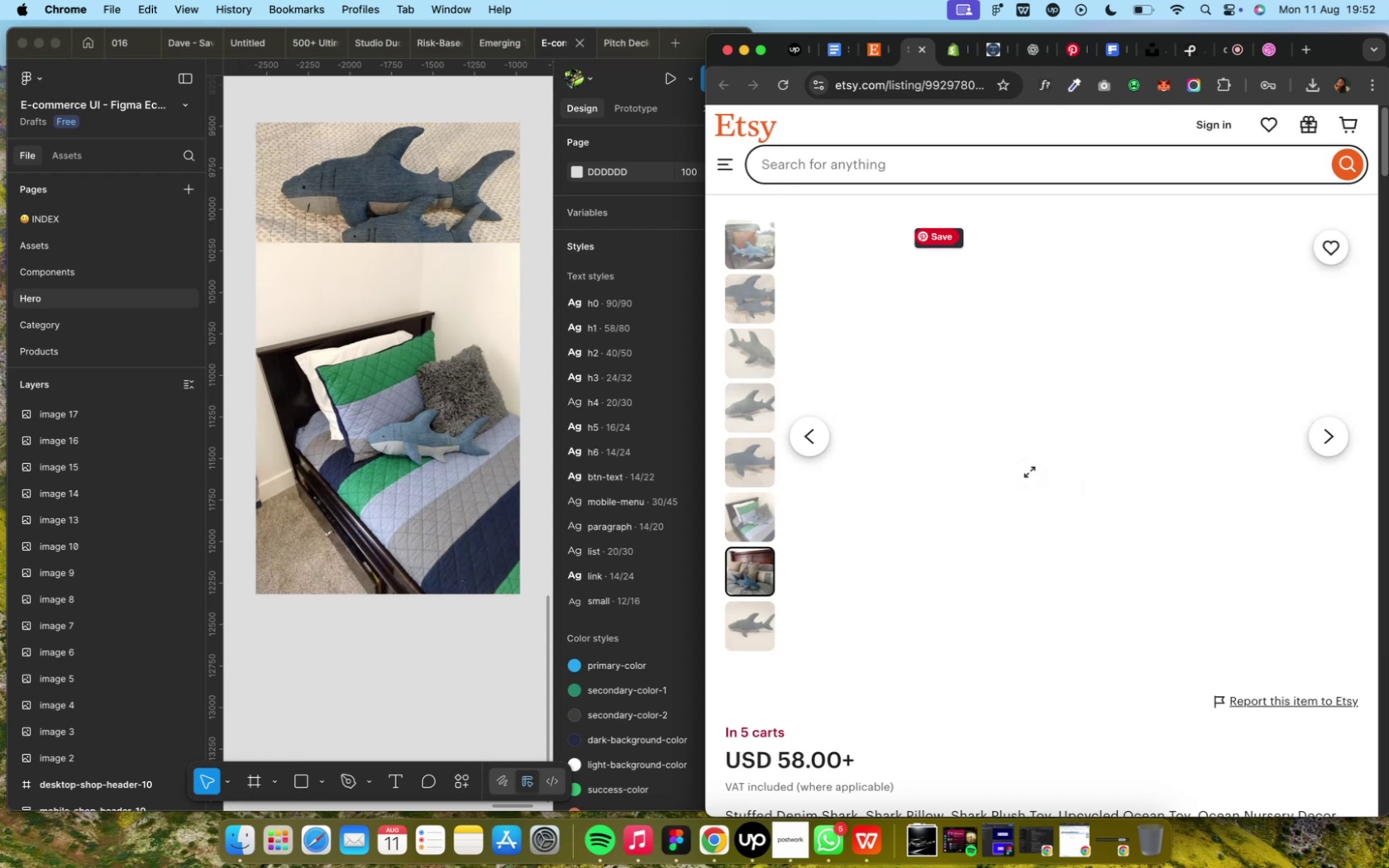 
right_click([1029, 472])
 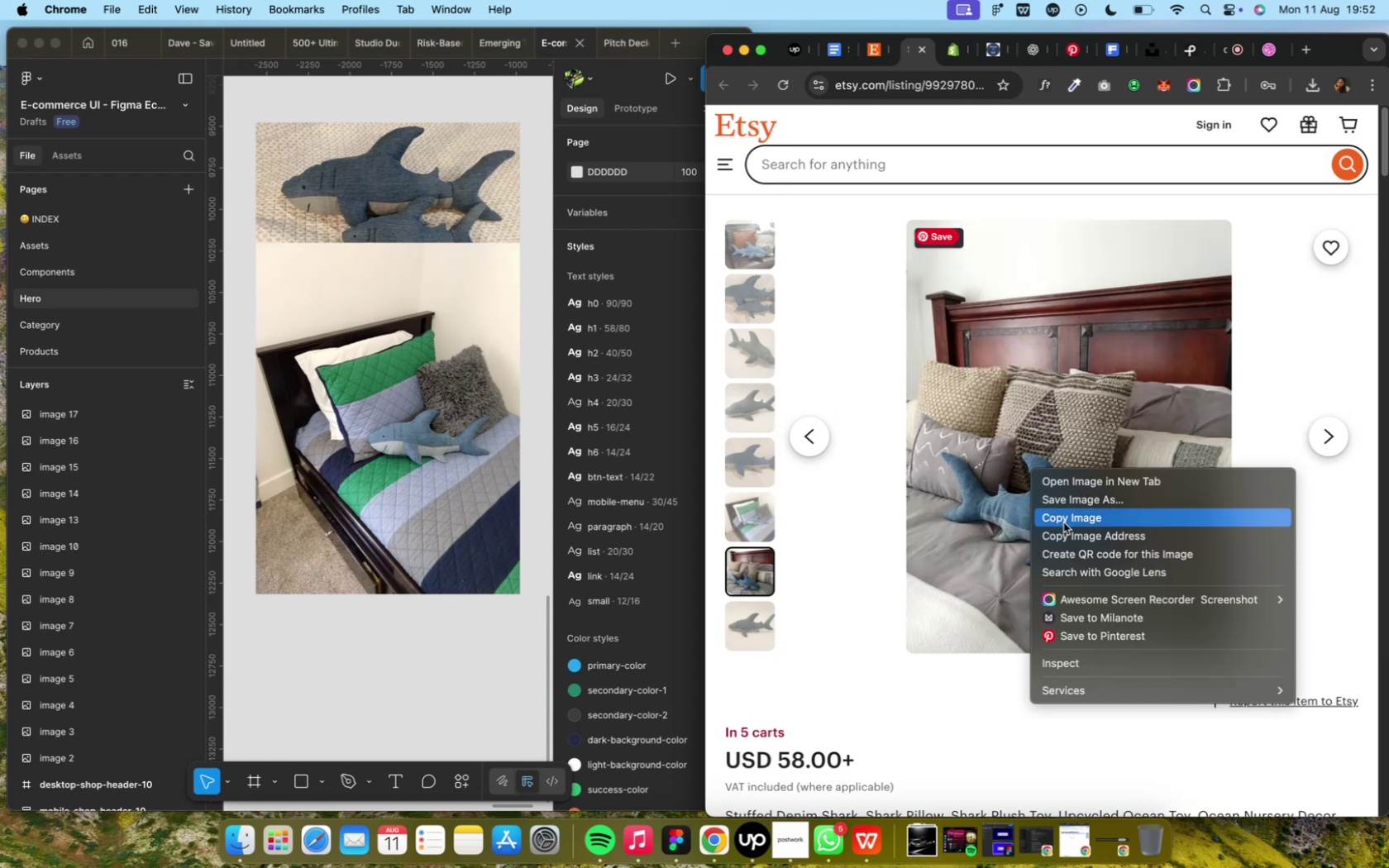 
left_click([1062, 522])
 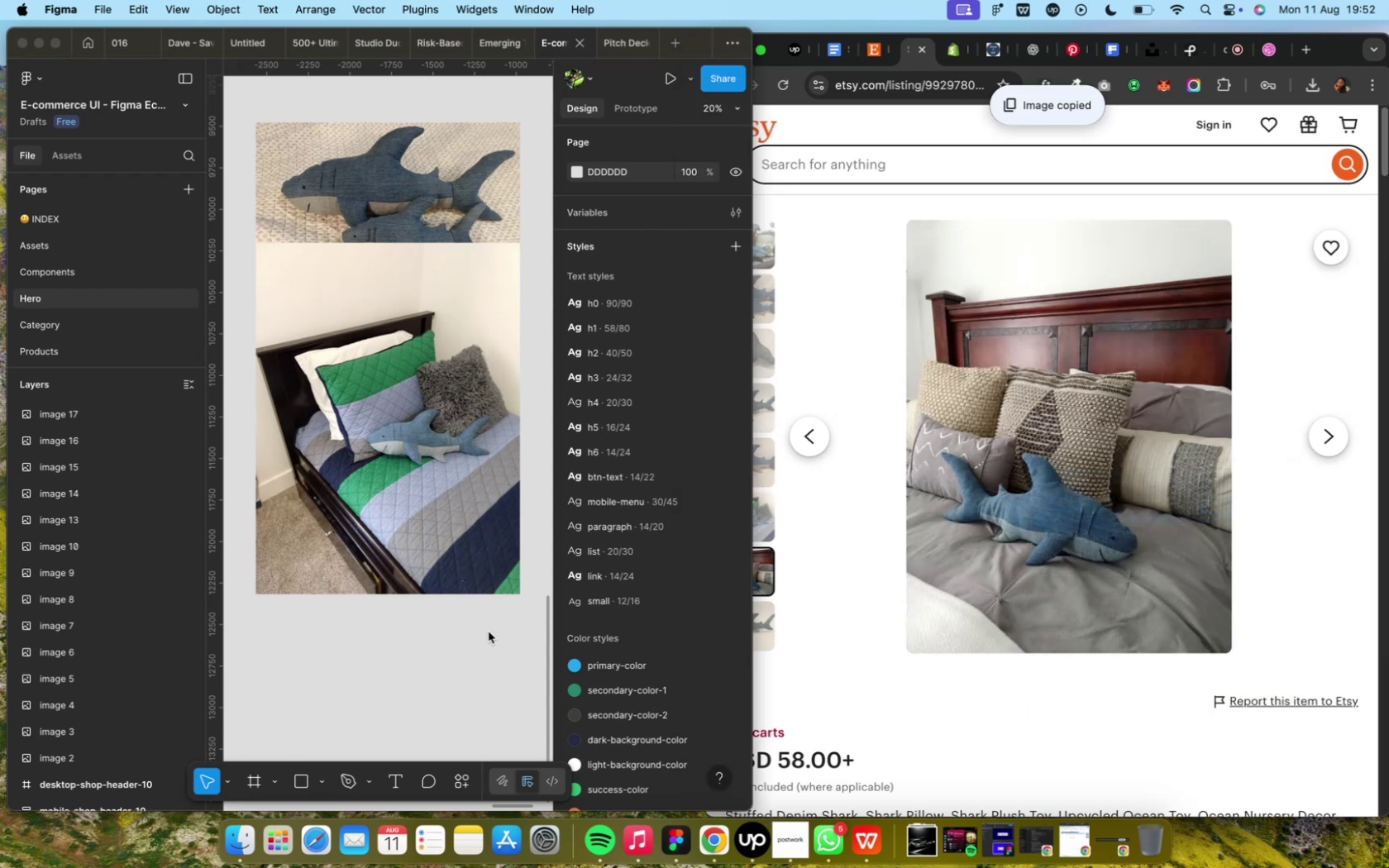 
key(Meta+V)
 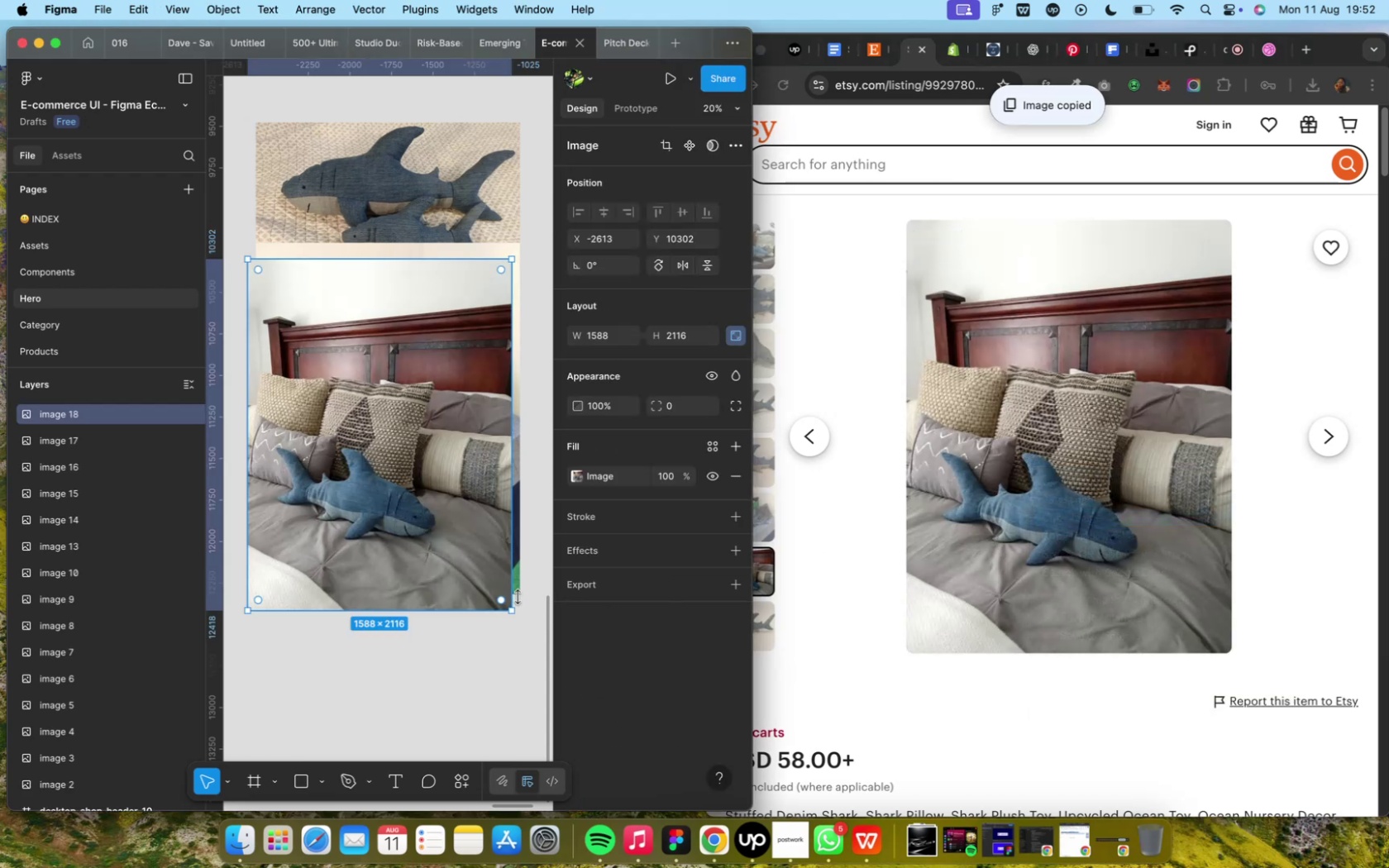 
left_click([547, 568])
 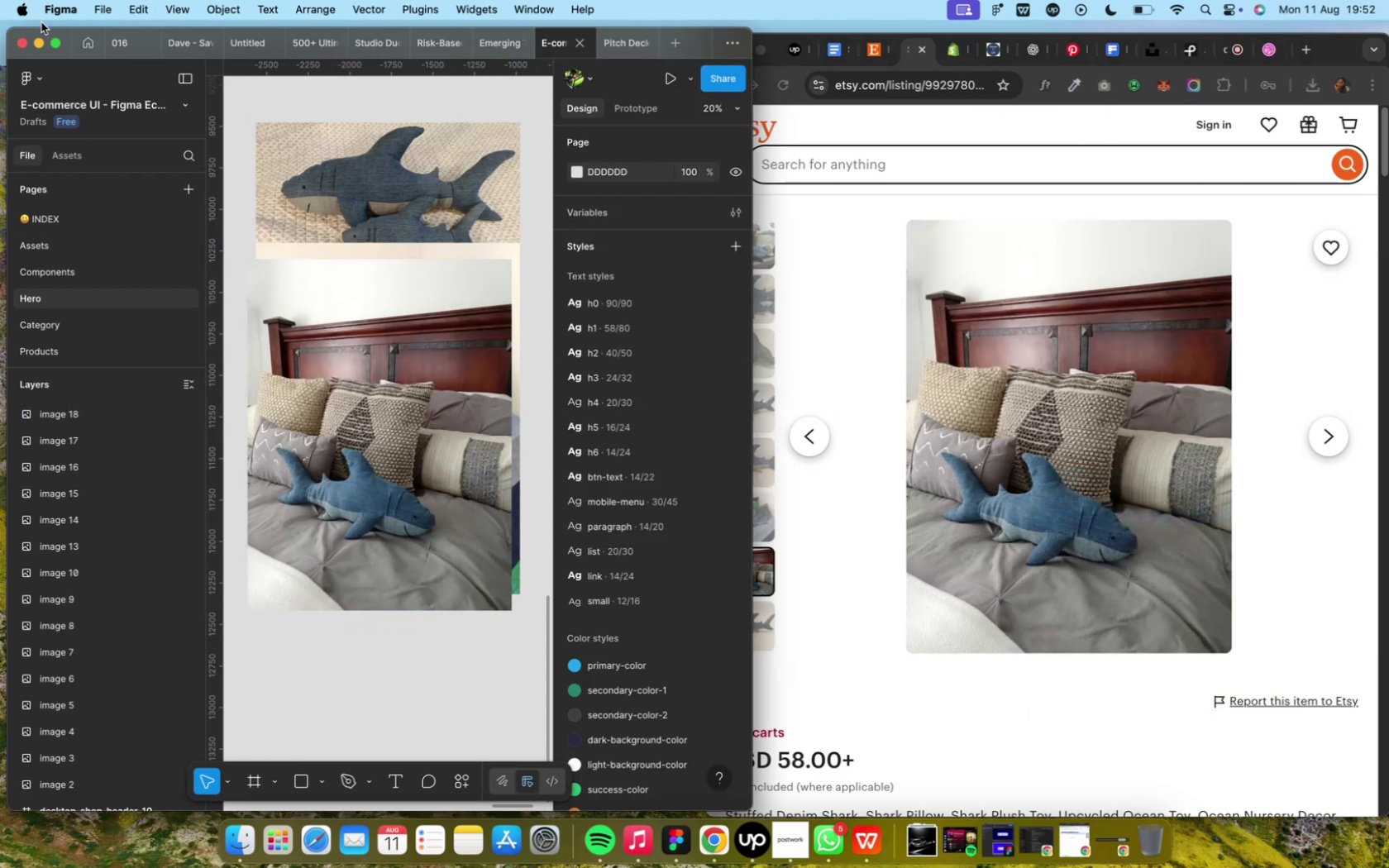 
left_click([54, 41])
 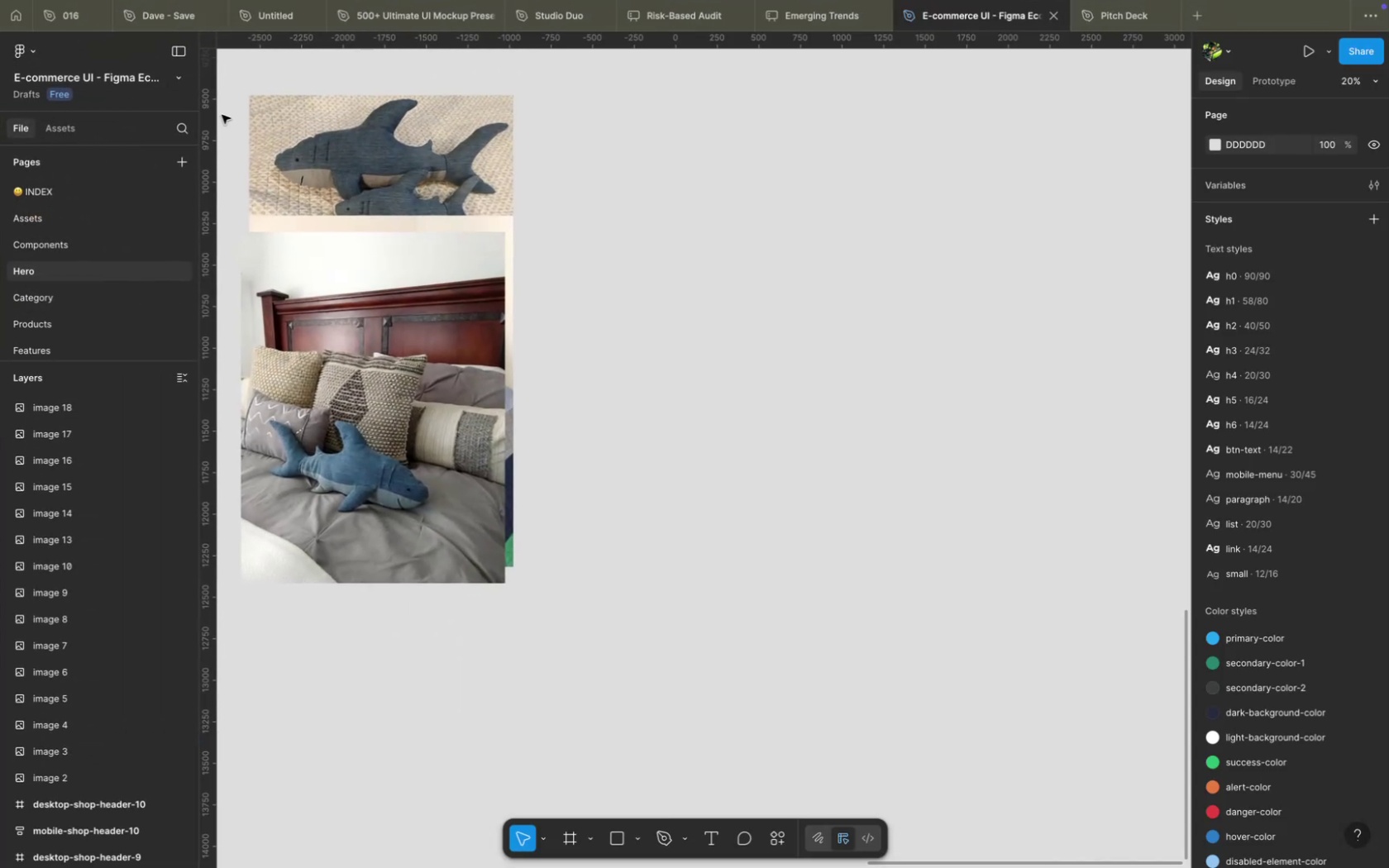 
left_click_drag(start_coordinate=[228, 87], to_coordinate=[675, 633])
 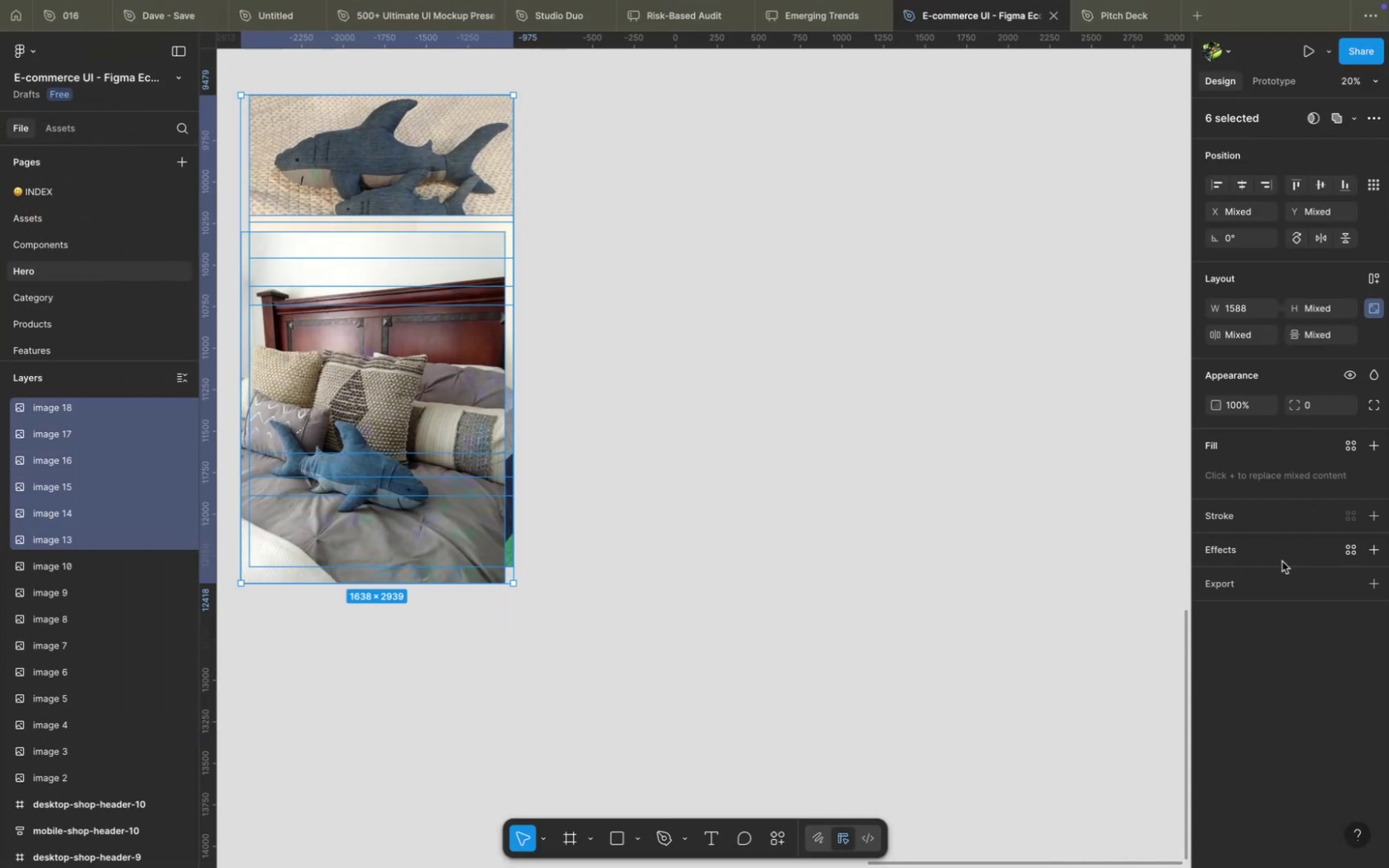 
left_click([1256, 592])
 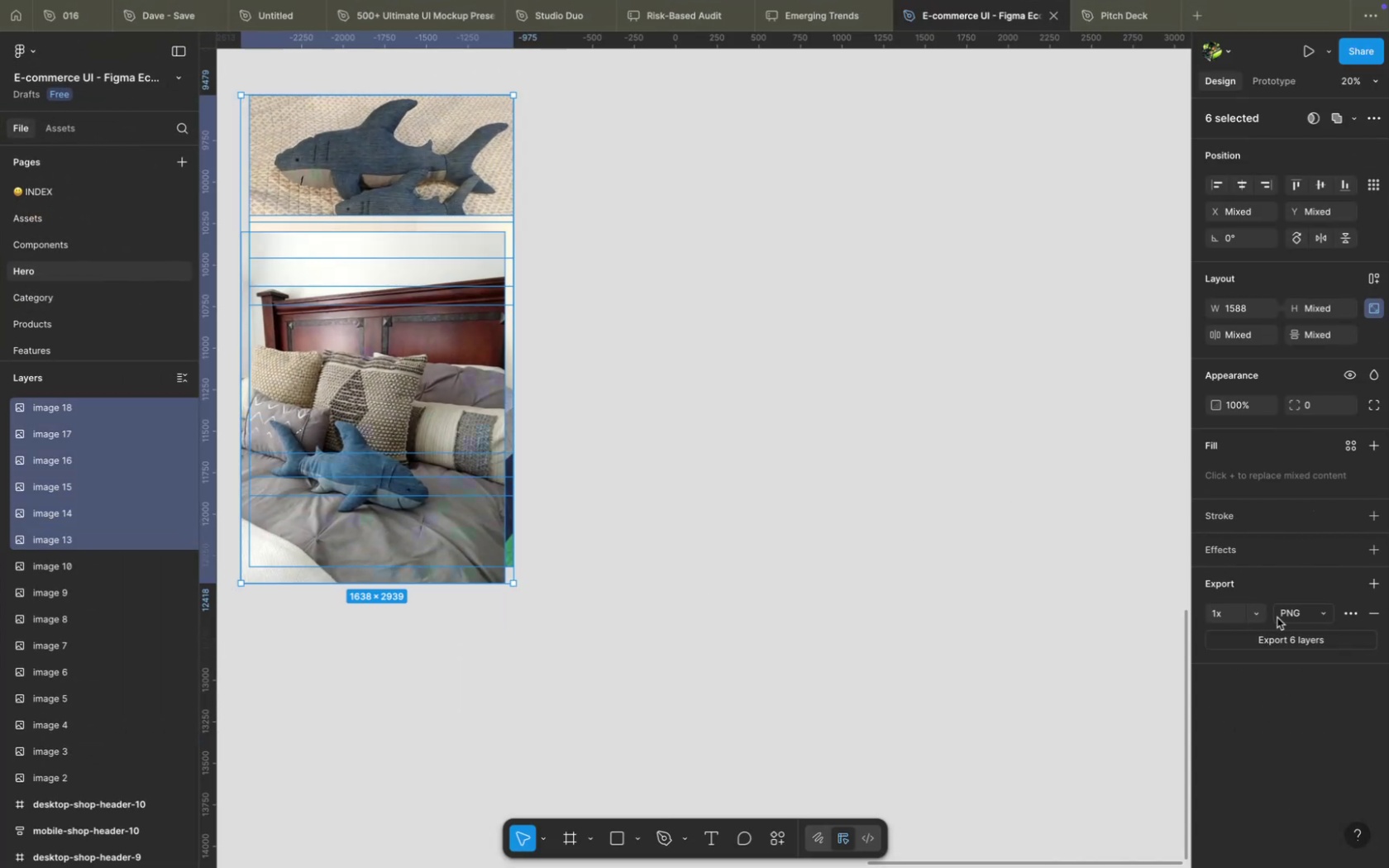 
left_click([1255, 617])
 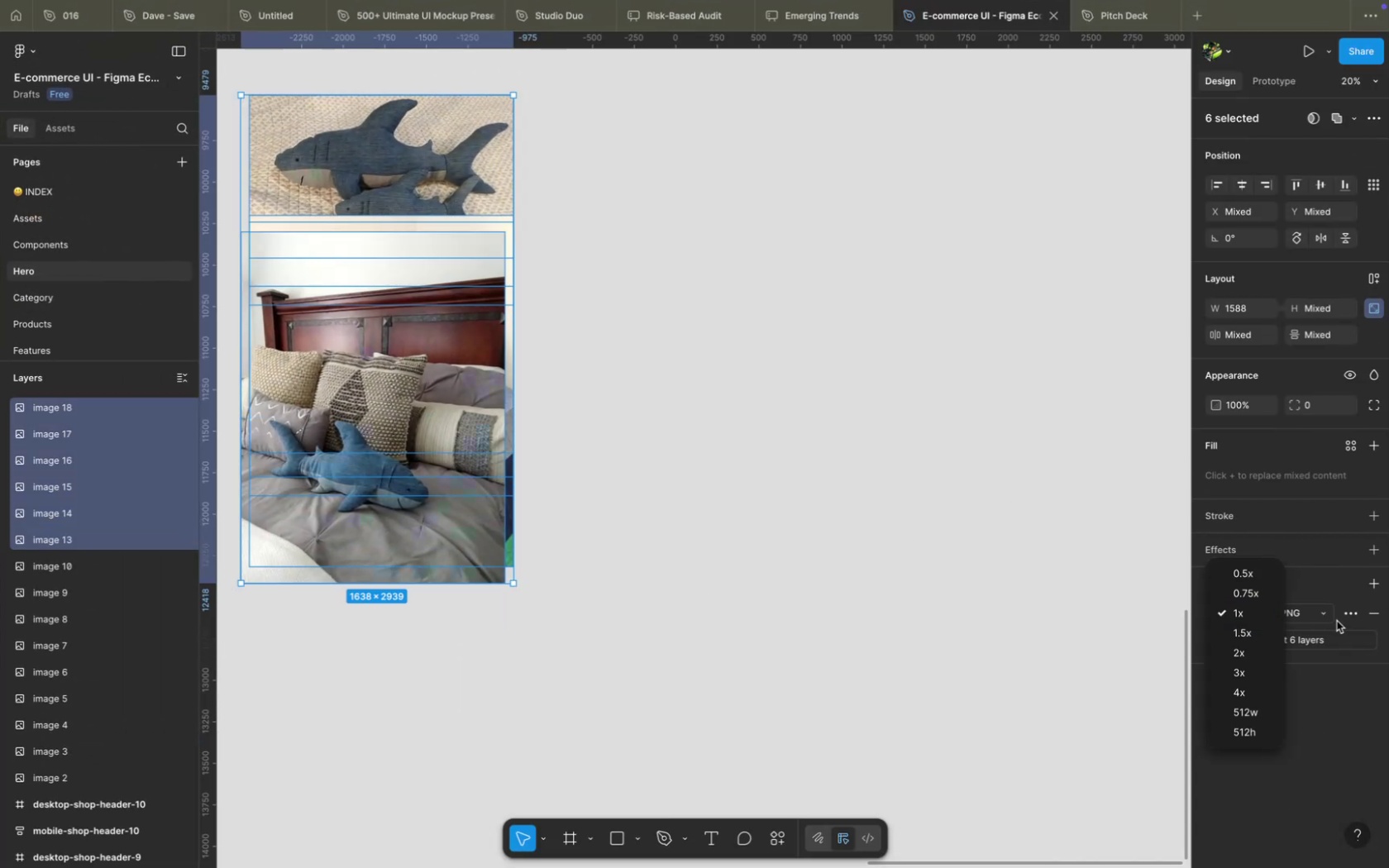 
left_click([1327, 719])
 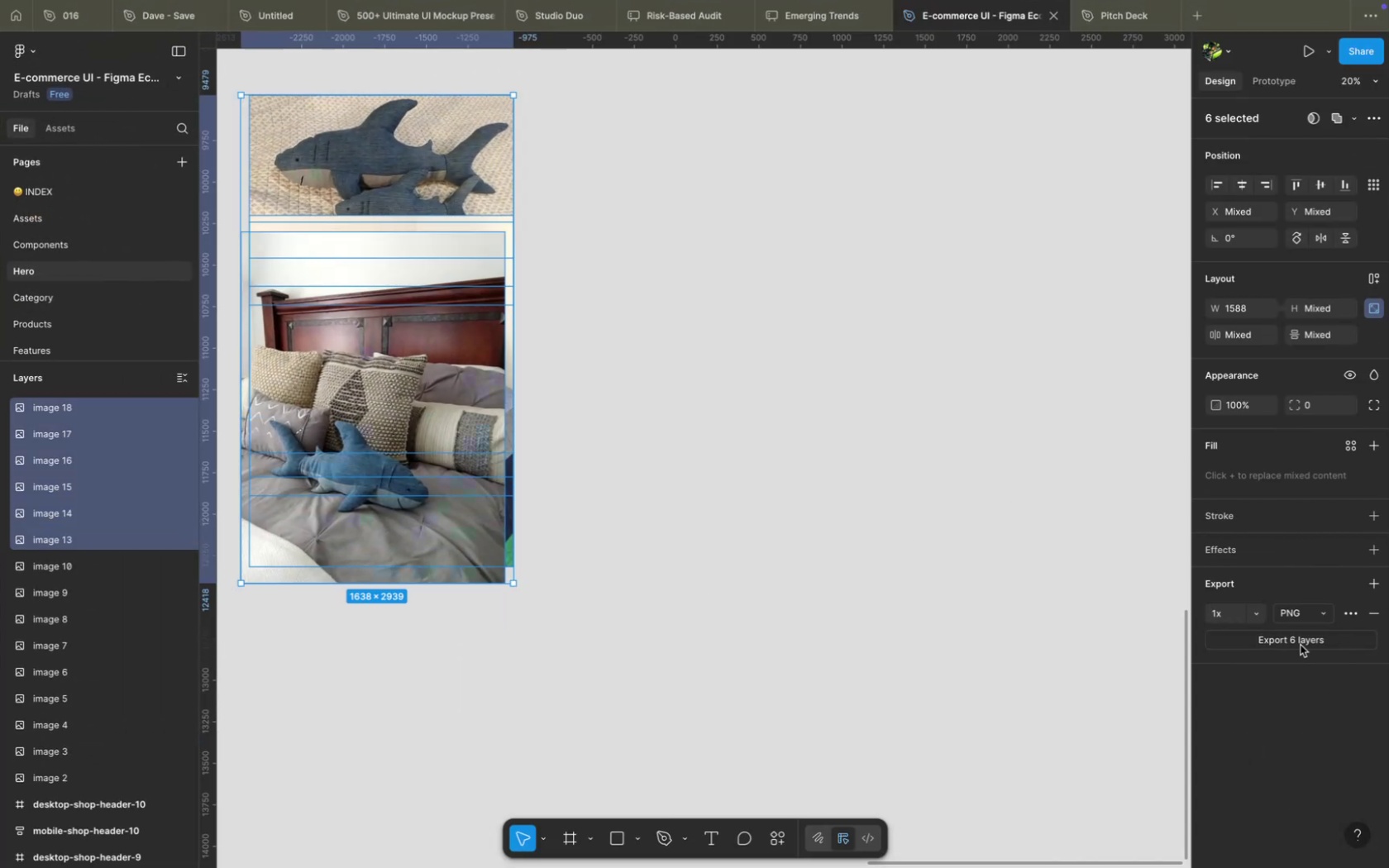 
left_click([1298, 641])
 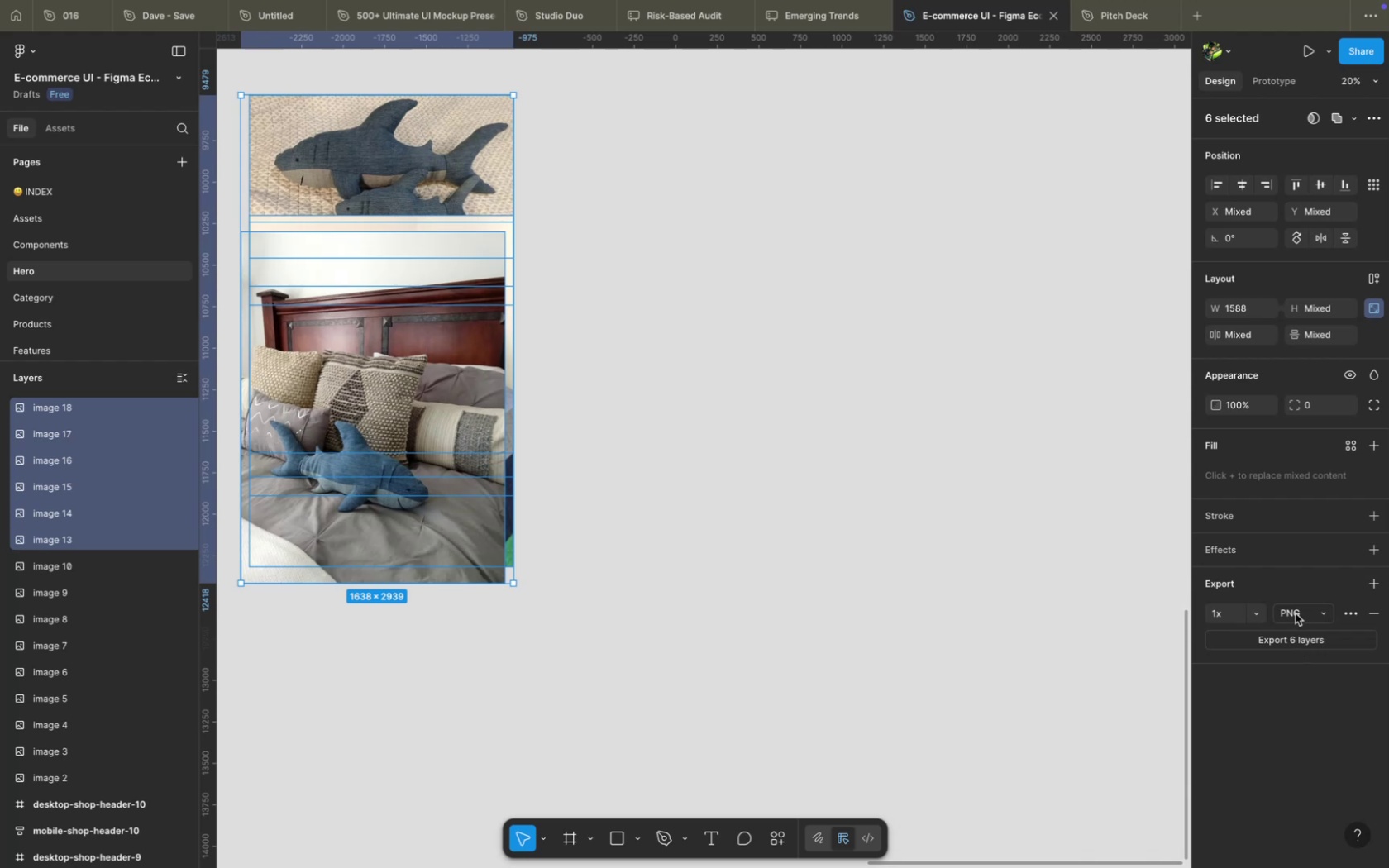 
wait(11.51)
 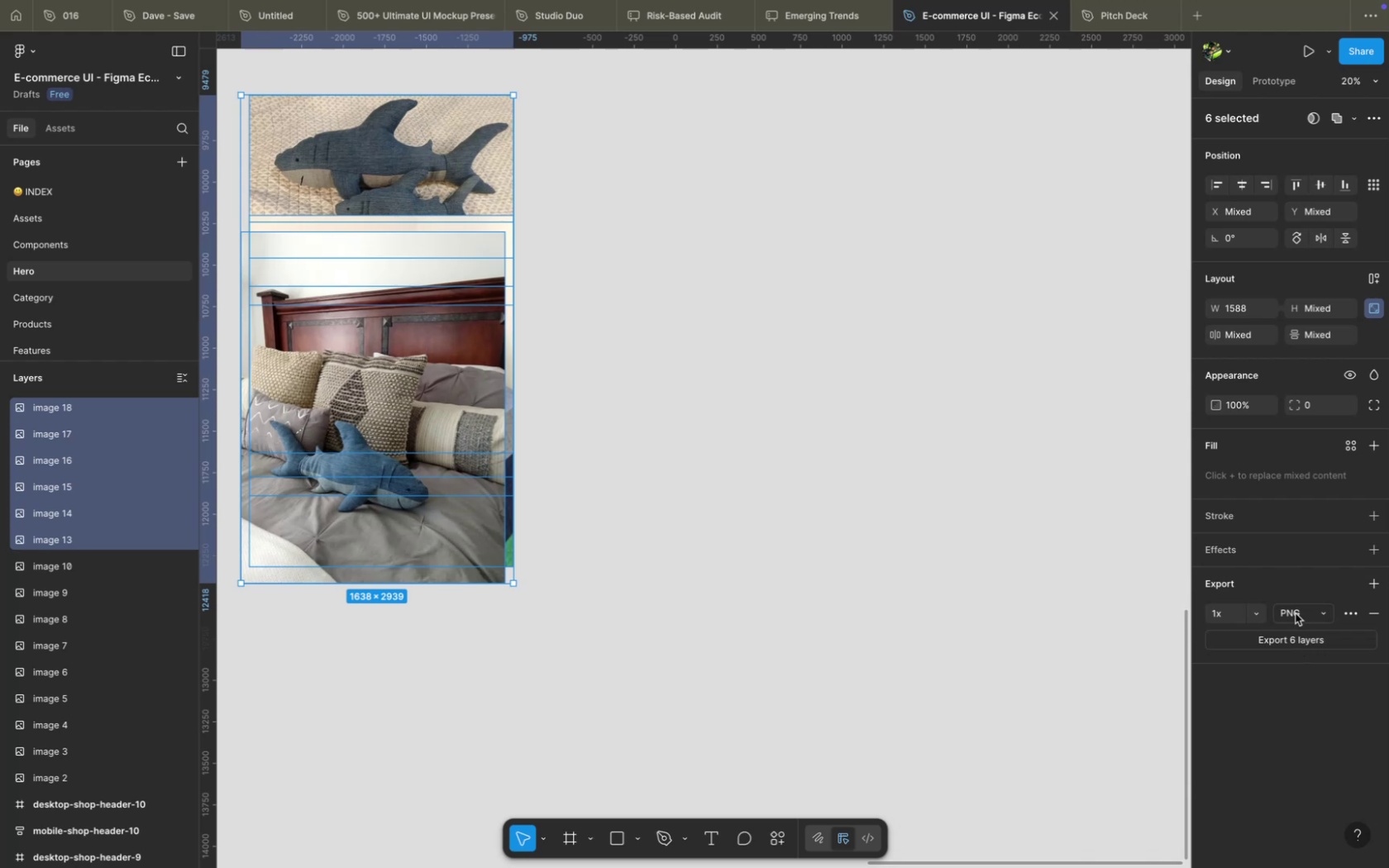 
left_click([982, 598])
 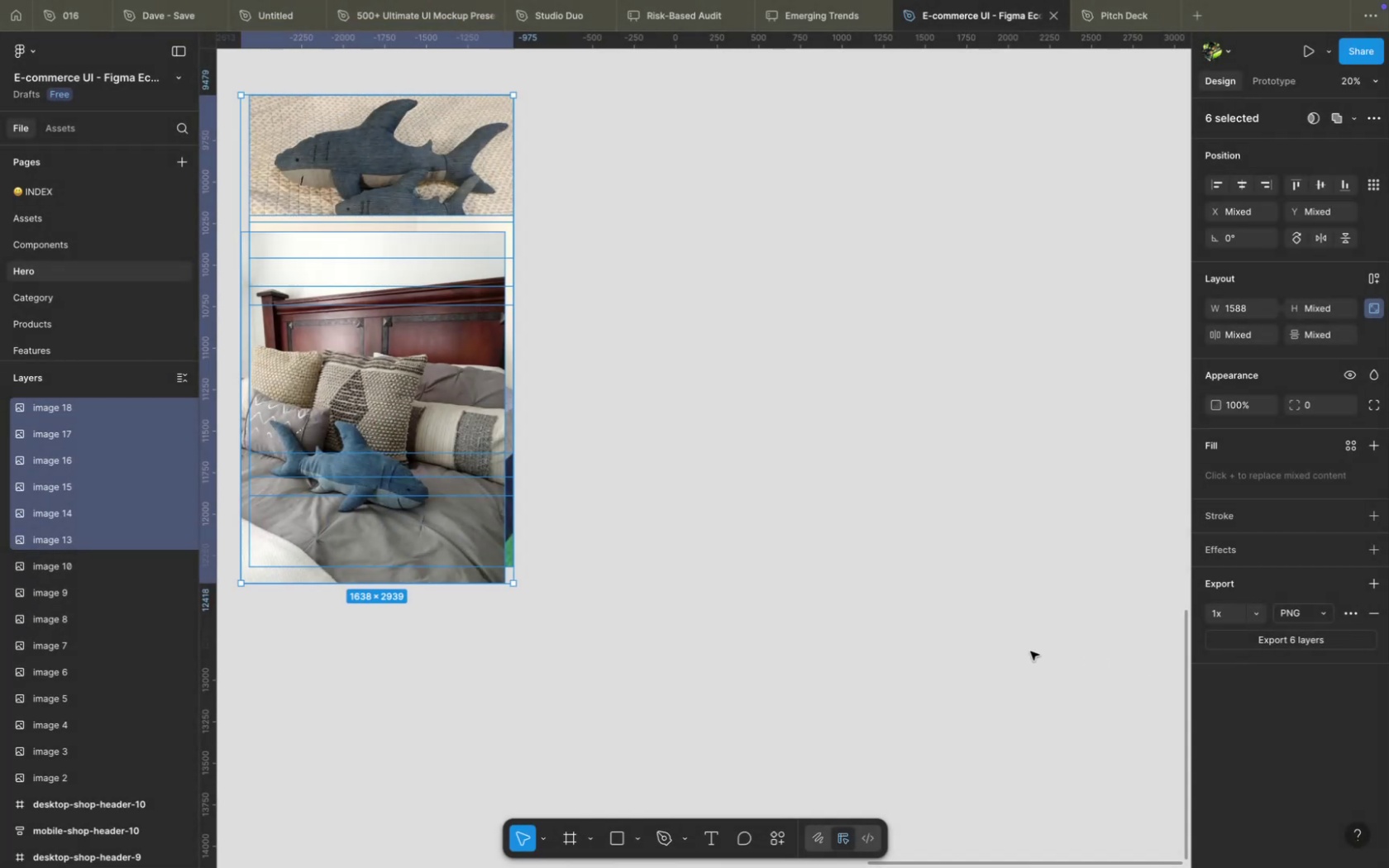 
wait(11.41)
 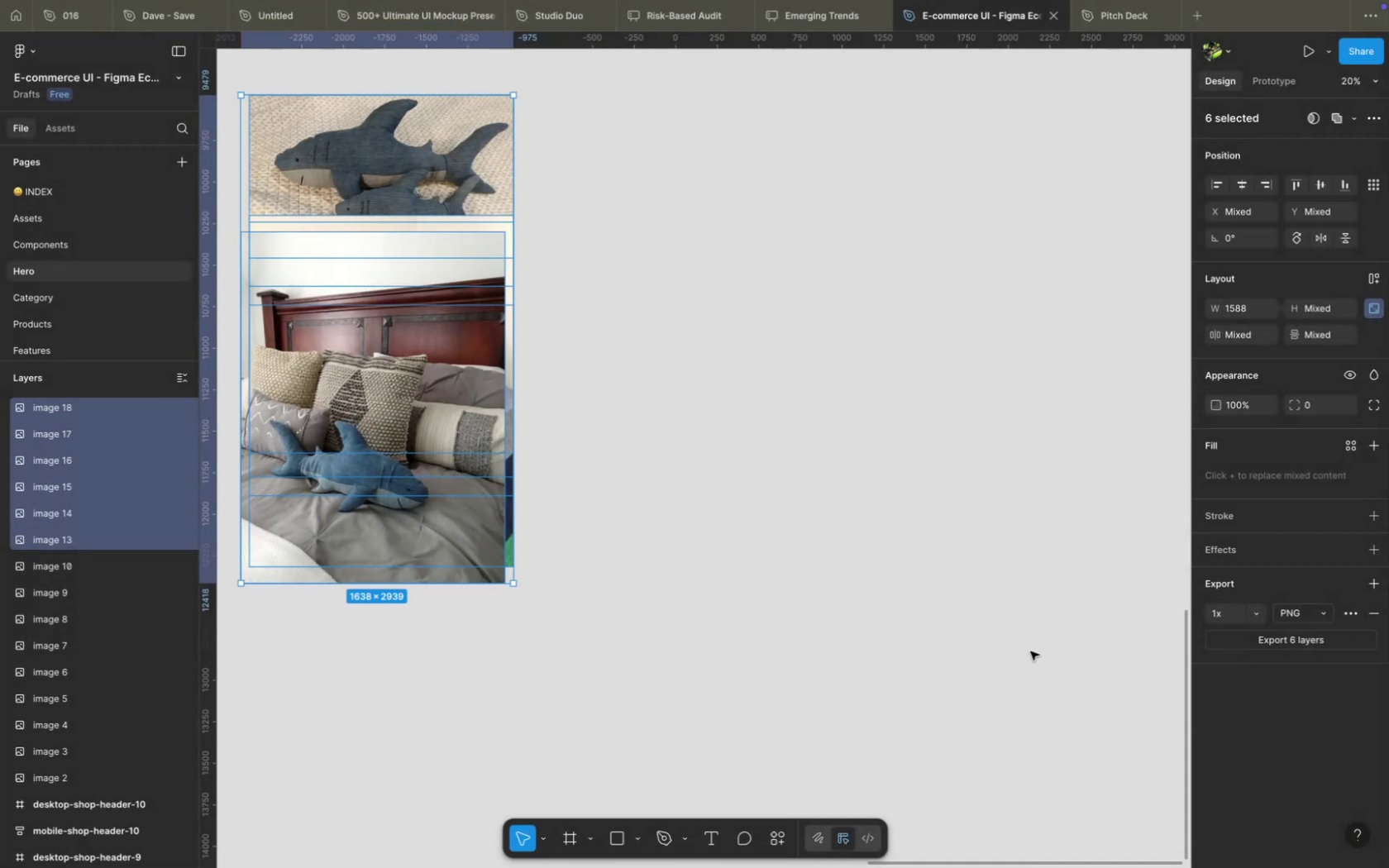 
left_click([44, 30])
 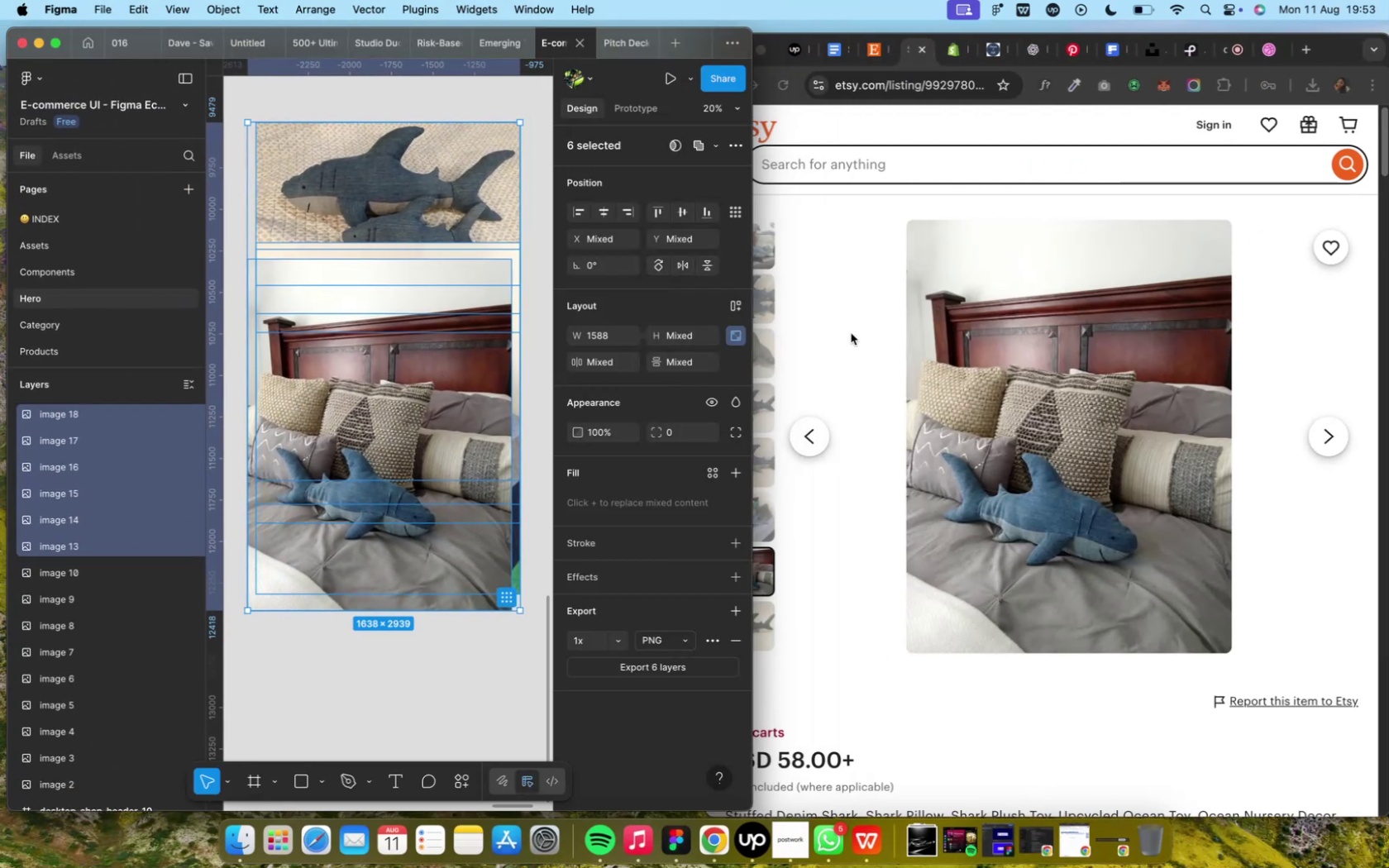 
left_click([856, 308])
 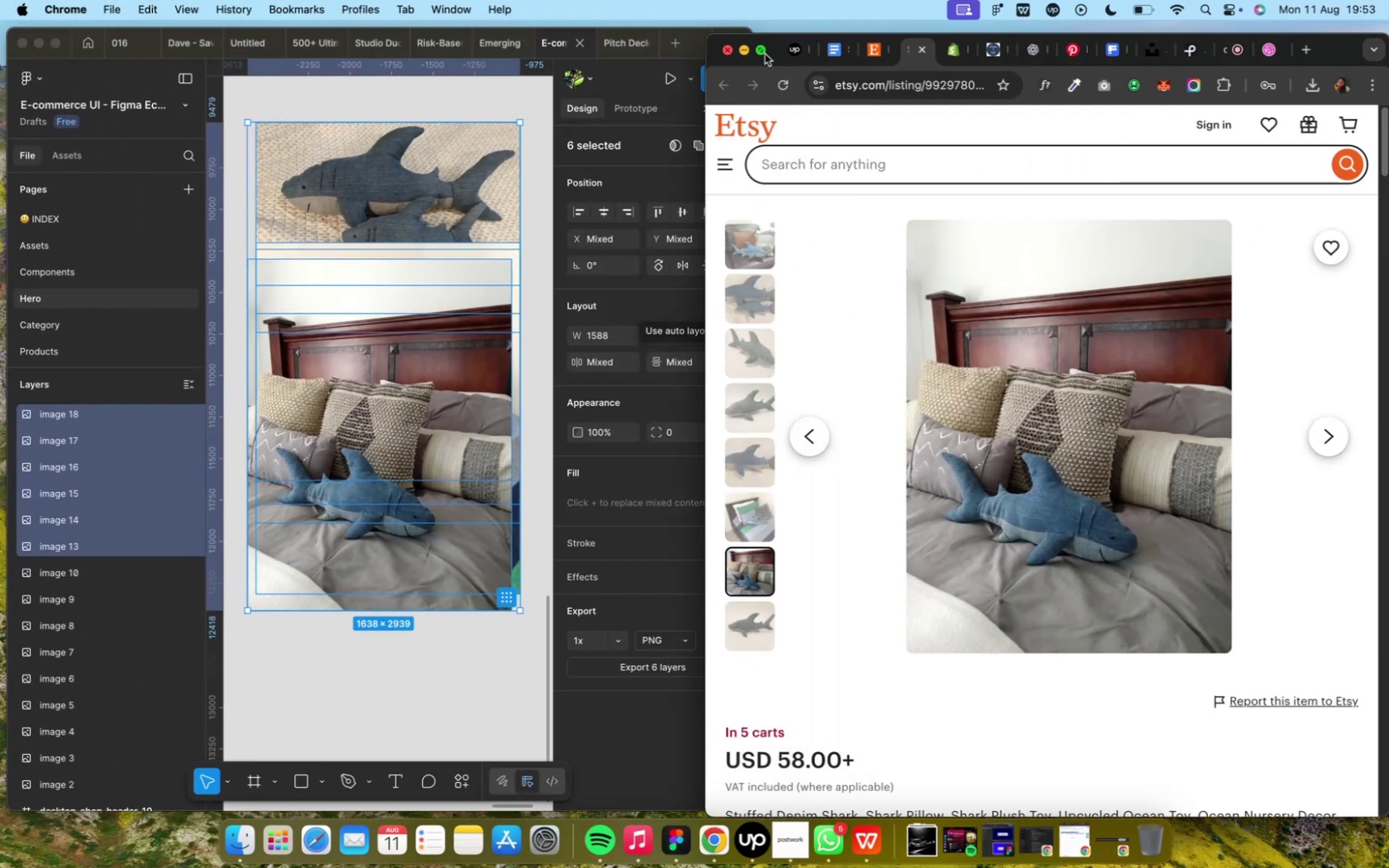 
left_click([764, 53])
 